 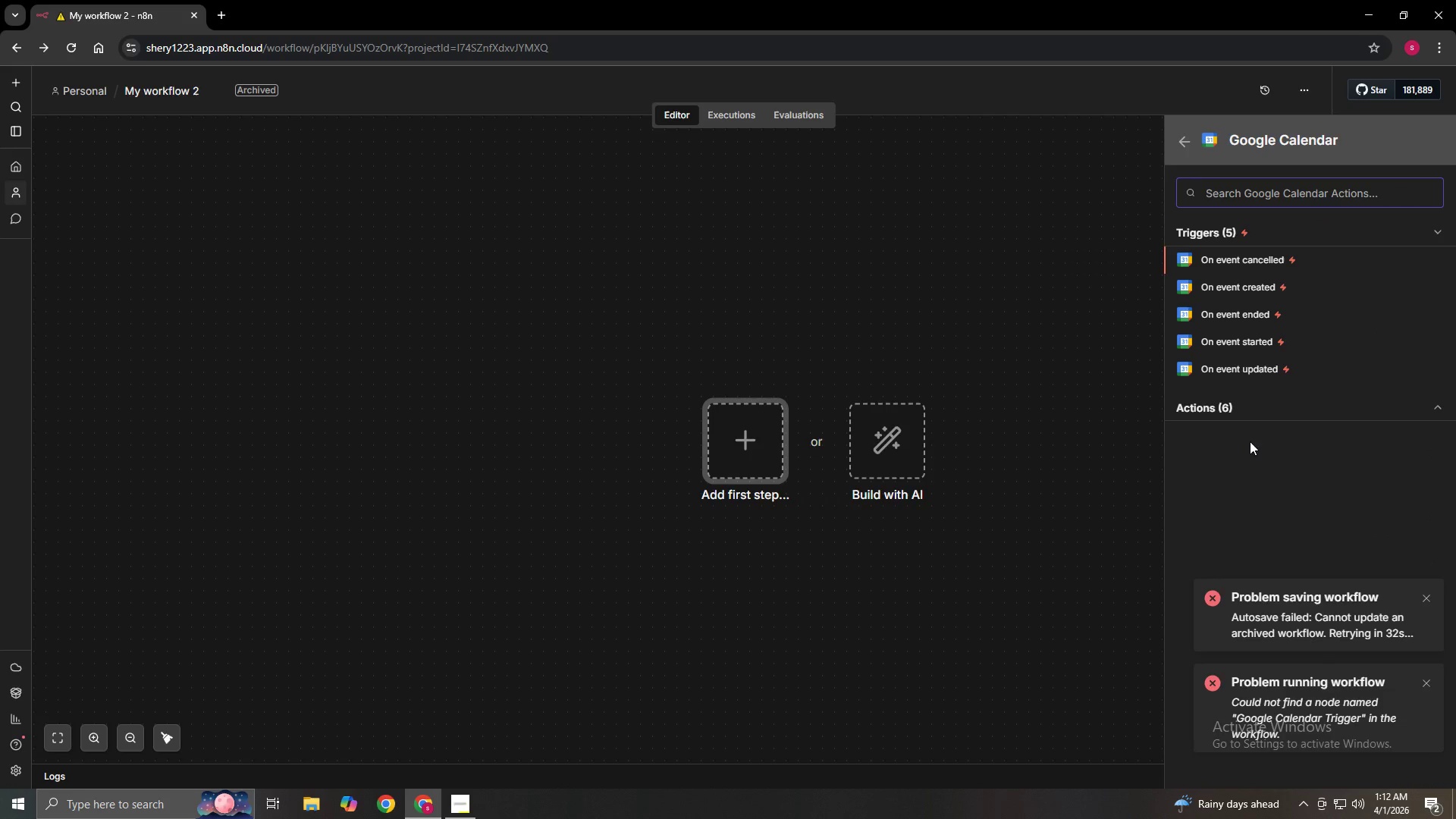 
left_click([1261, 290])
 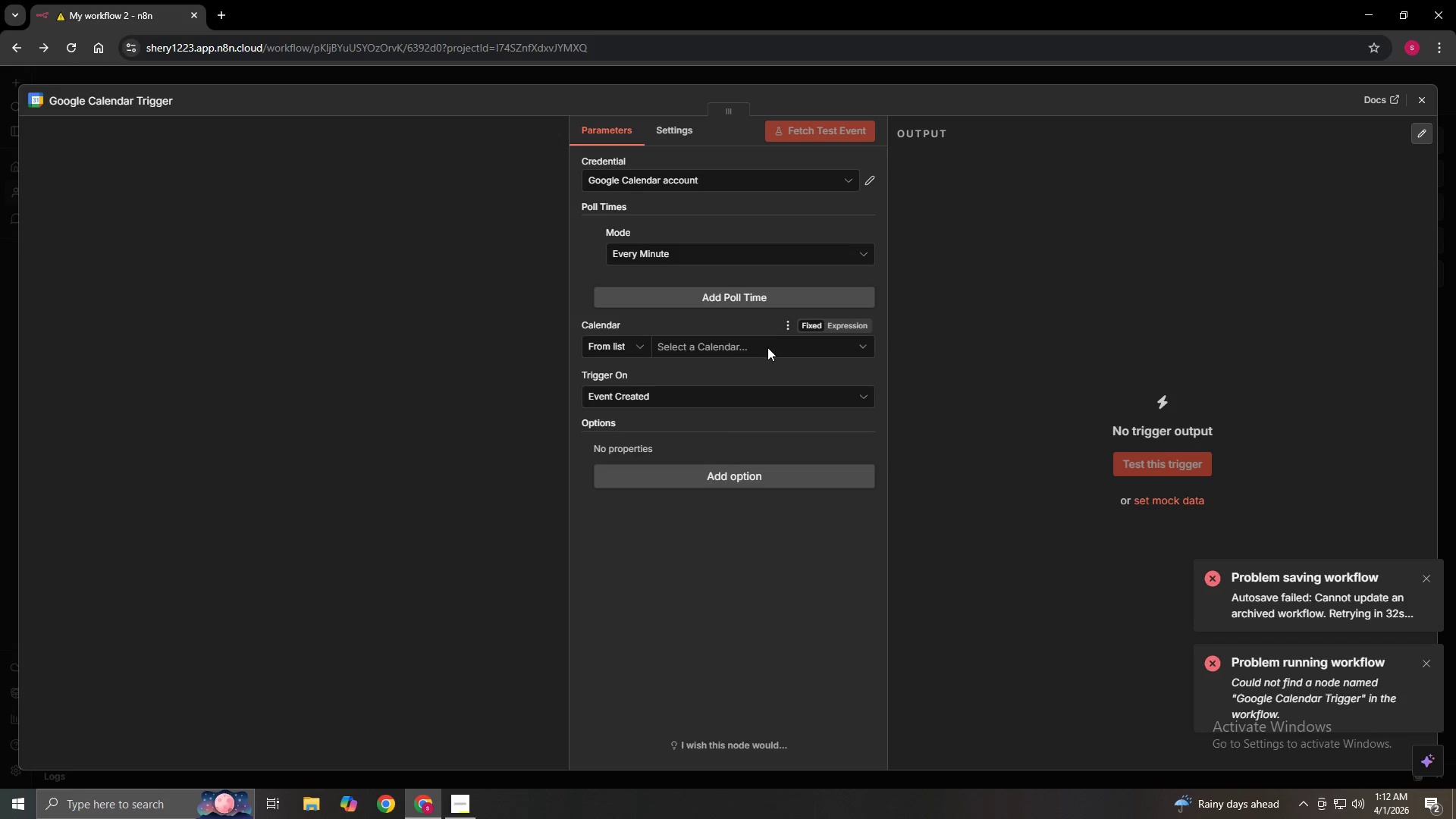 
left_click([679, 351])
 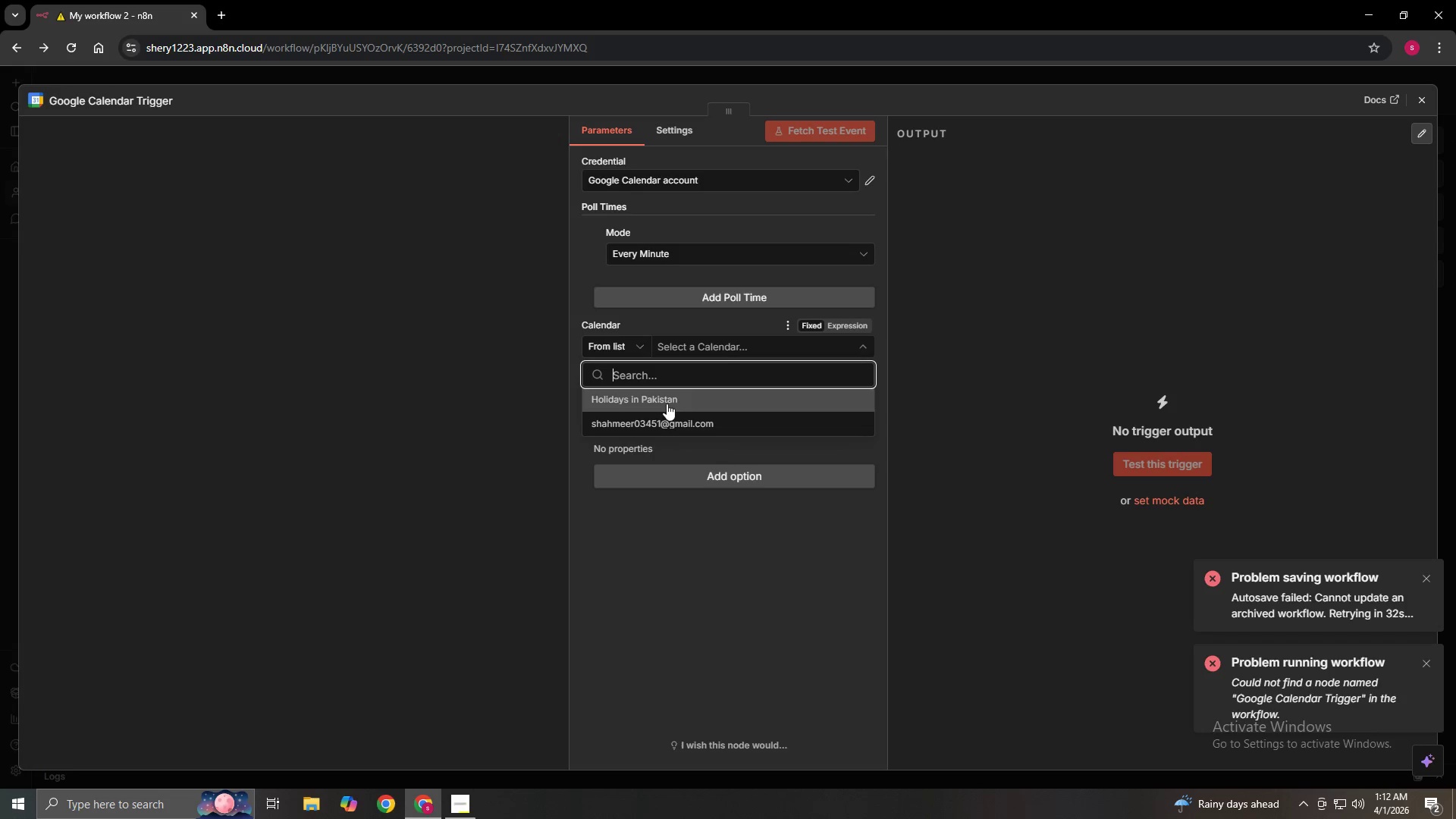 
left_click([667, 415])
 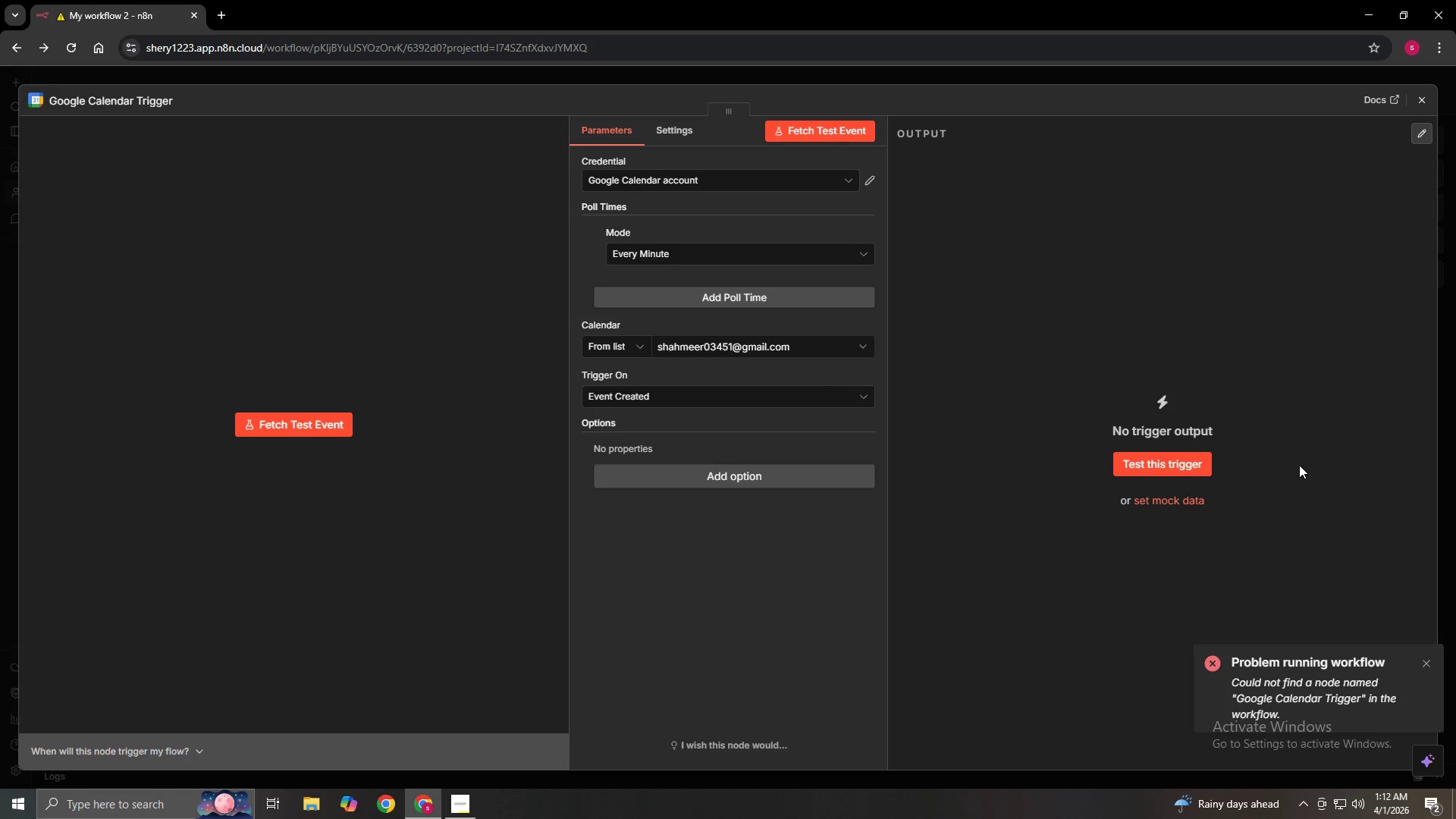 
left_click([1196, 463])
 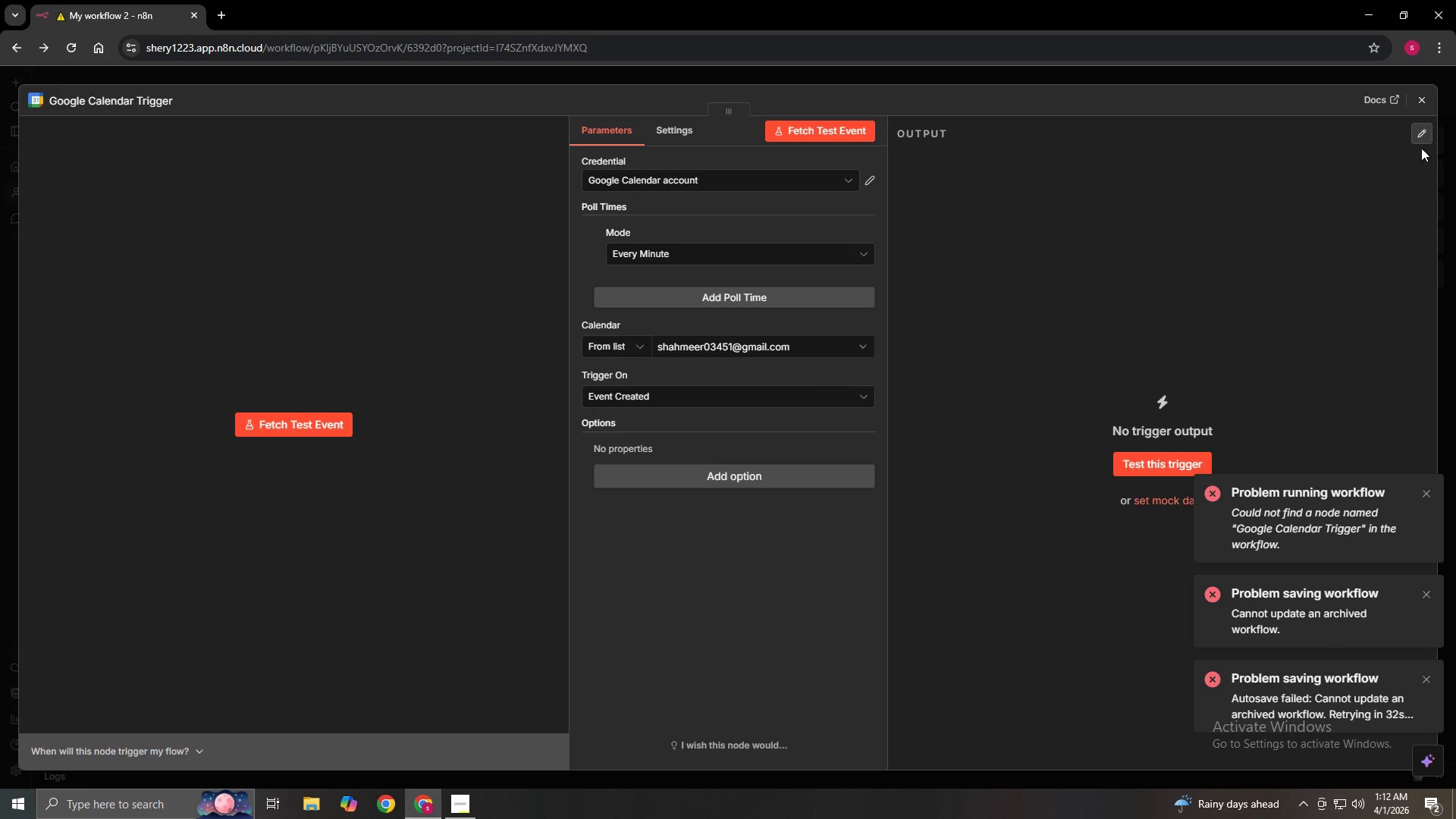 
left_click([1423, 107])
 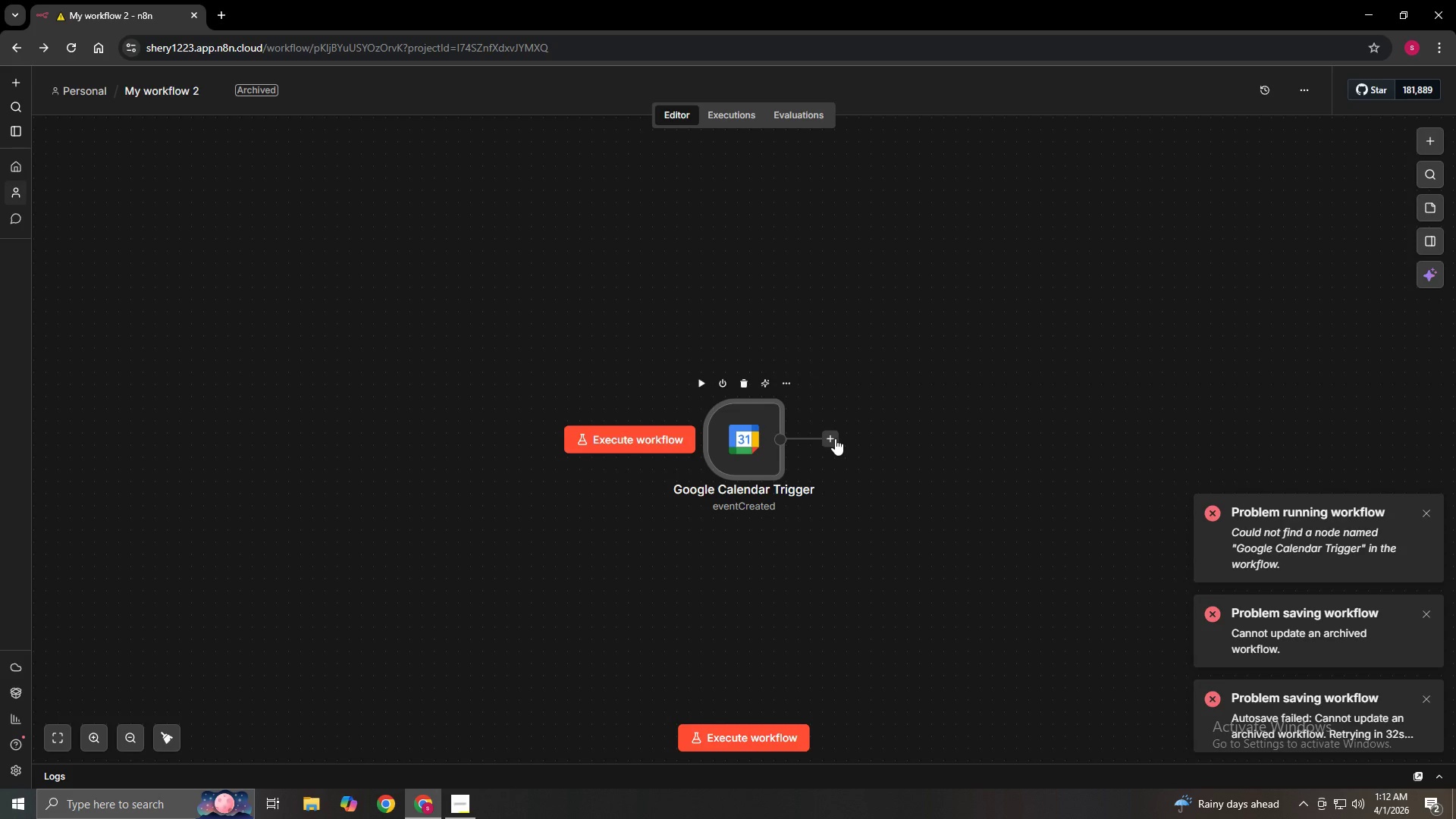 
left_click([835, 438])
 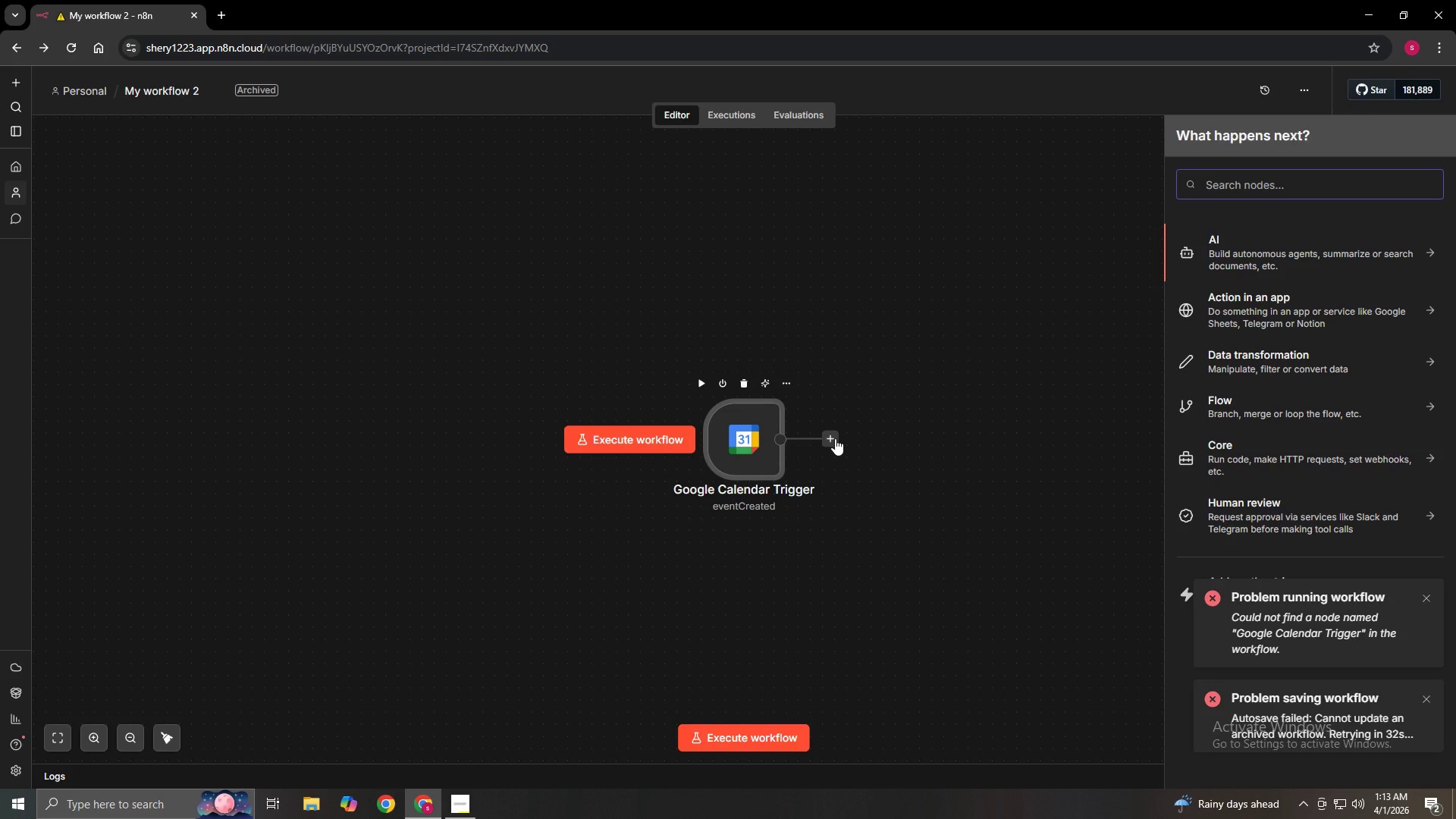 
wait(17.44)
 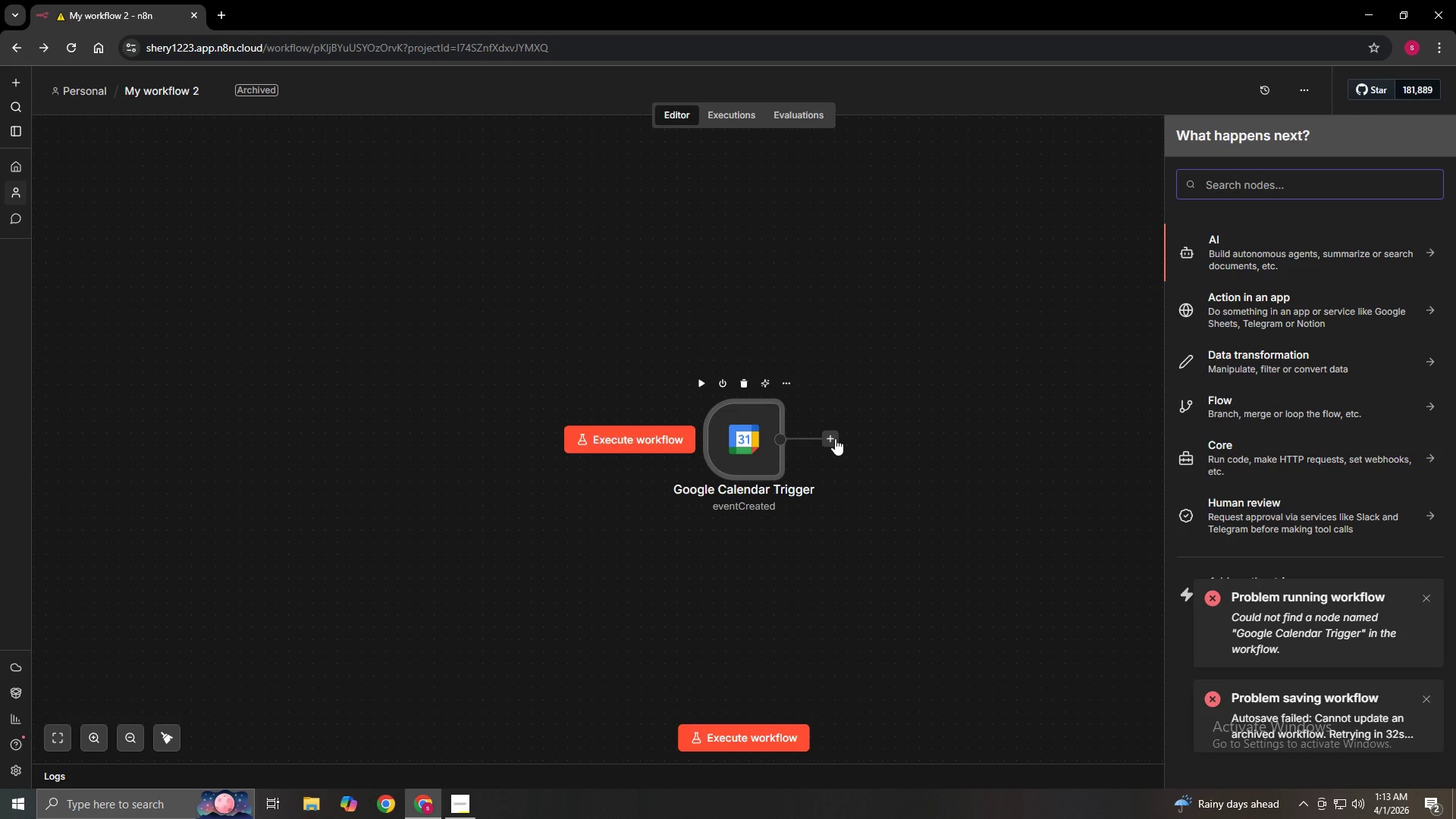 
type(filter)
 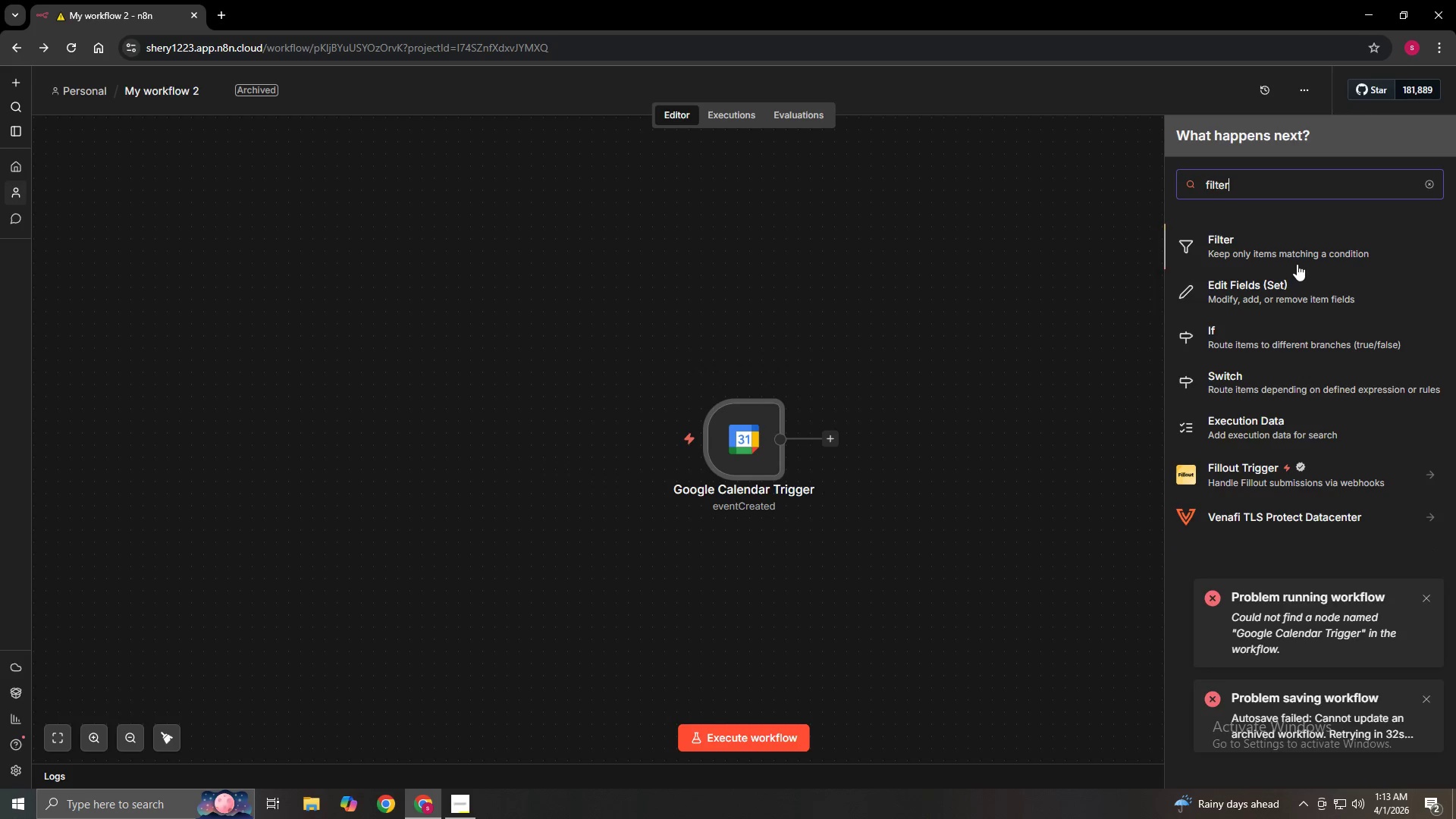 
left_click([1294, 249])
 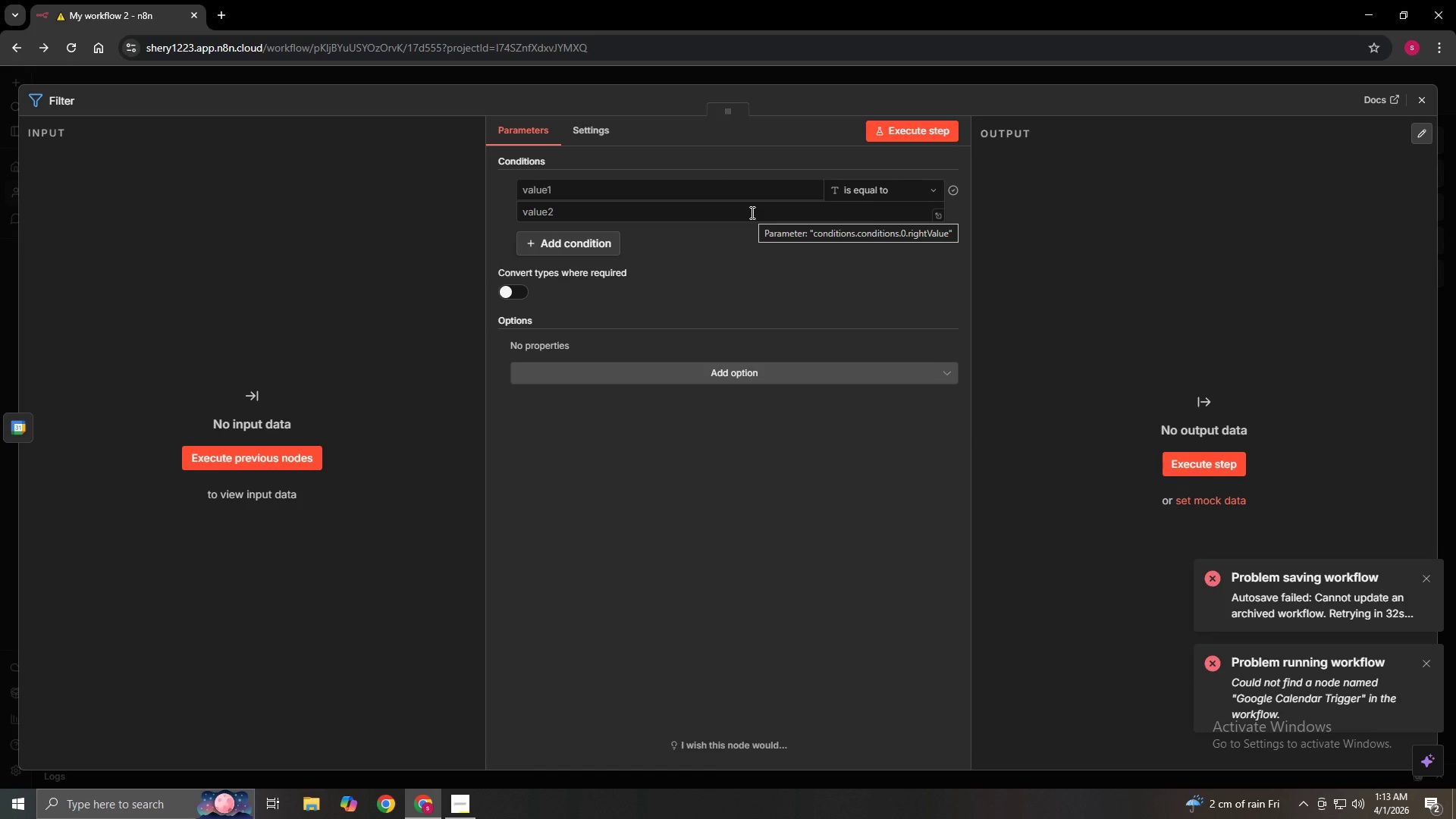 
wait(22.83)
 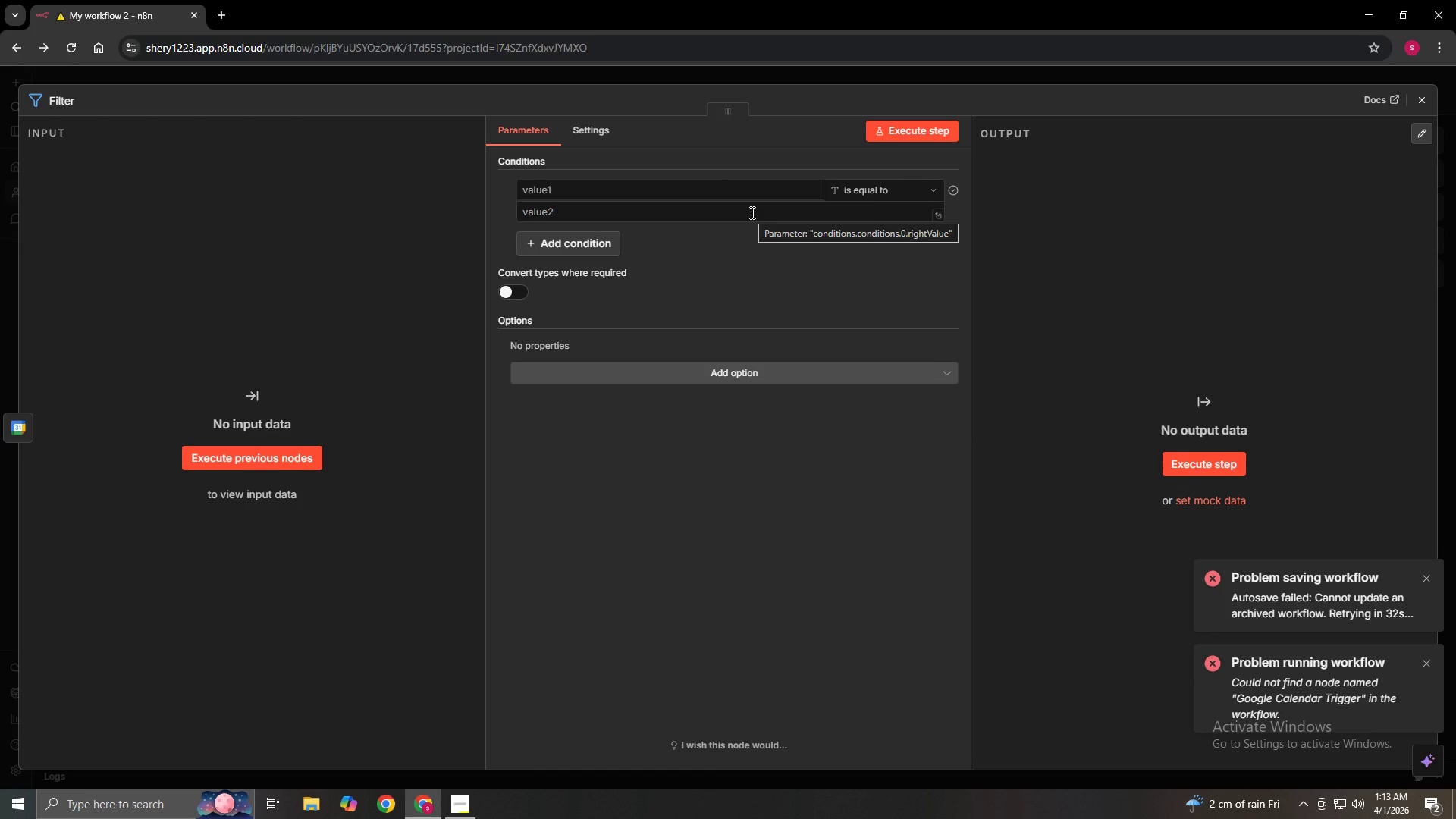 
left_click([701, 187])
 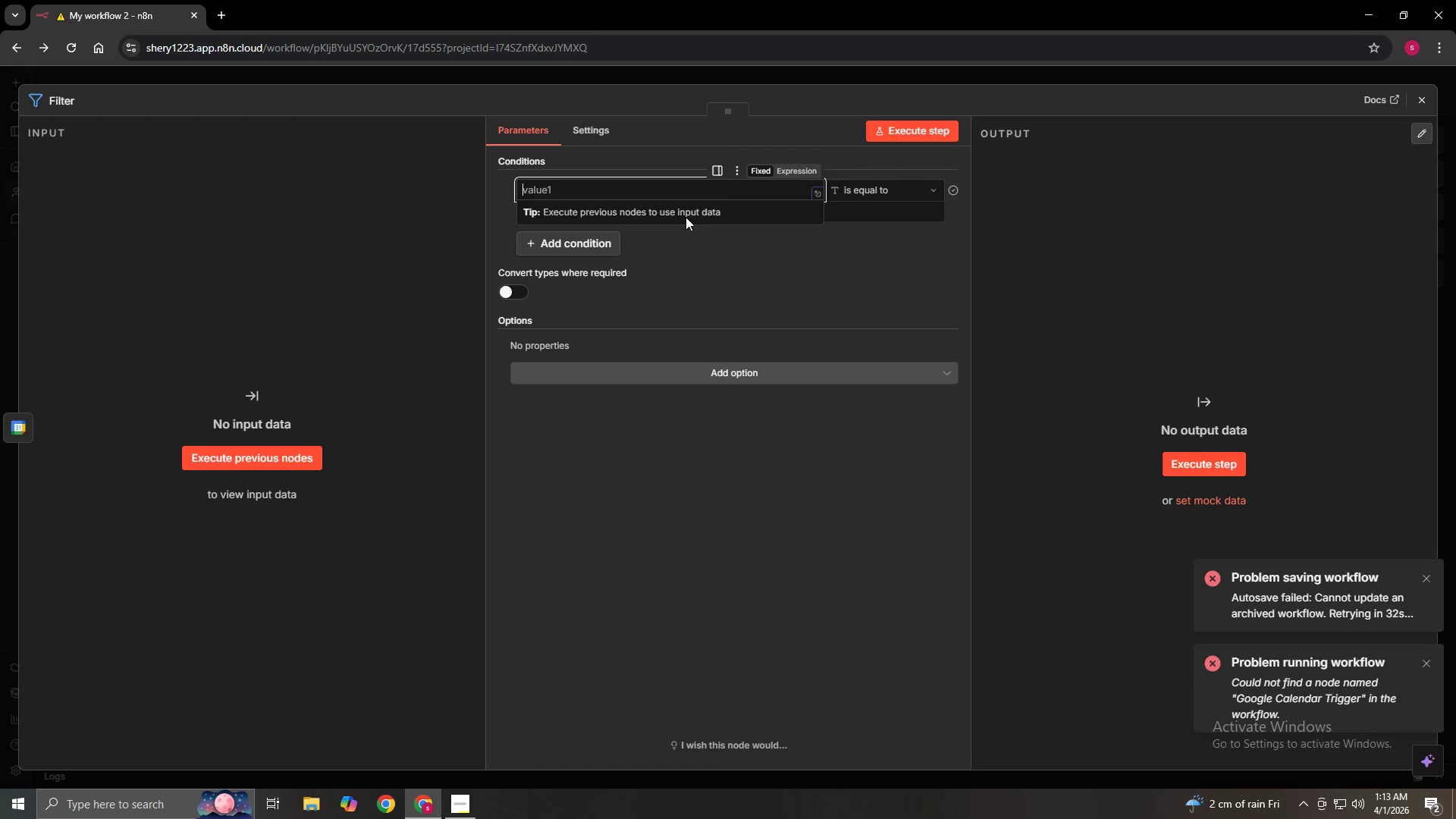 
left_click([692, 214])
 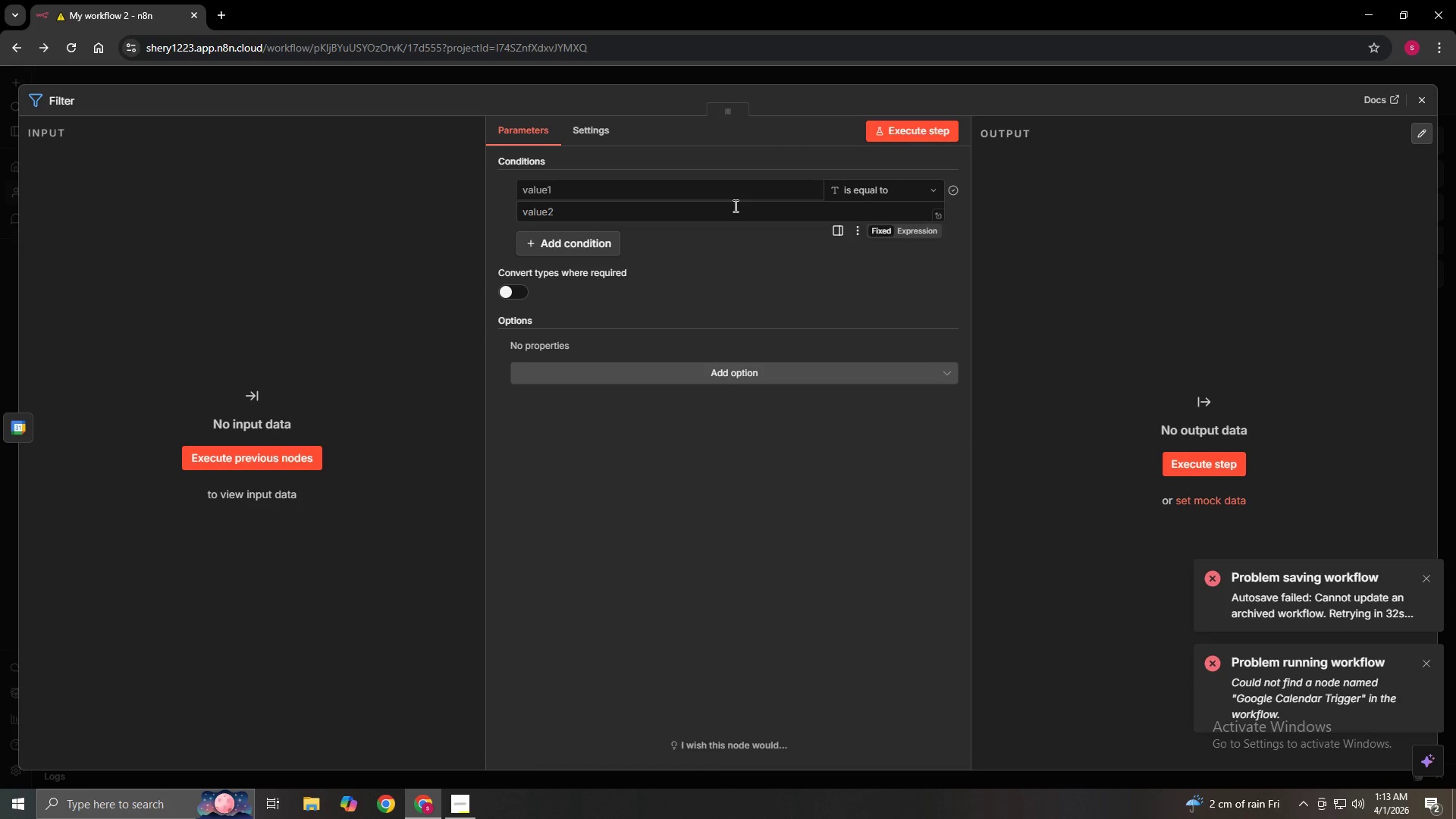 
left_click([734, 206])
 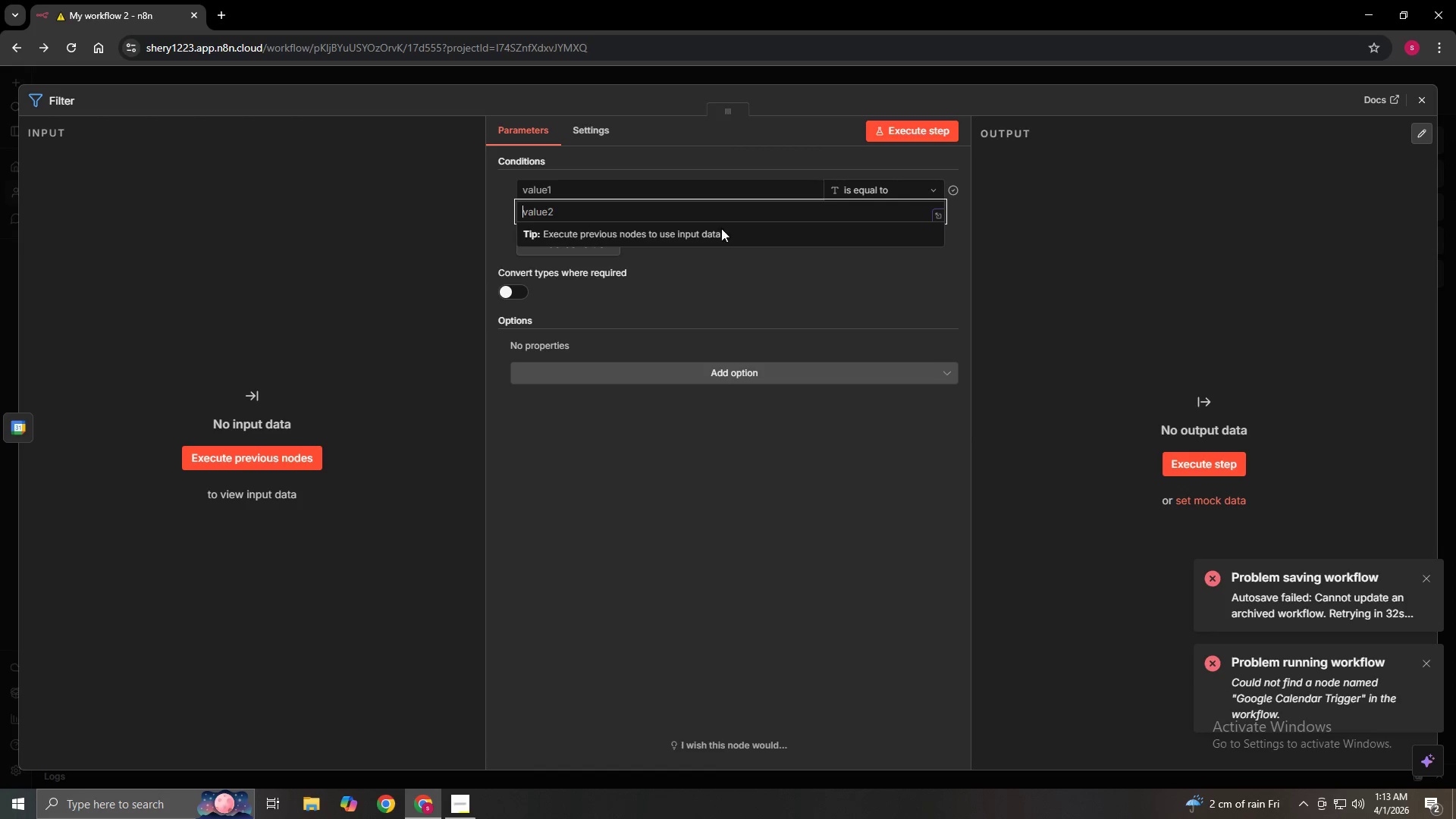 
left_click([721, 229])
 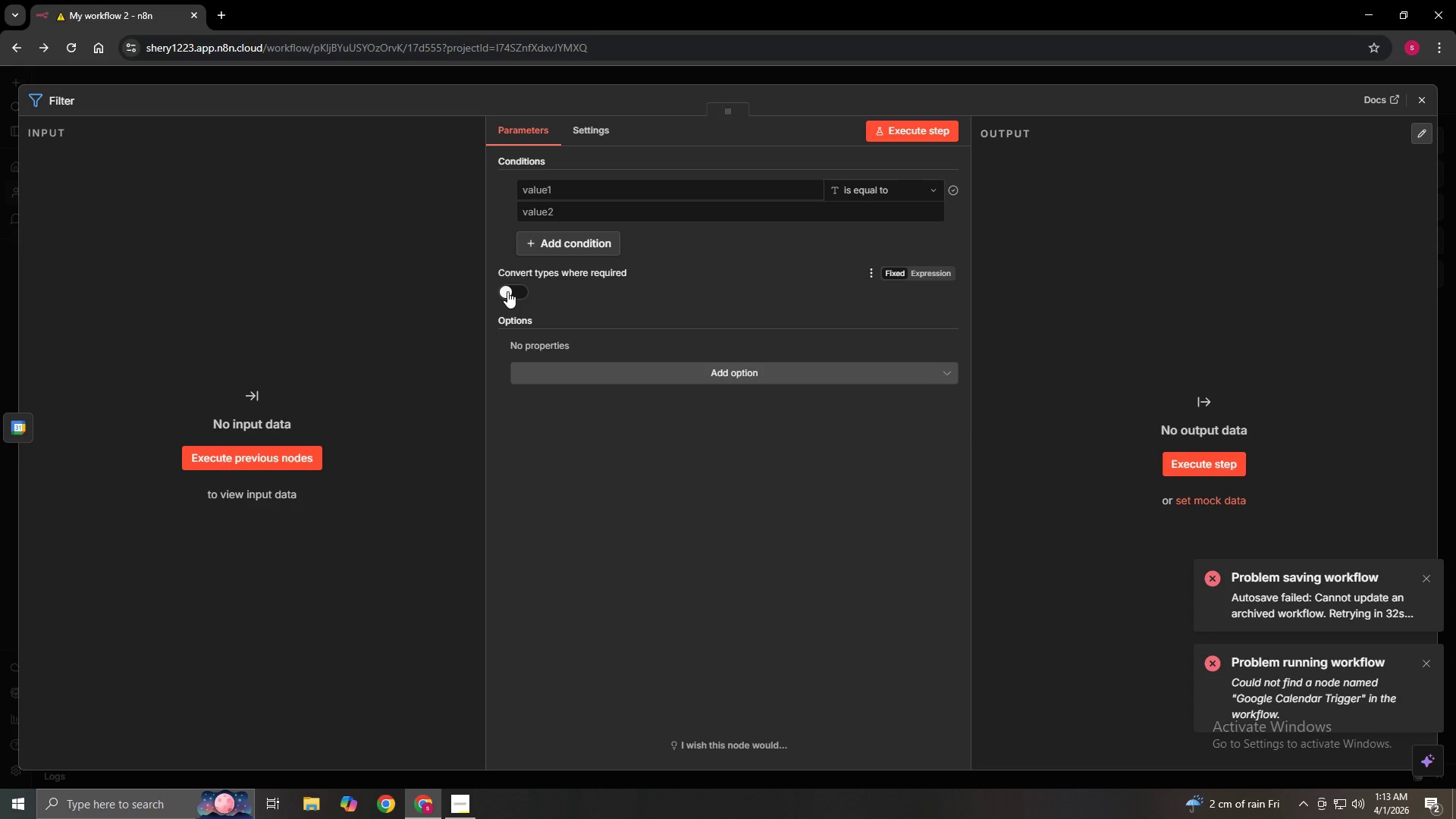 
wait(9.69)
 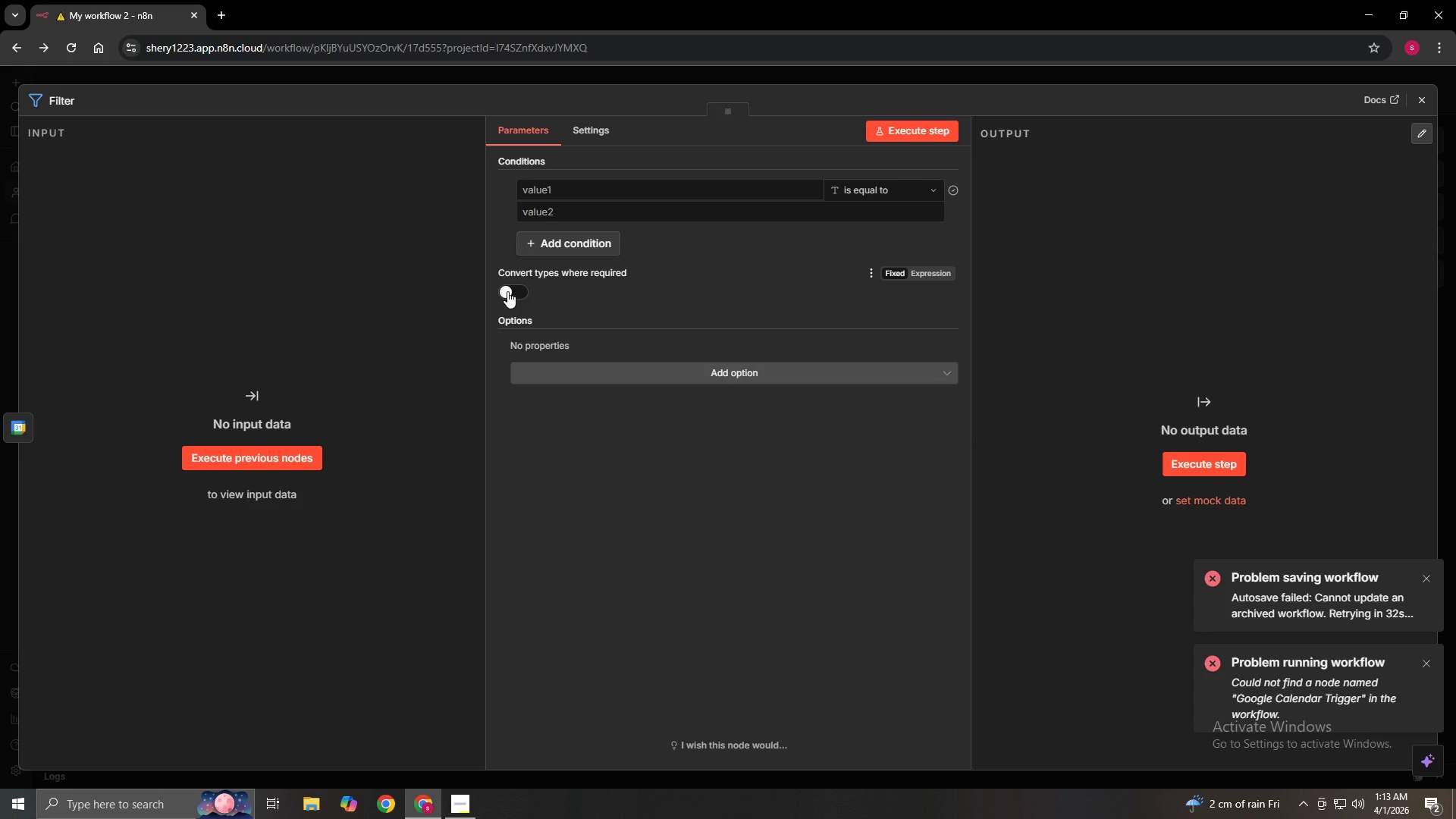 
left_click([638, 210])
 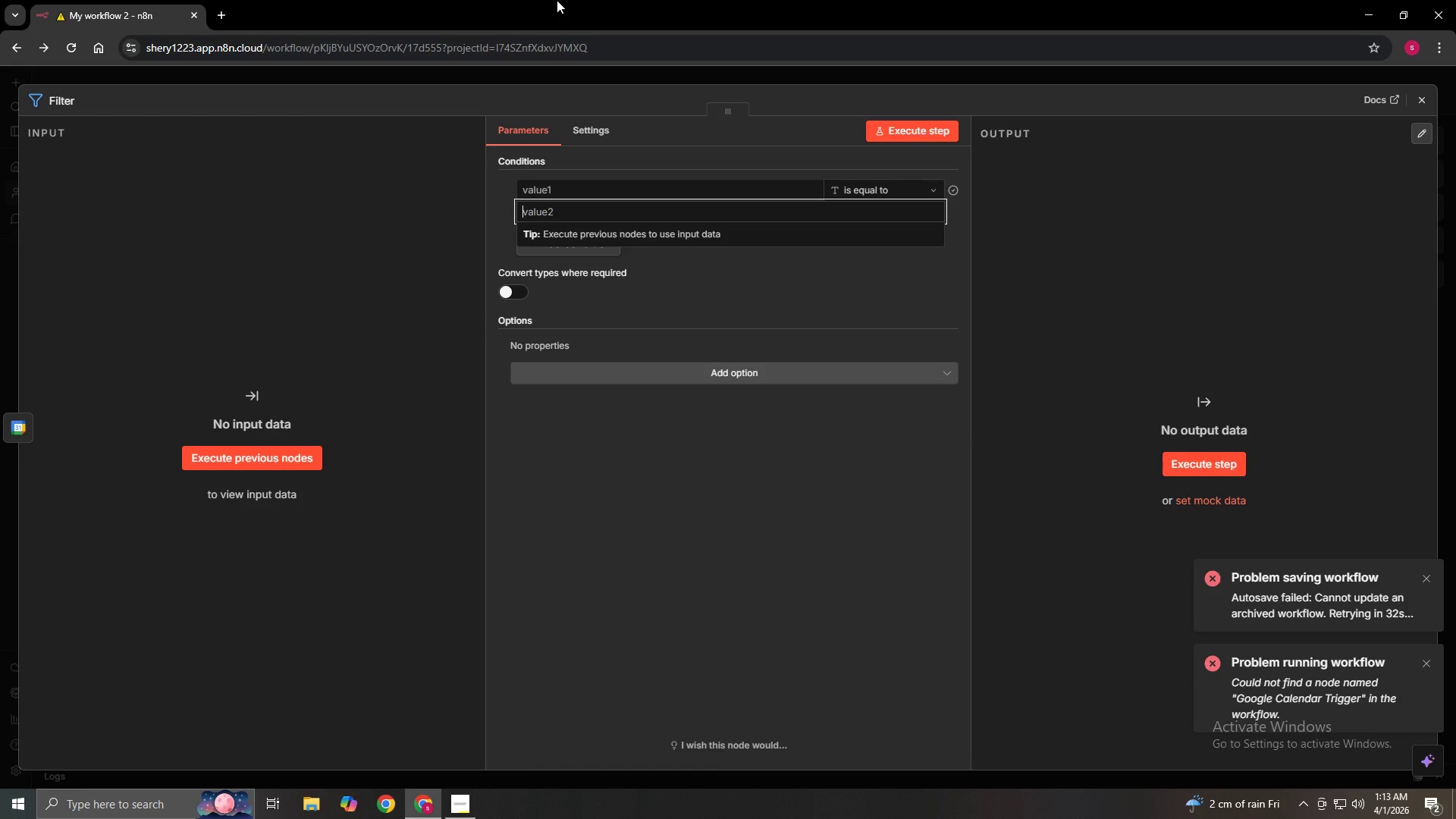 
type({)
key(Backspace)
type([SET})
 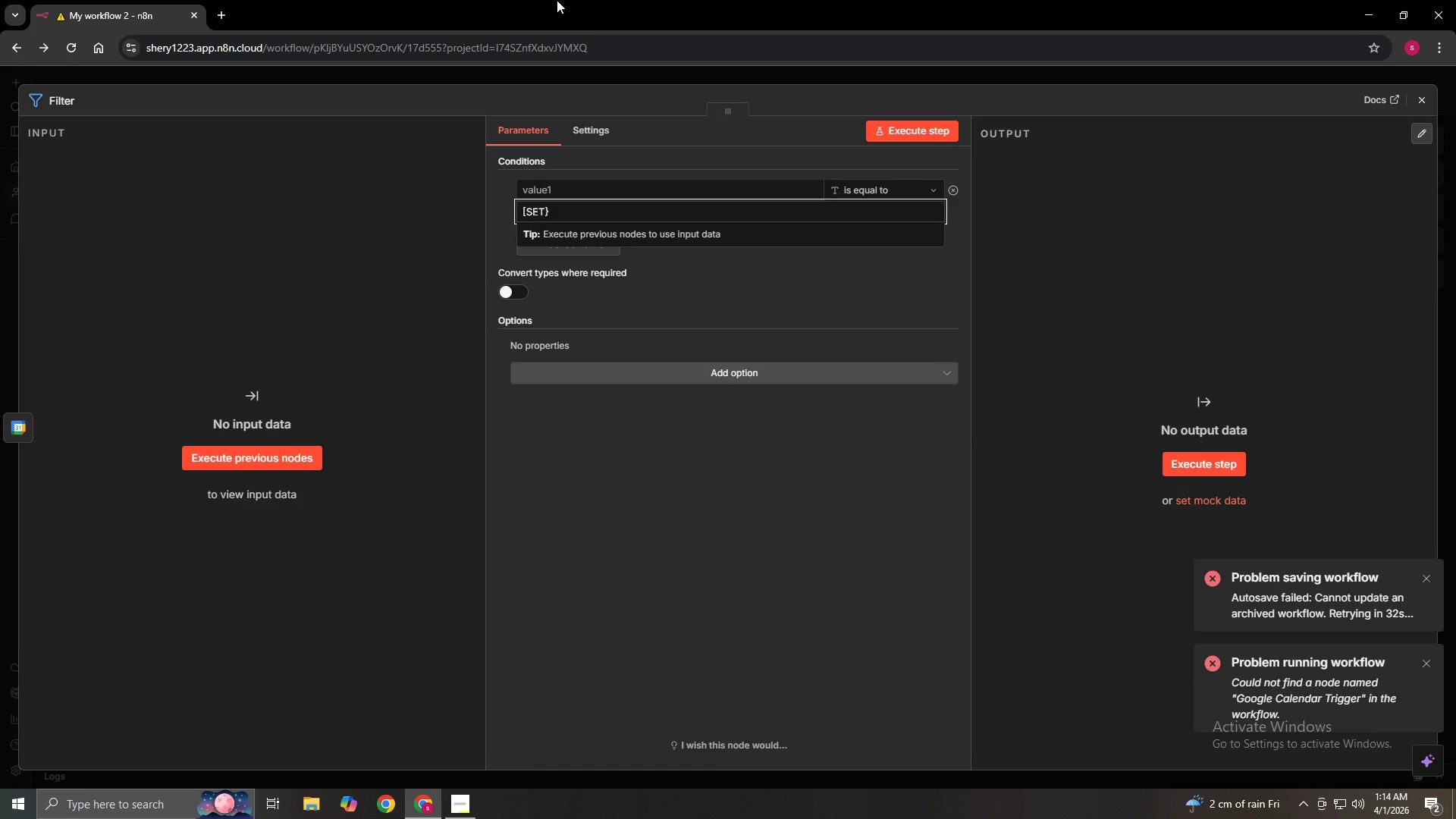 
wait(12.2)
 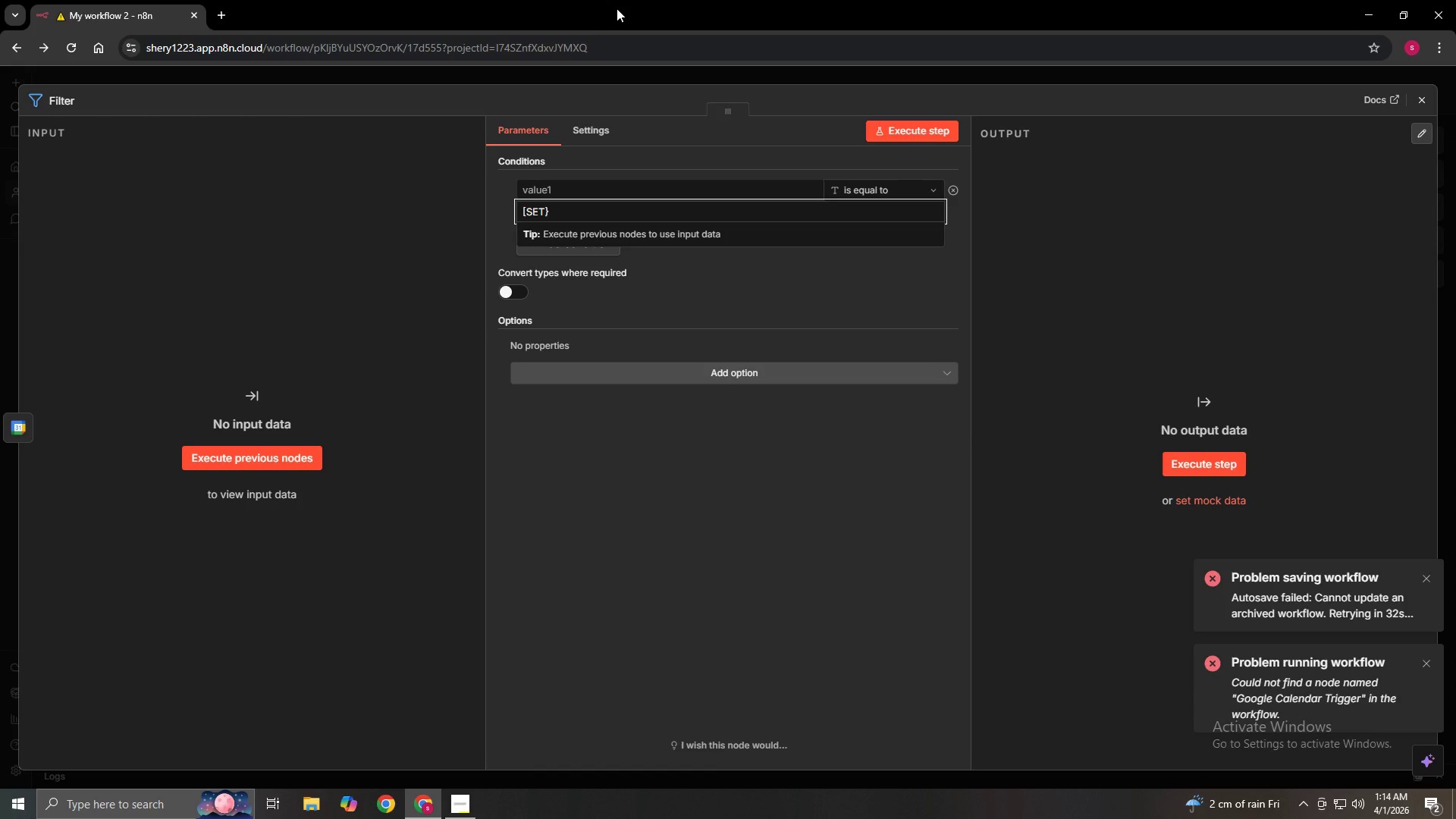 
left_click([1049, 321])
 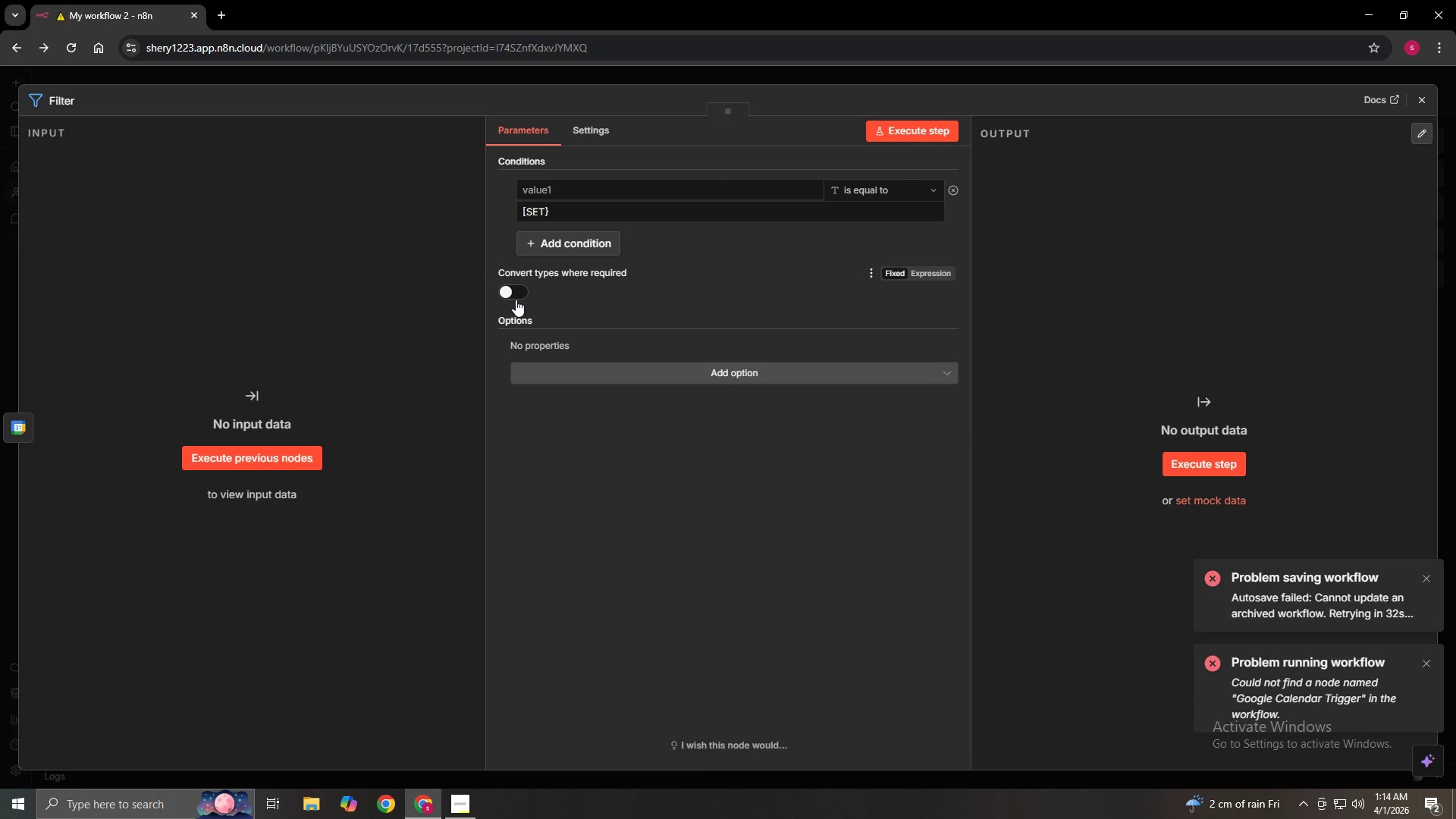 
scroll: coordinate [776, 304], scroll_direction: up, amount: 2.0
 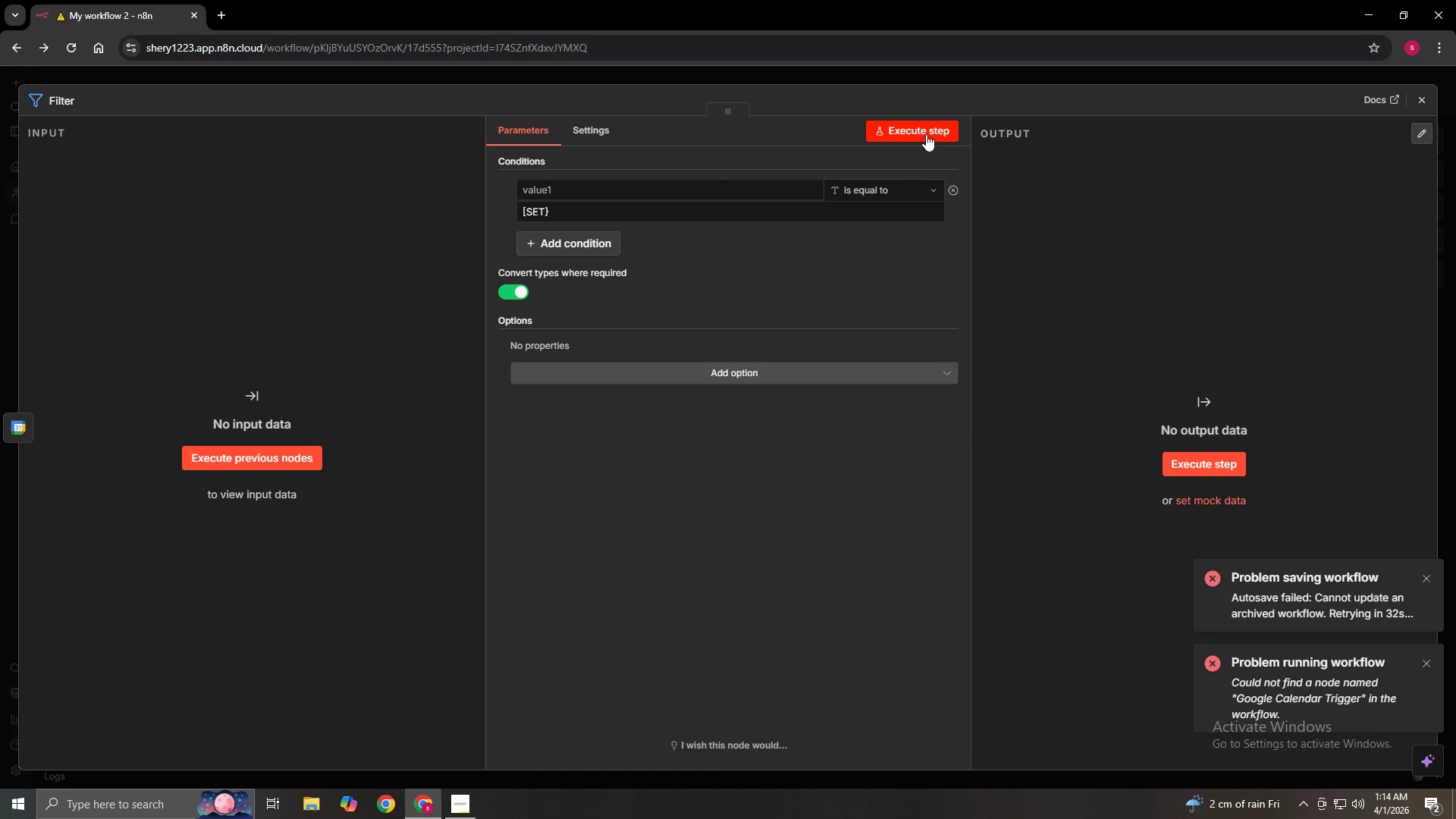 
left_click([926, 134])
 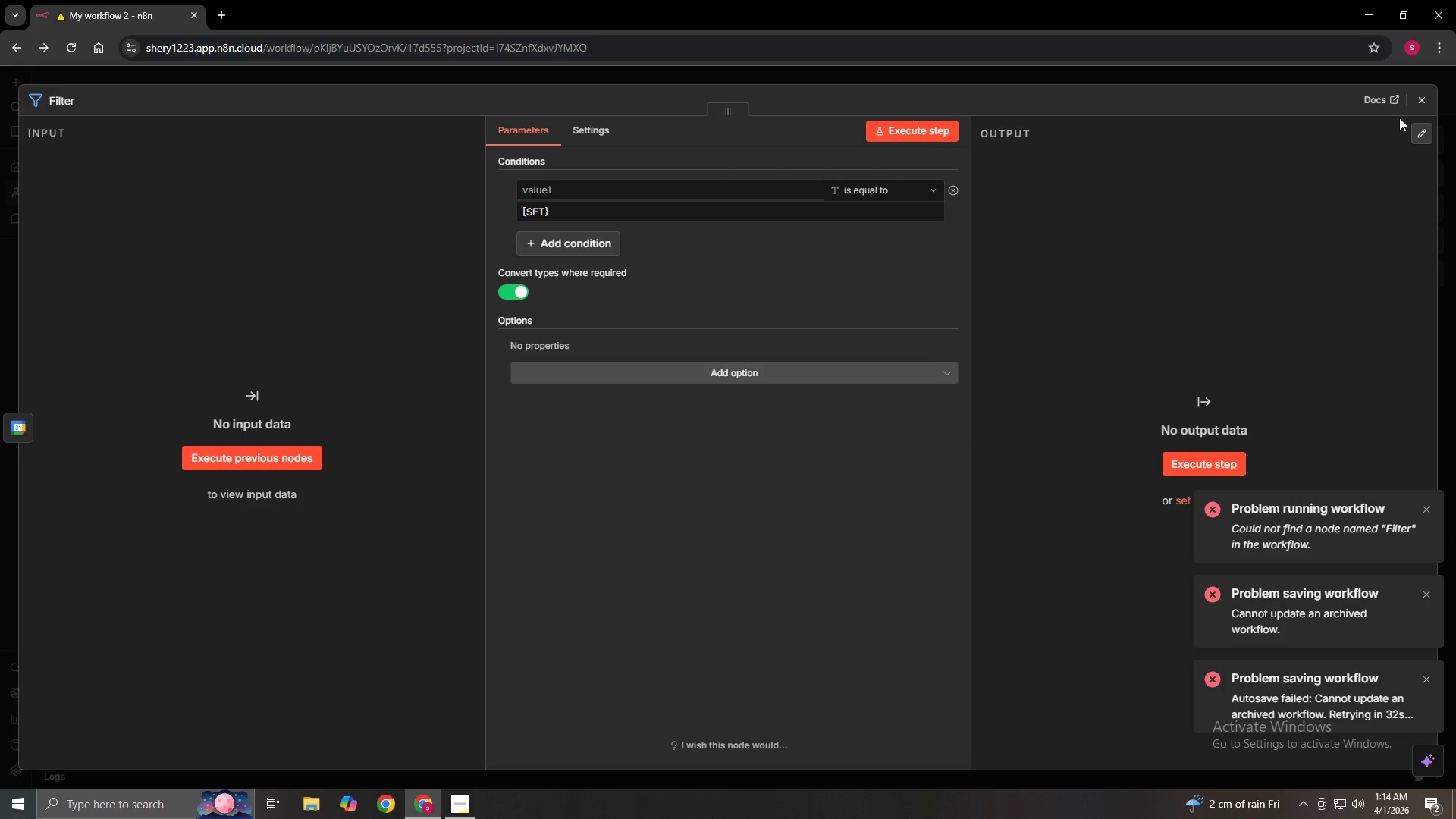 
left_click([1428, 99])
 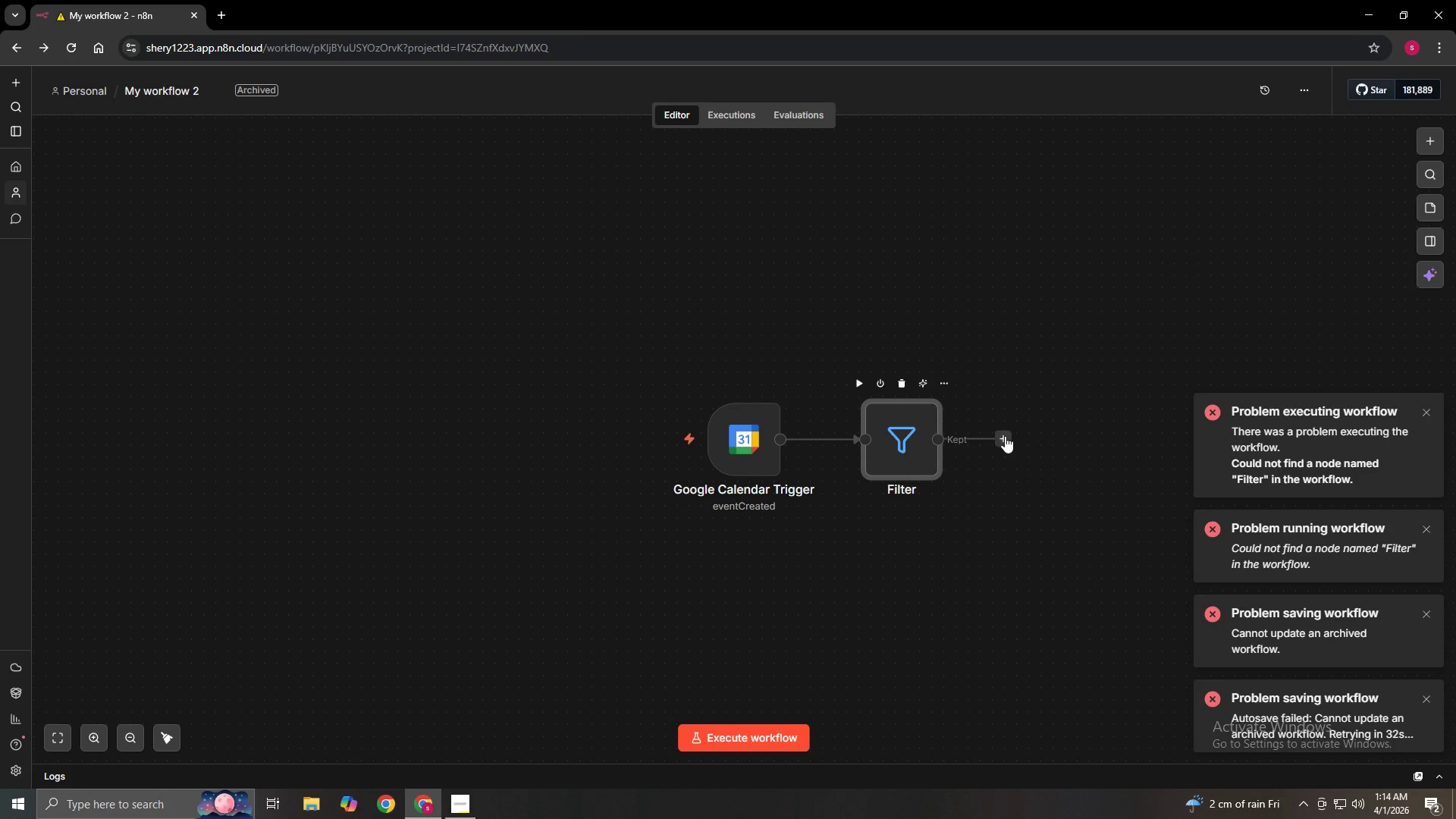 
left_click([1005, 436])
 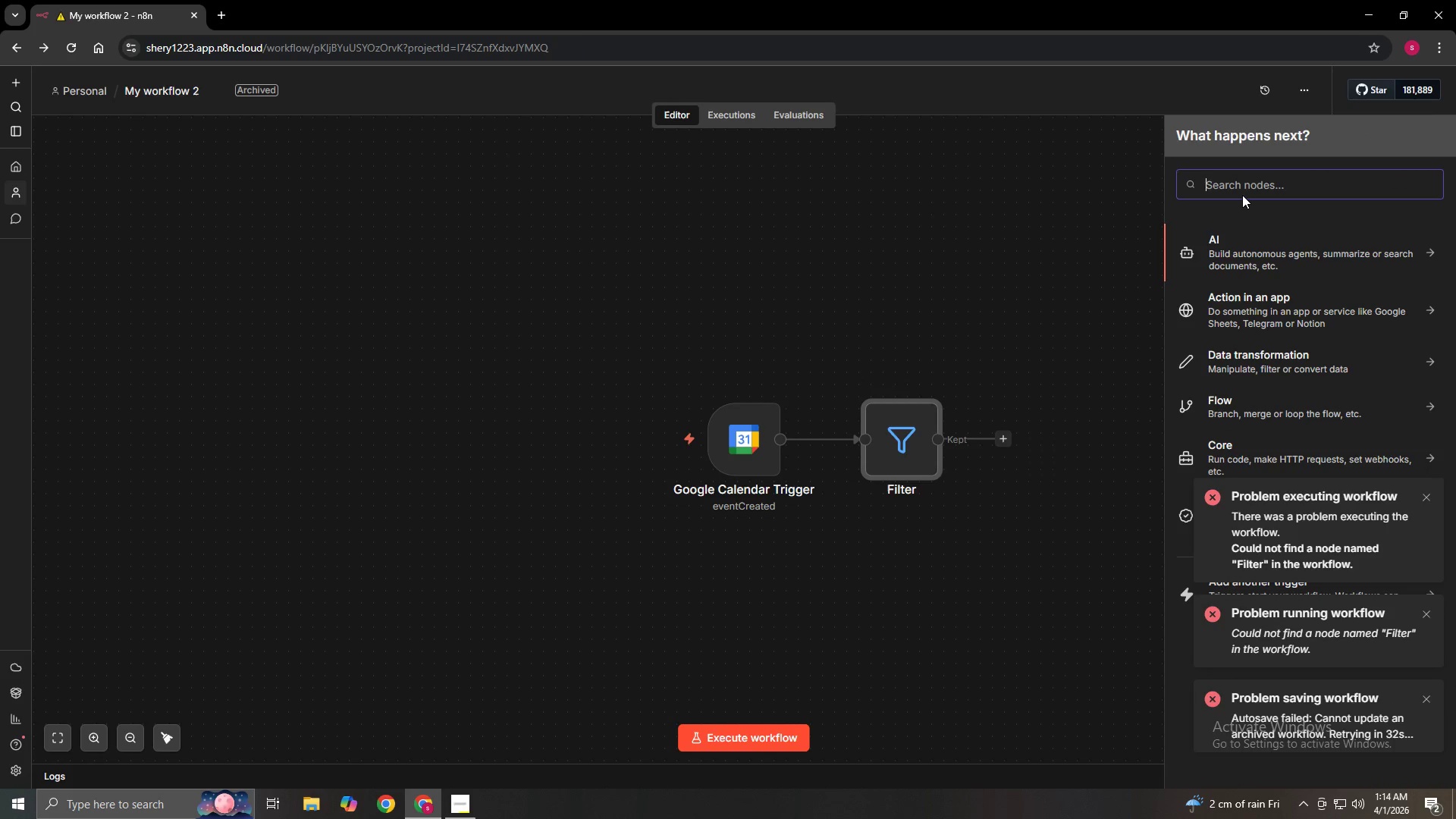 
left_click([1246, 187])
 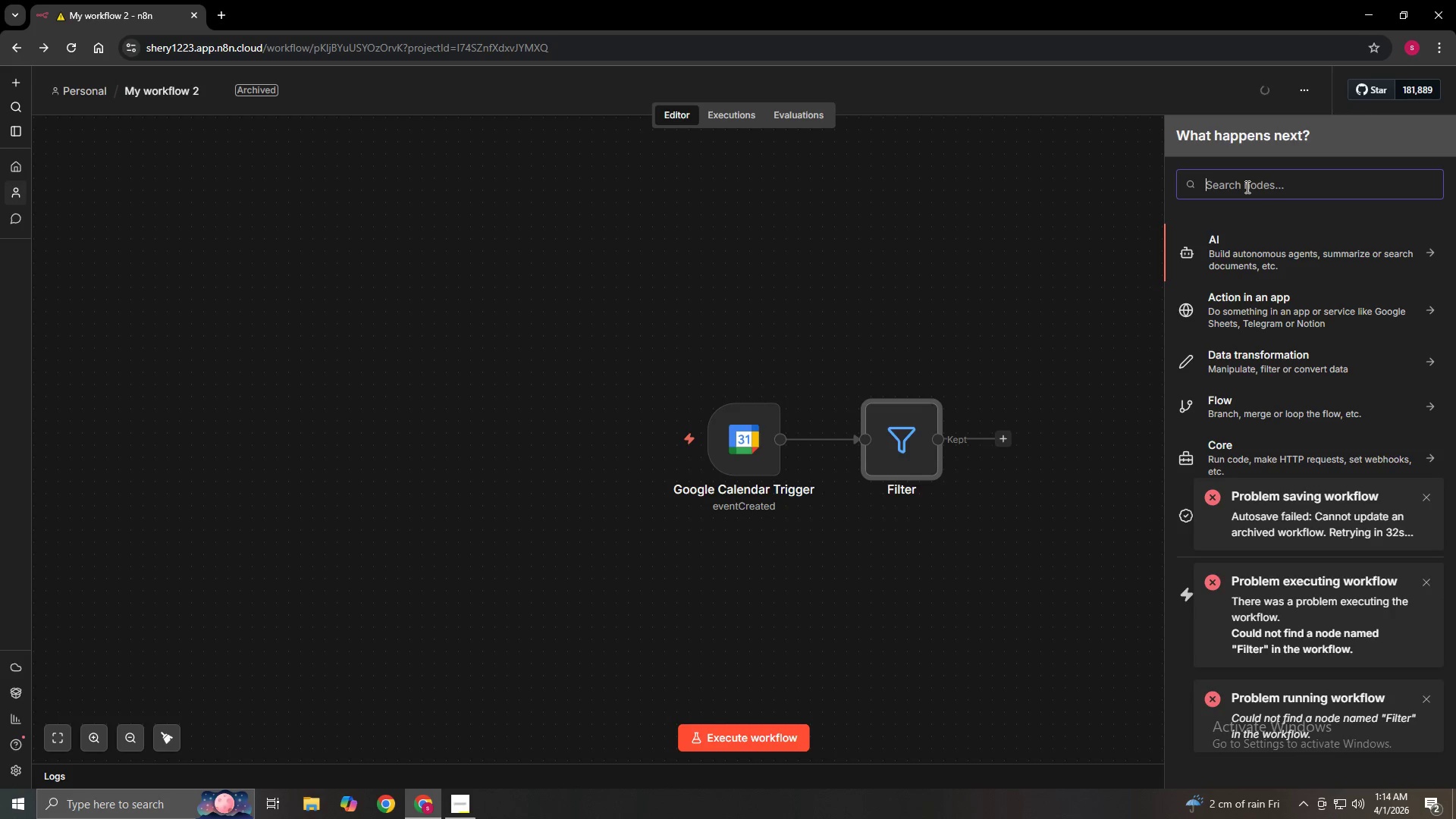 
wait(10.53)
 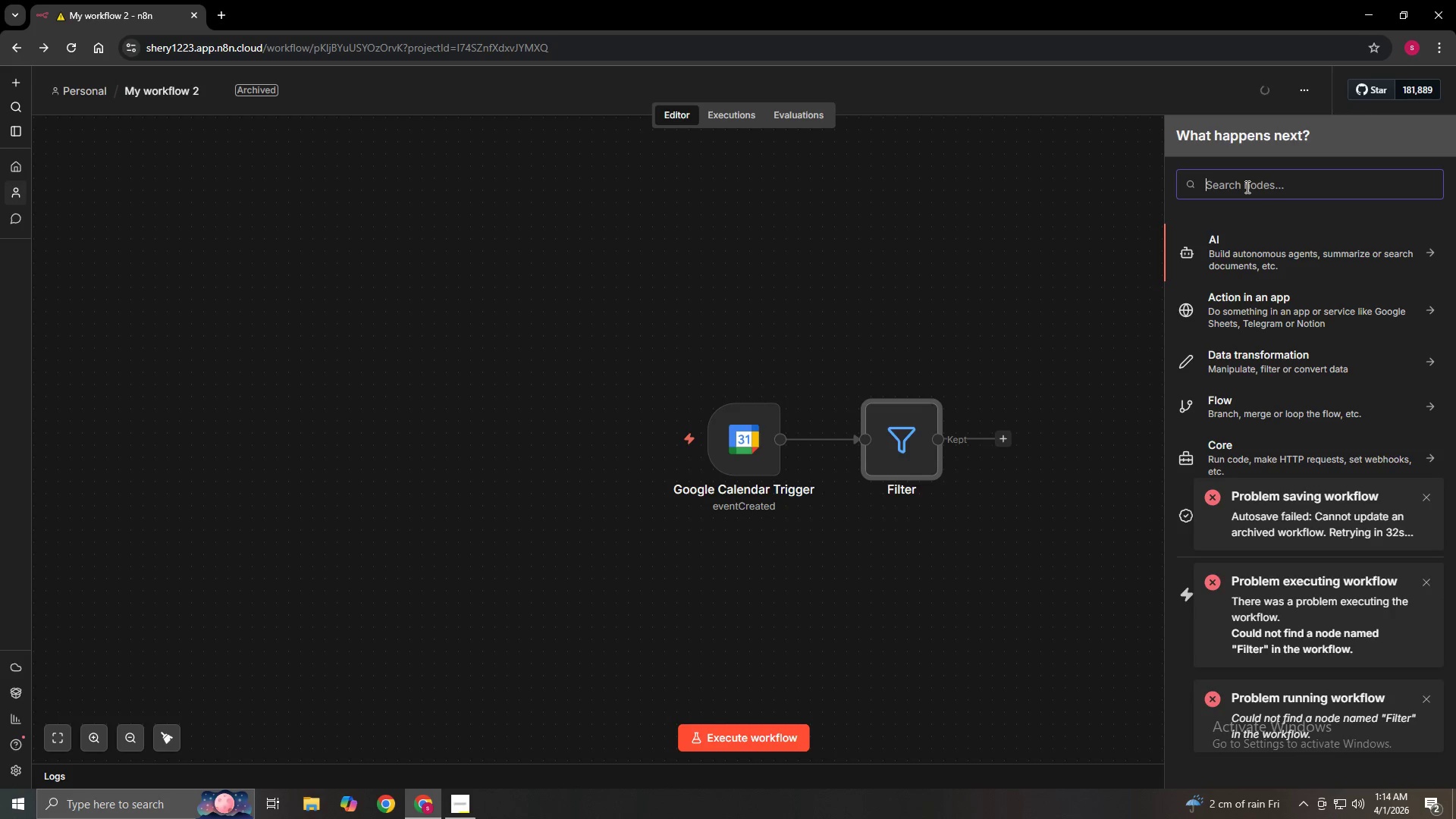 
type(edits)
 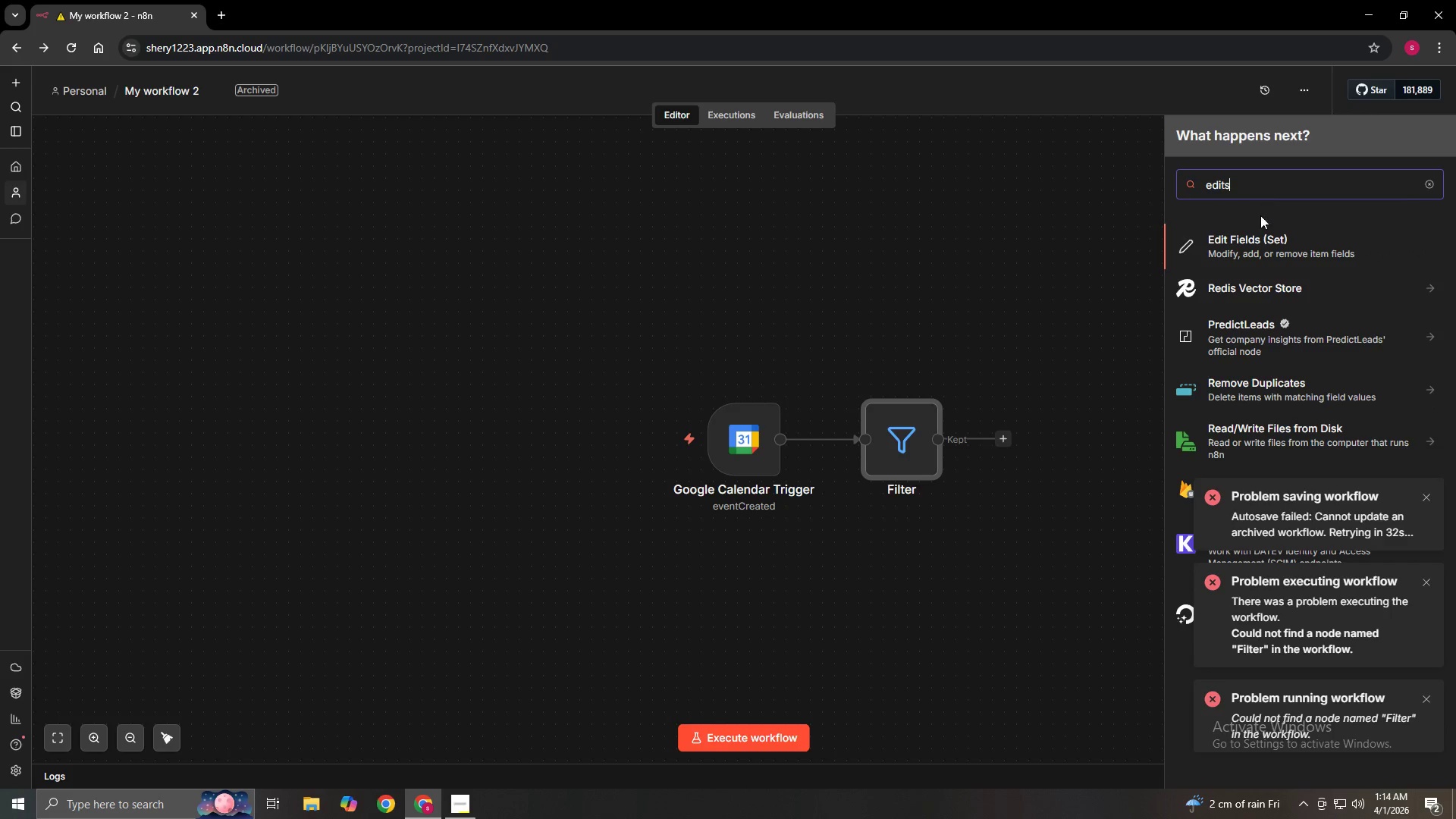 
left_click([1256, 241])
 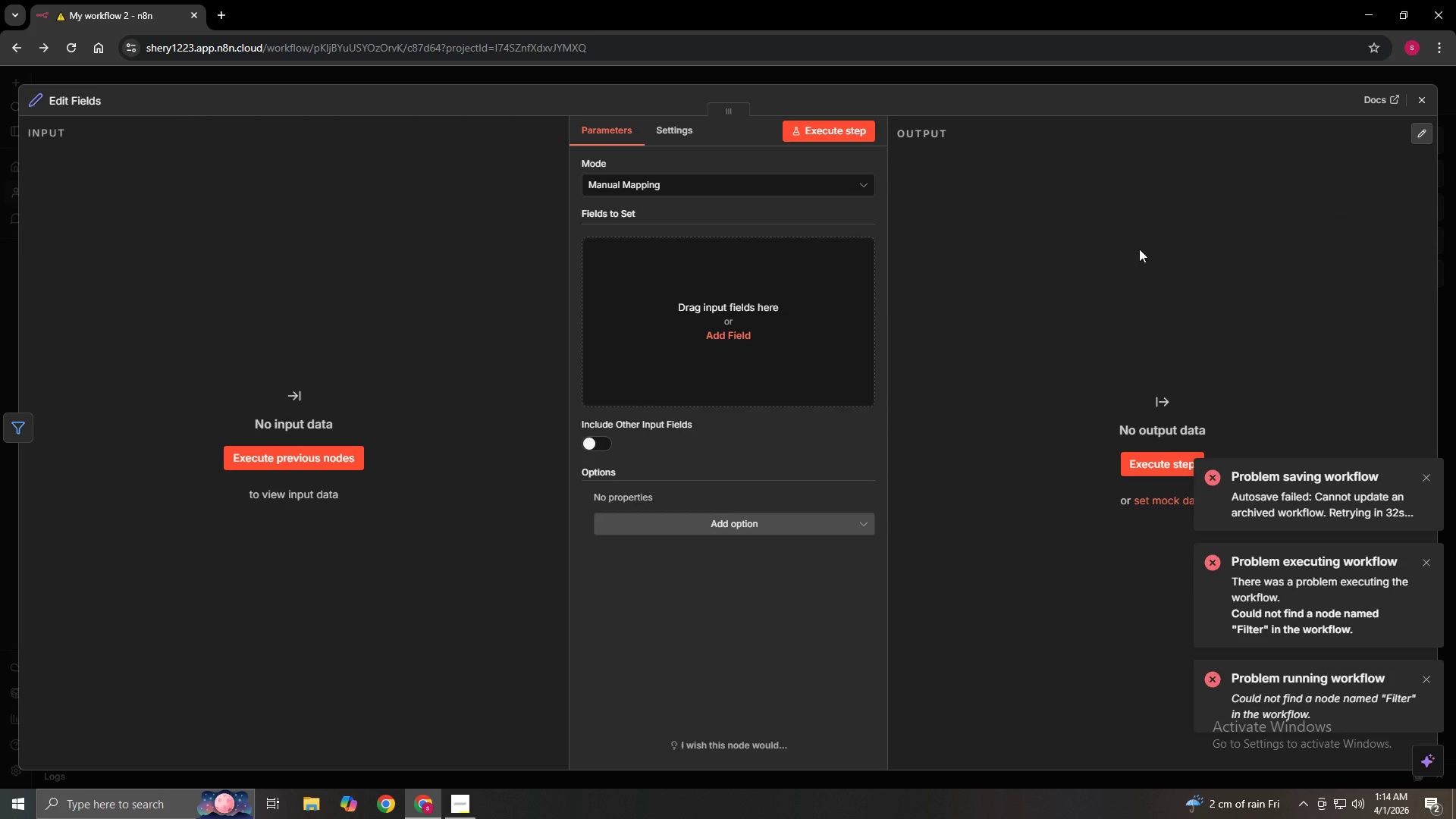 
wait(20.38)
 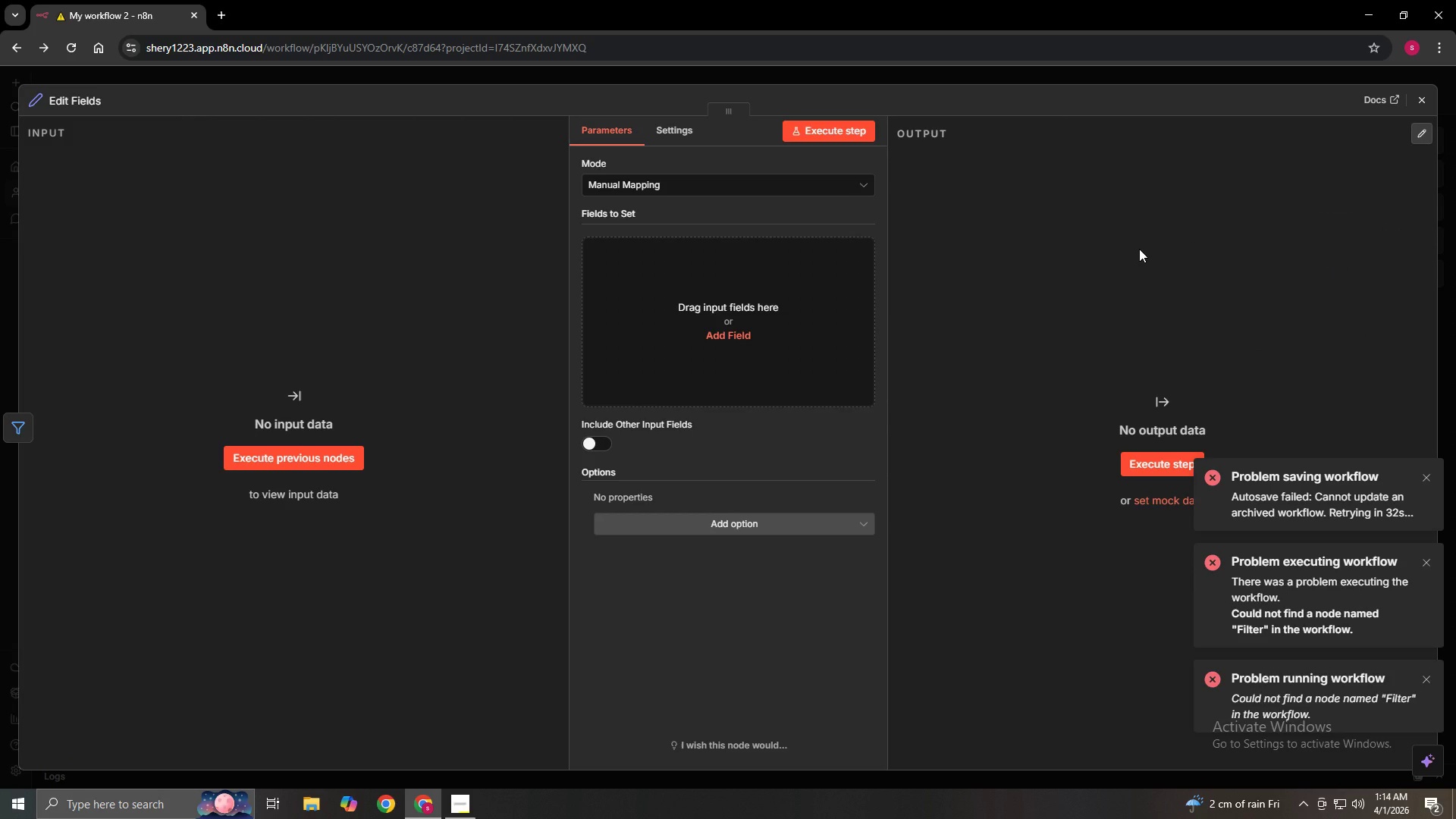 
left_click([715, 338])
 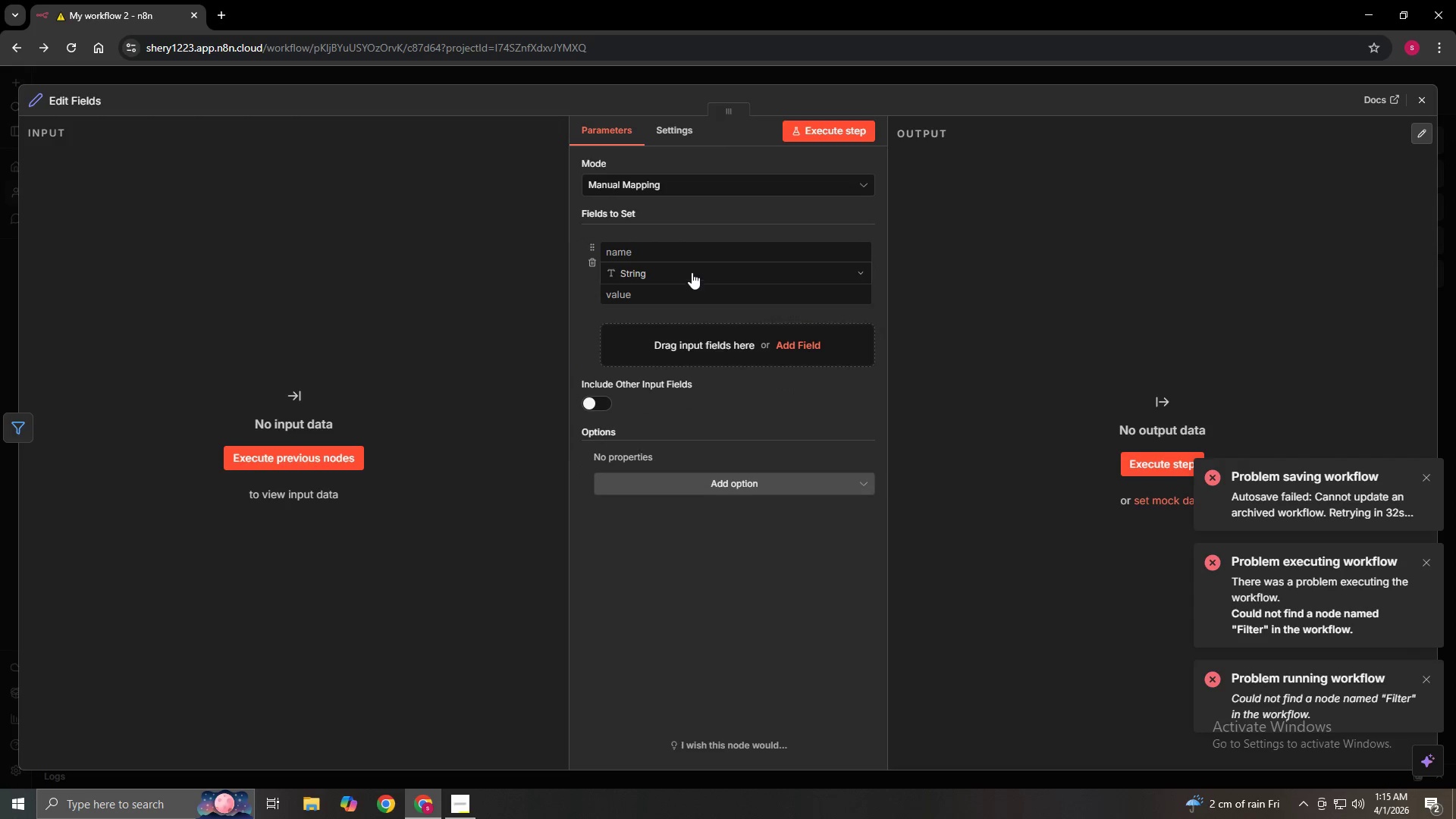 
left_click([699, 245])
 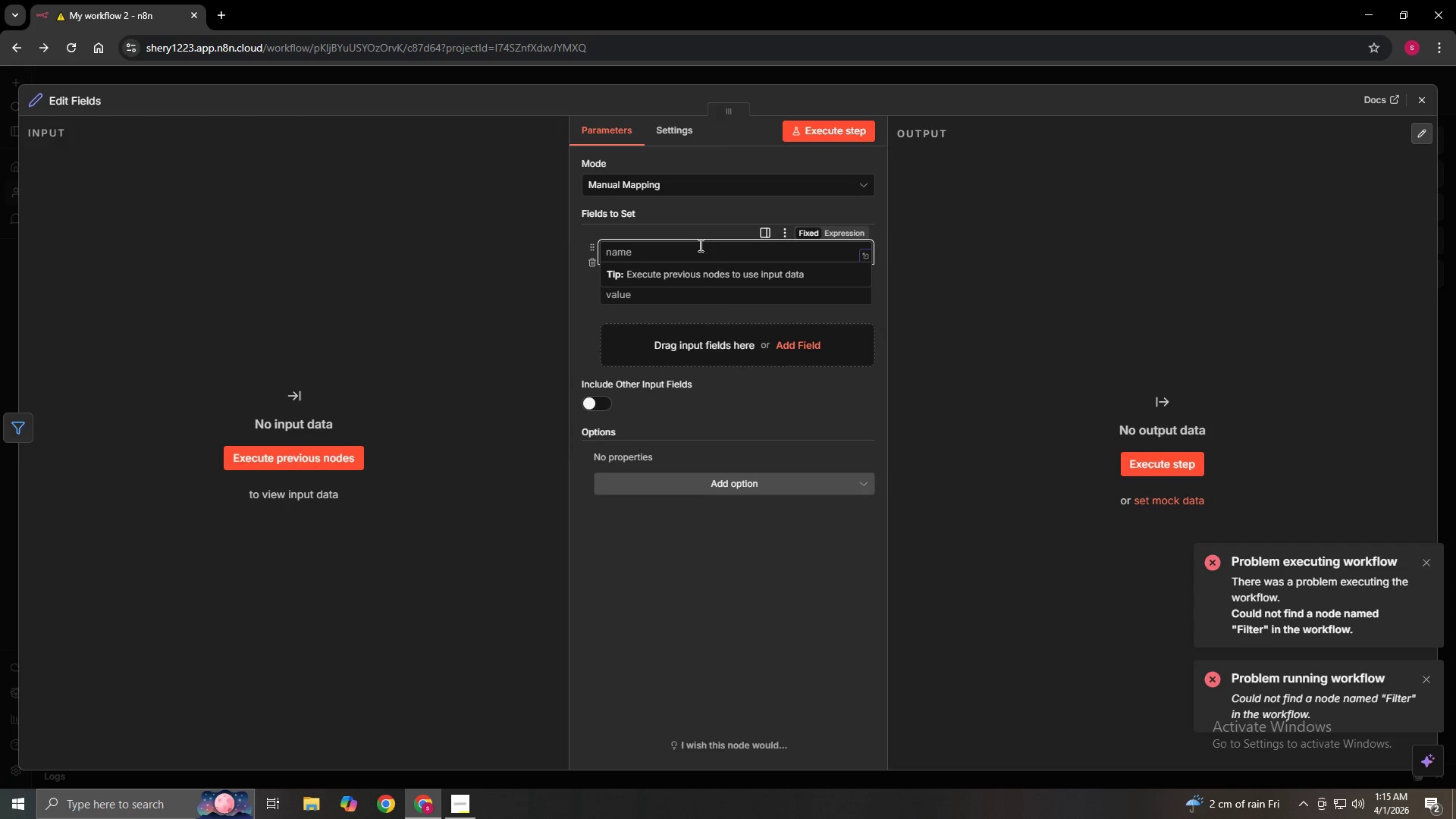 
type(Field 1)
 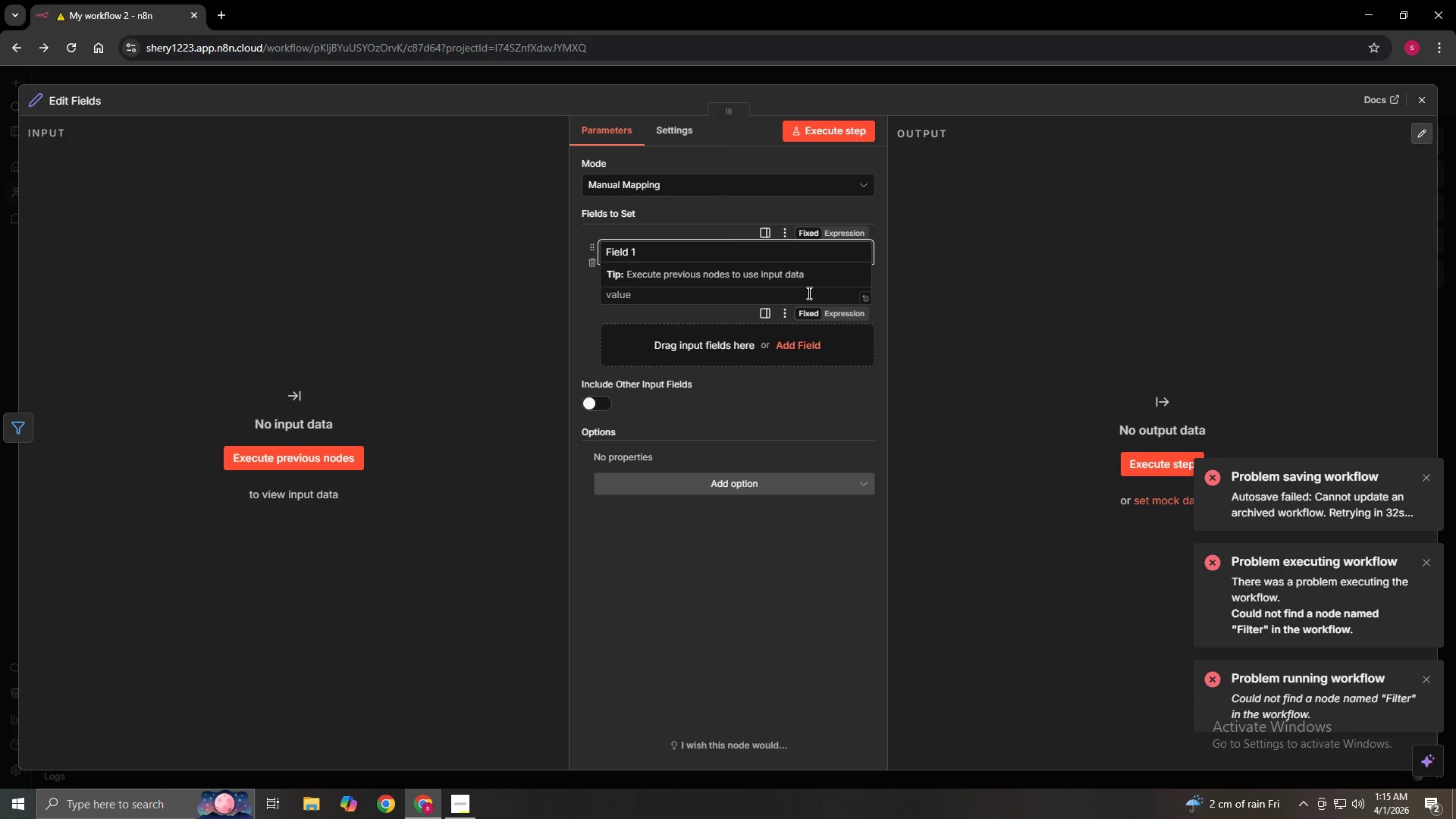 
key(Enter)
 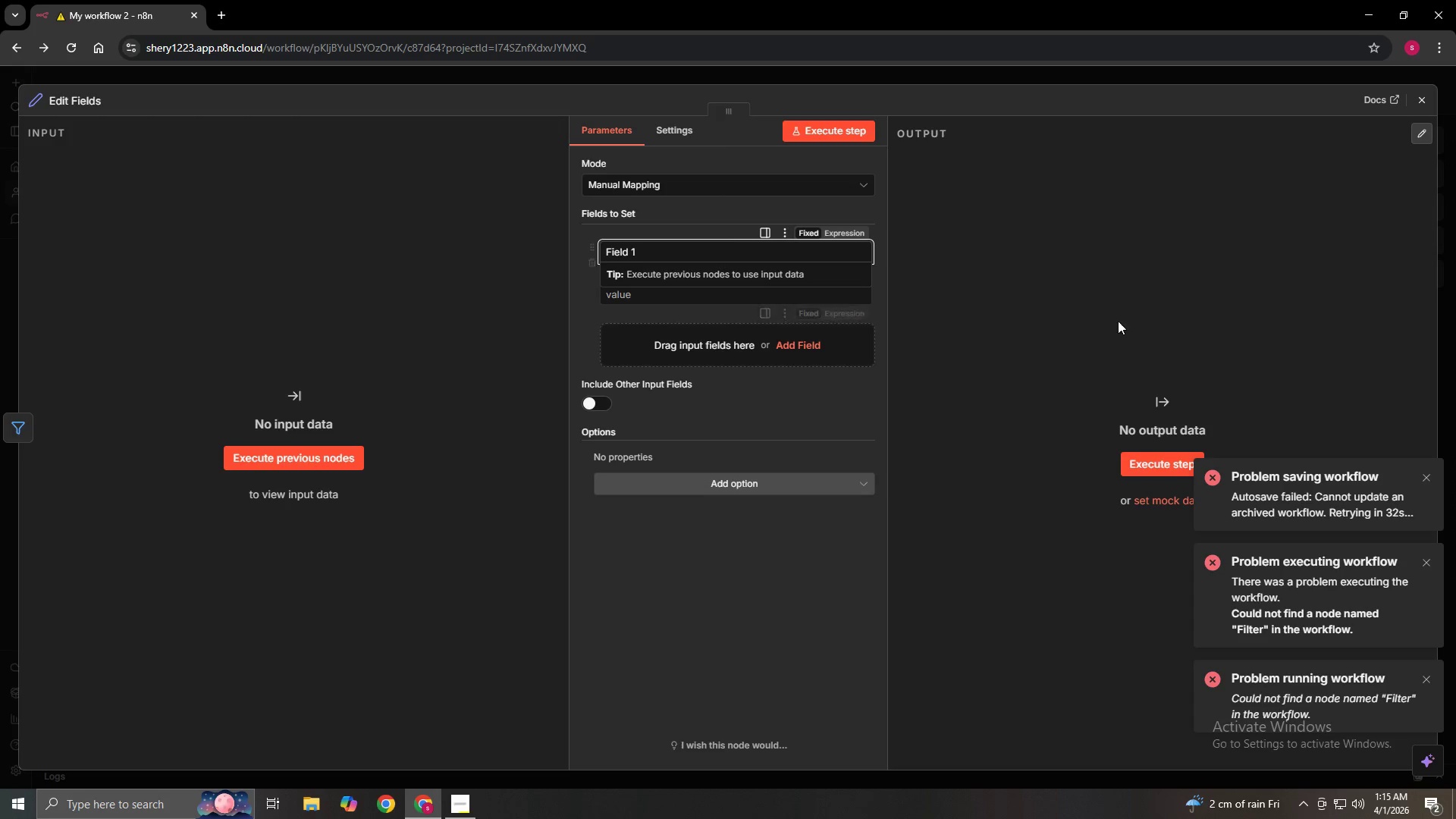 
left_click([1078, 315])
 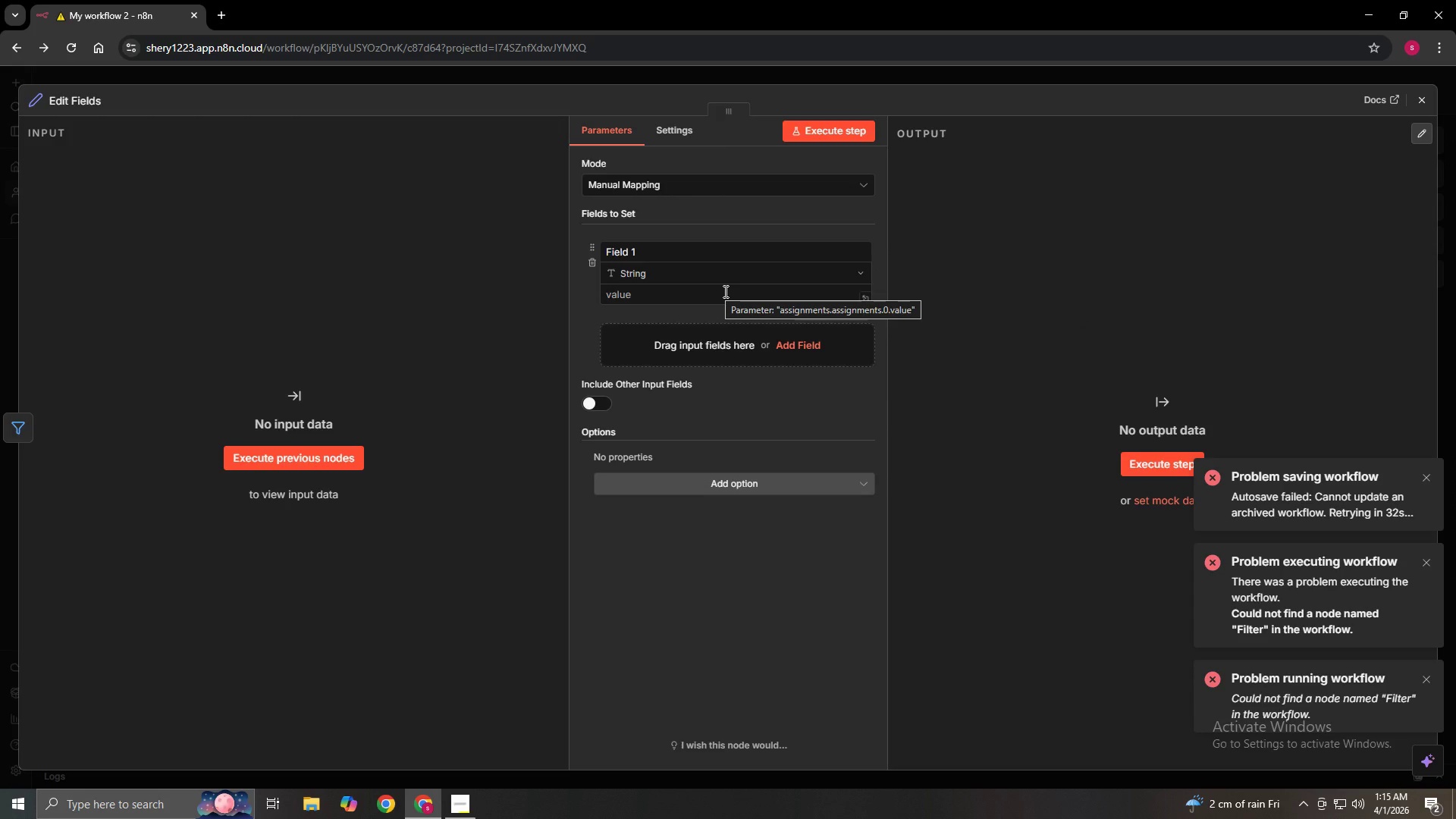 
wait(8.0)
 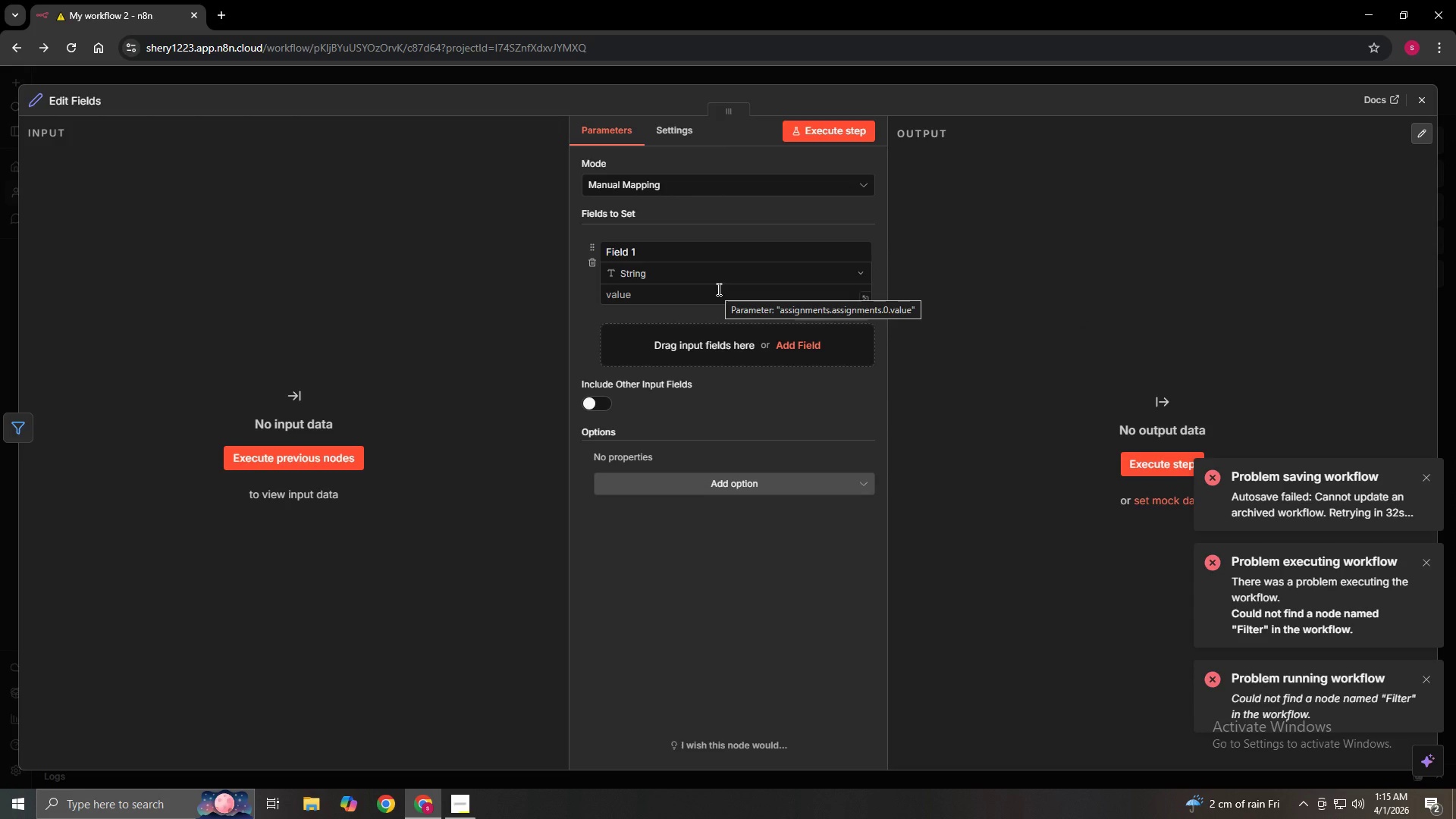 
left_click([683, 271])
 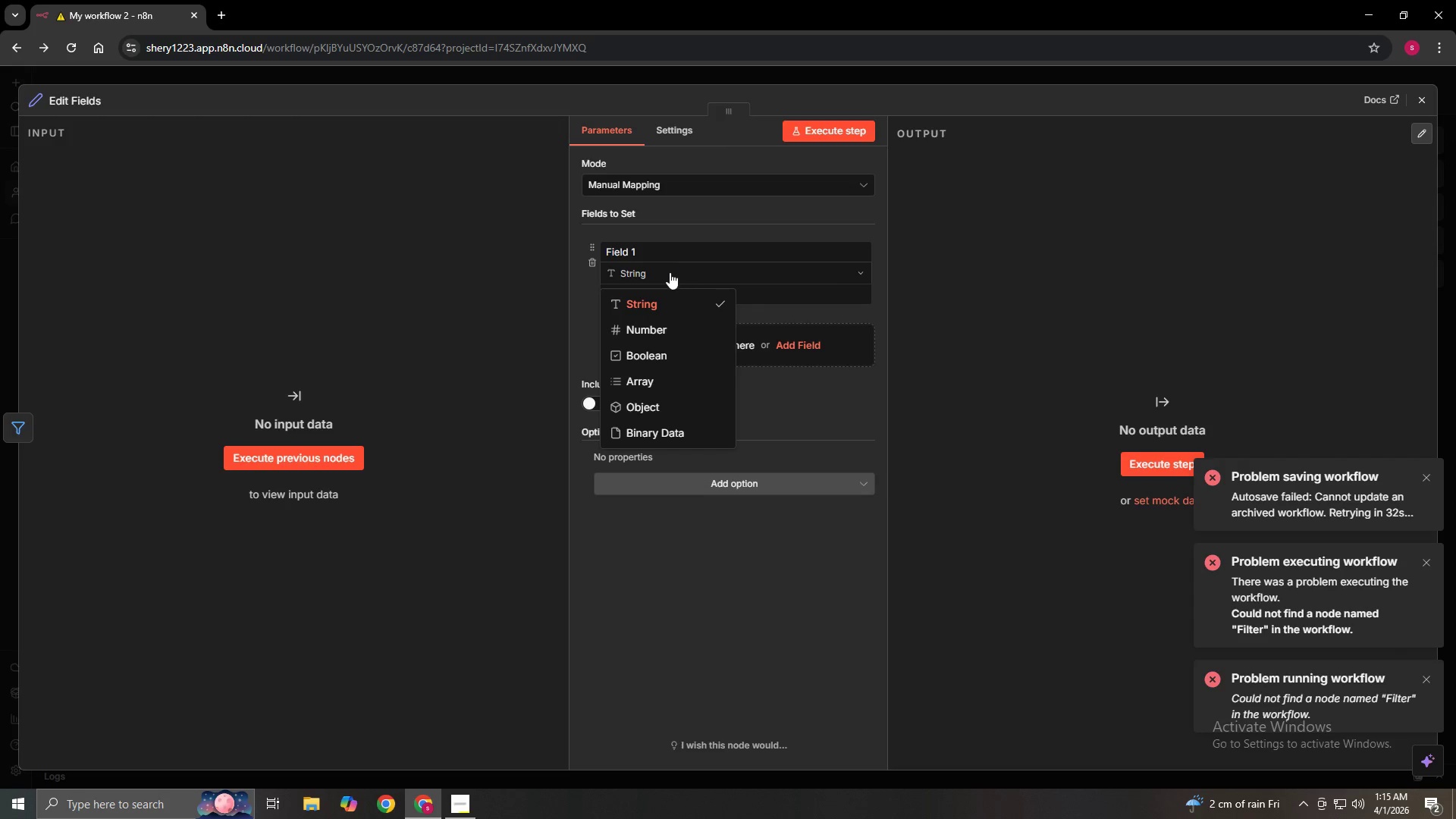 
left_click([670, 272])
 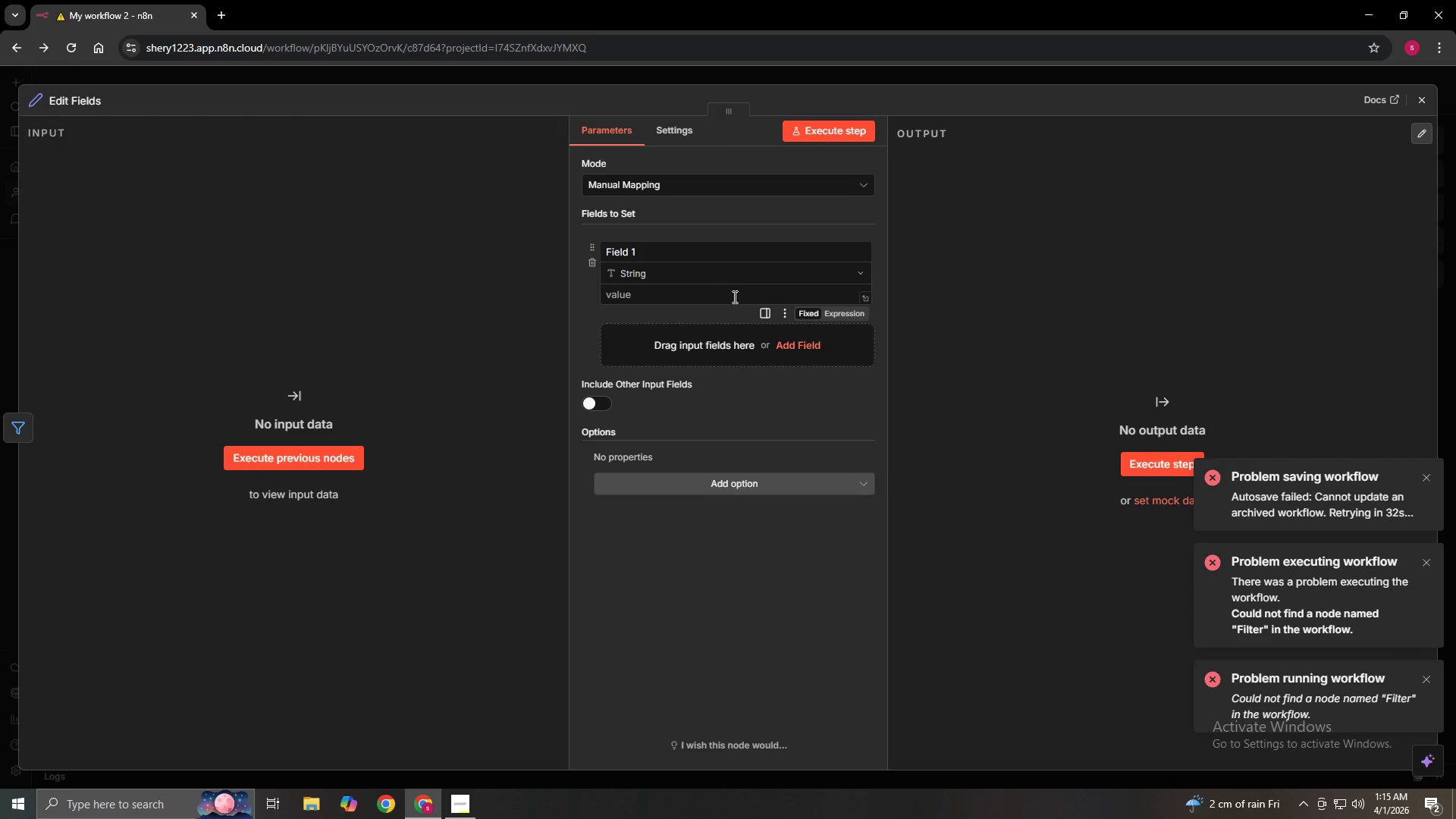 
left_click([732, 299])
 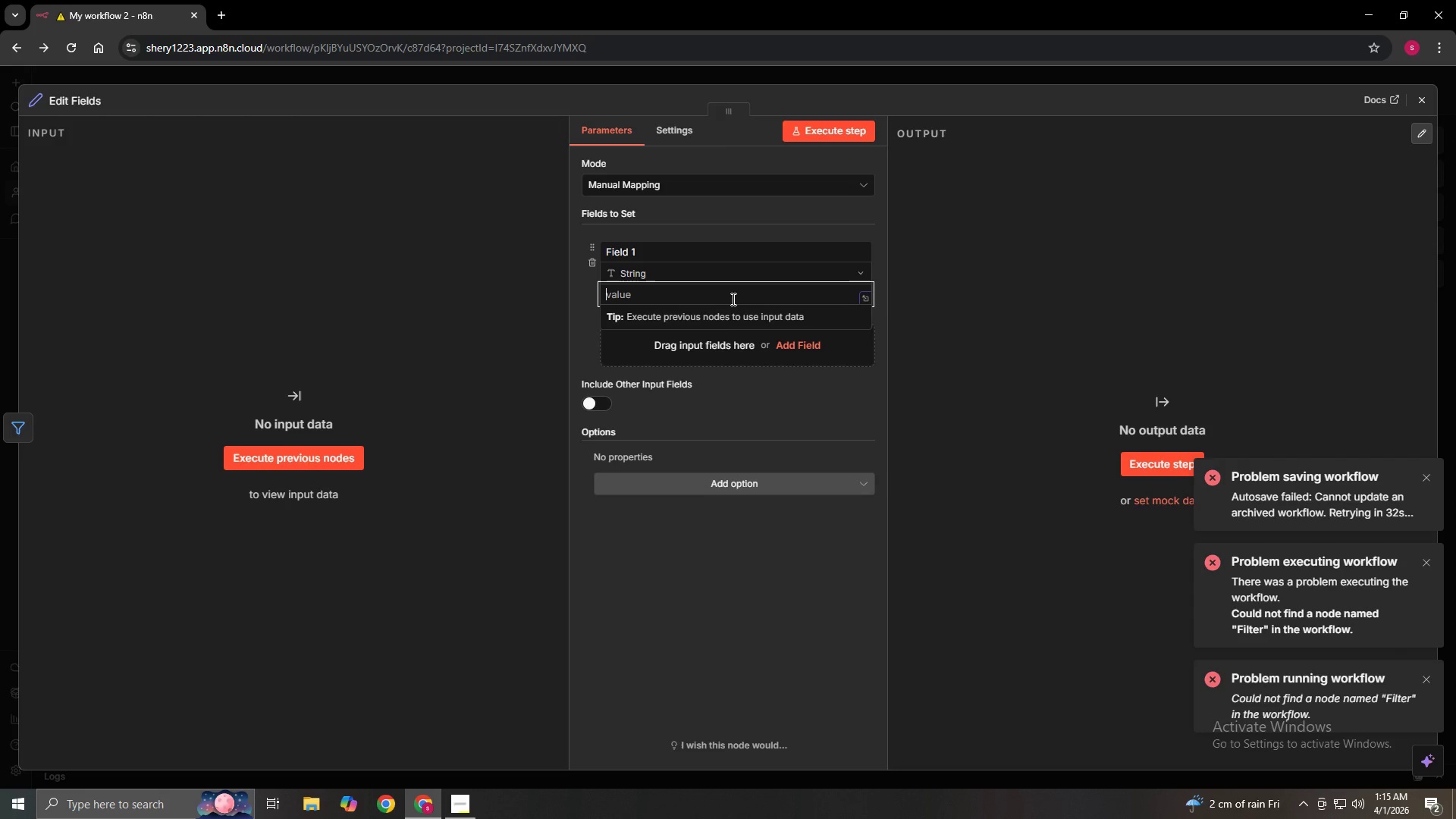 
key(Shift+BracketLeft)
 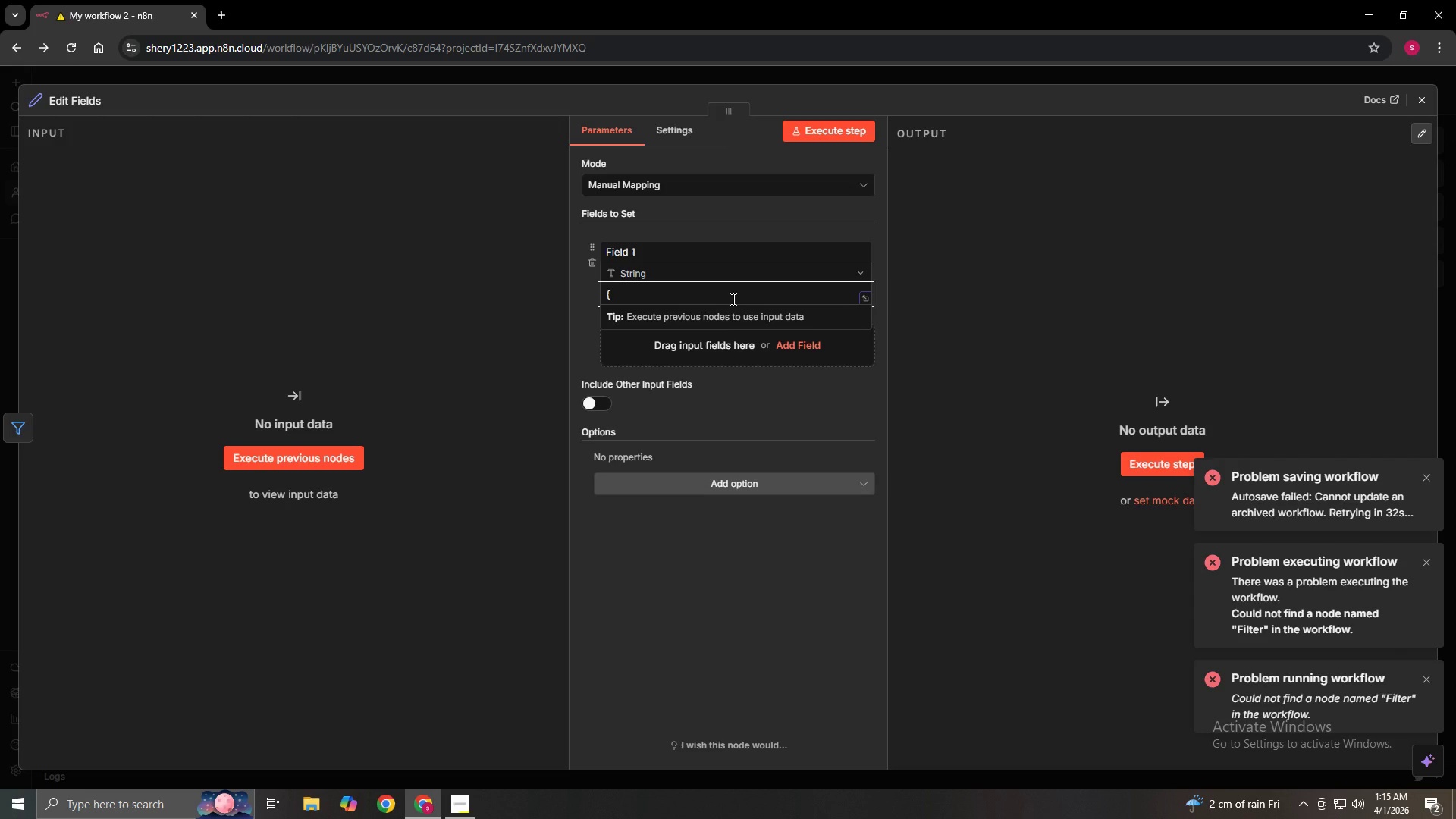 
type({ $json.summary.replace('[Set)
 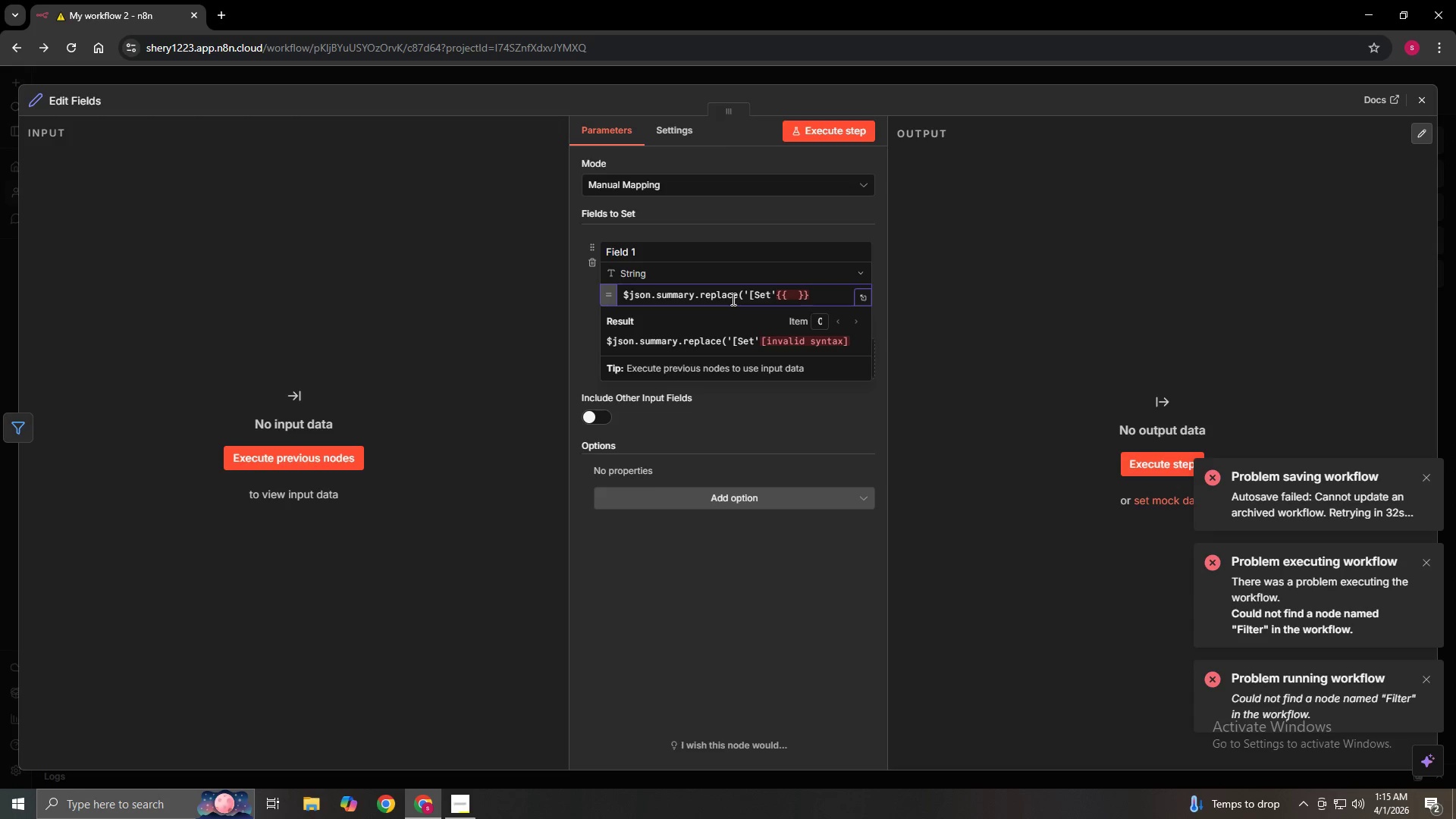 
key(ArrowRight)
 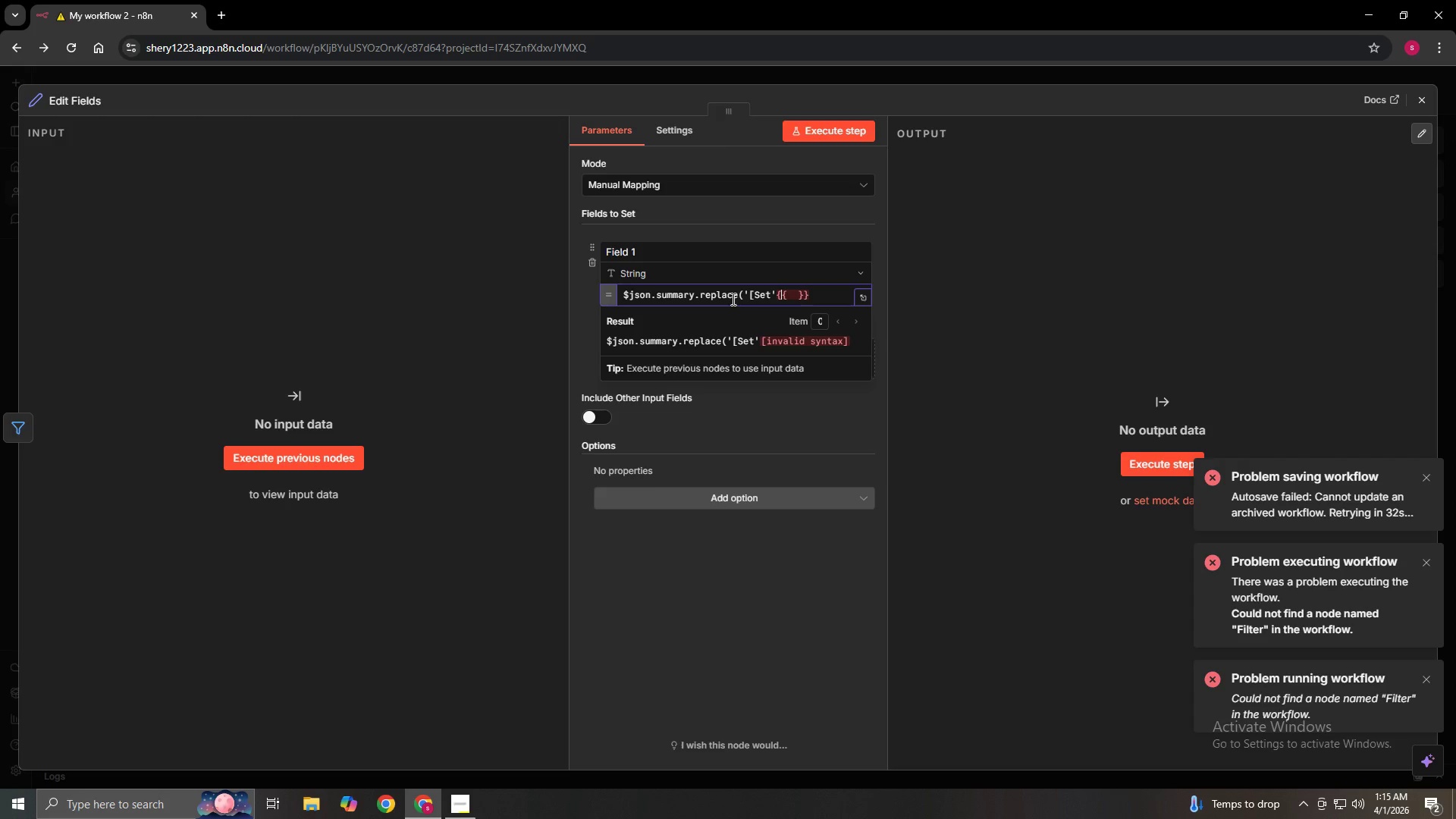 
key(ArrowRight)
 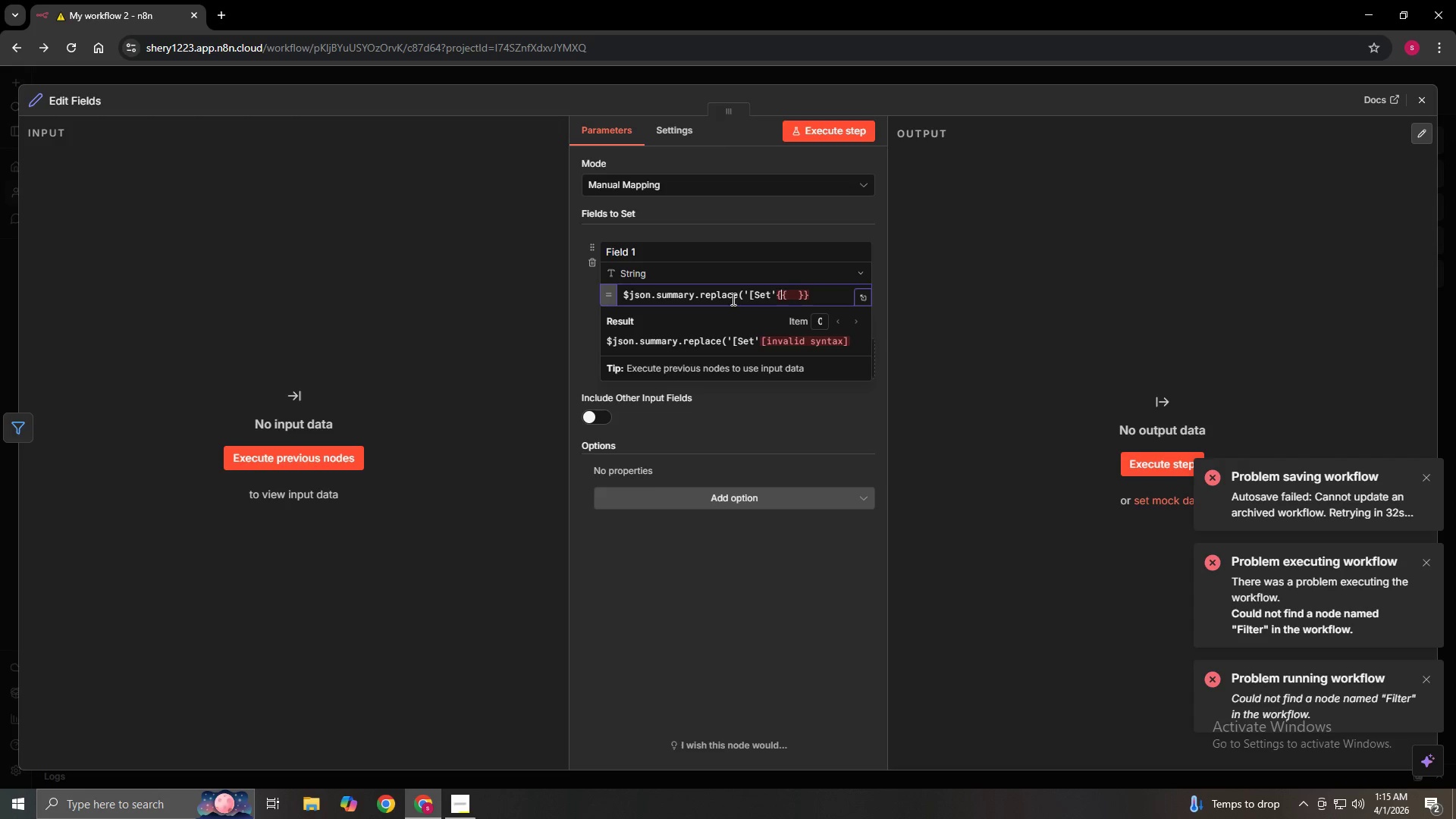 
key(ArrowRight)
 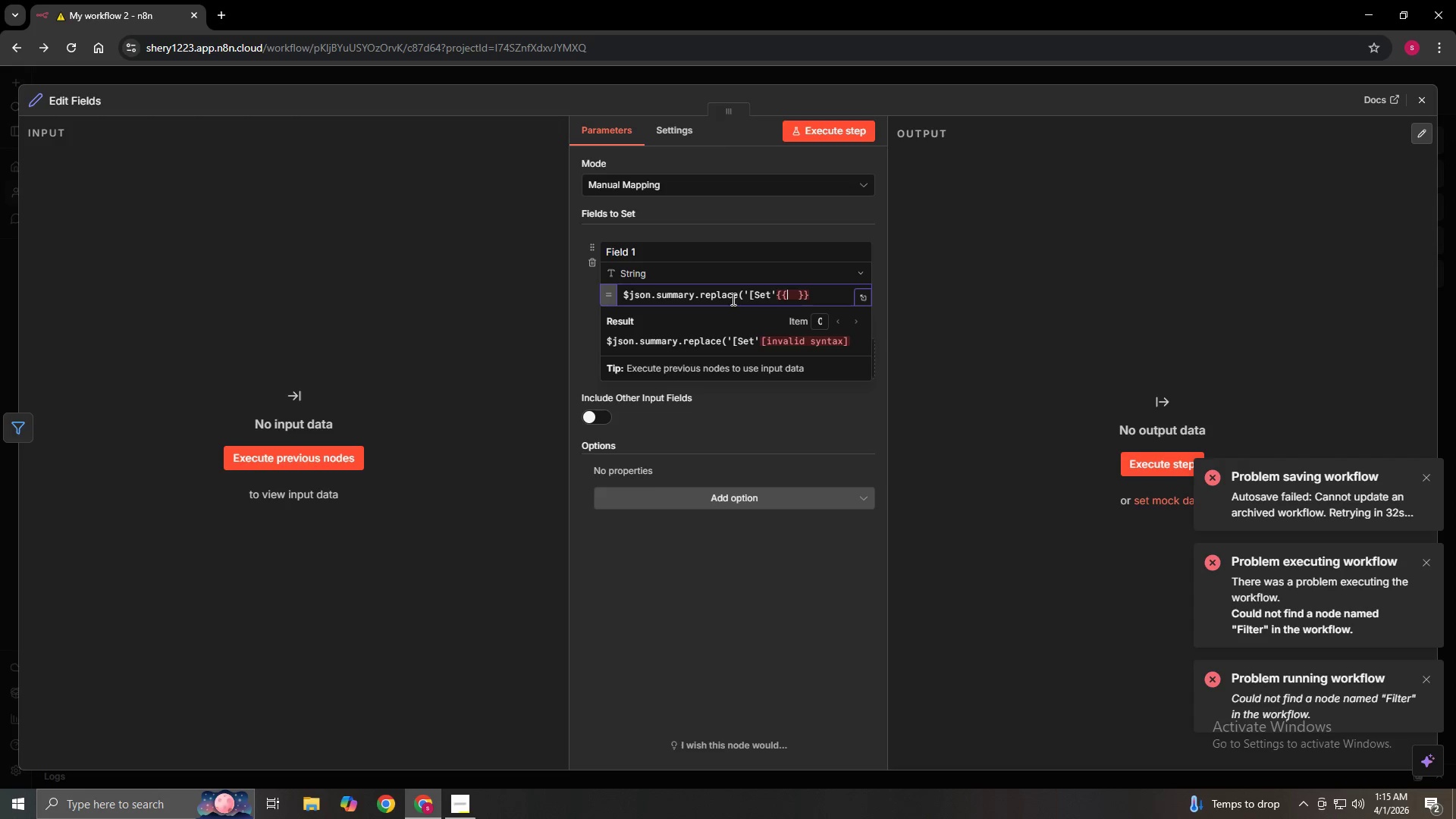 
key(ArrowRight)
 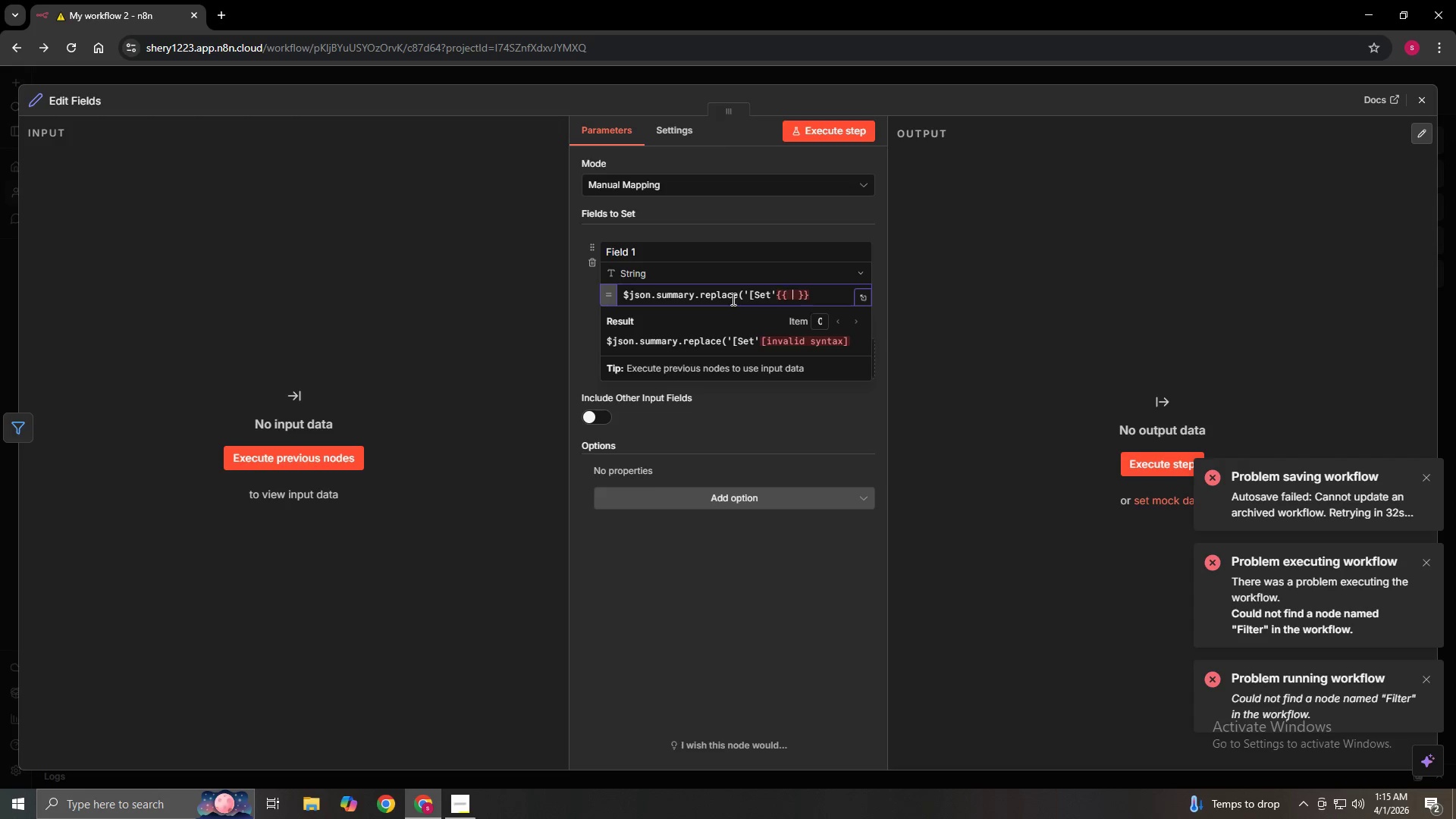 
key(ArrowRight)
 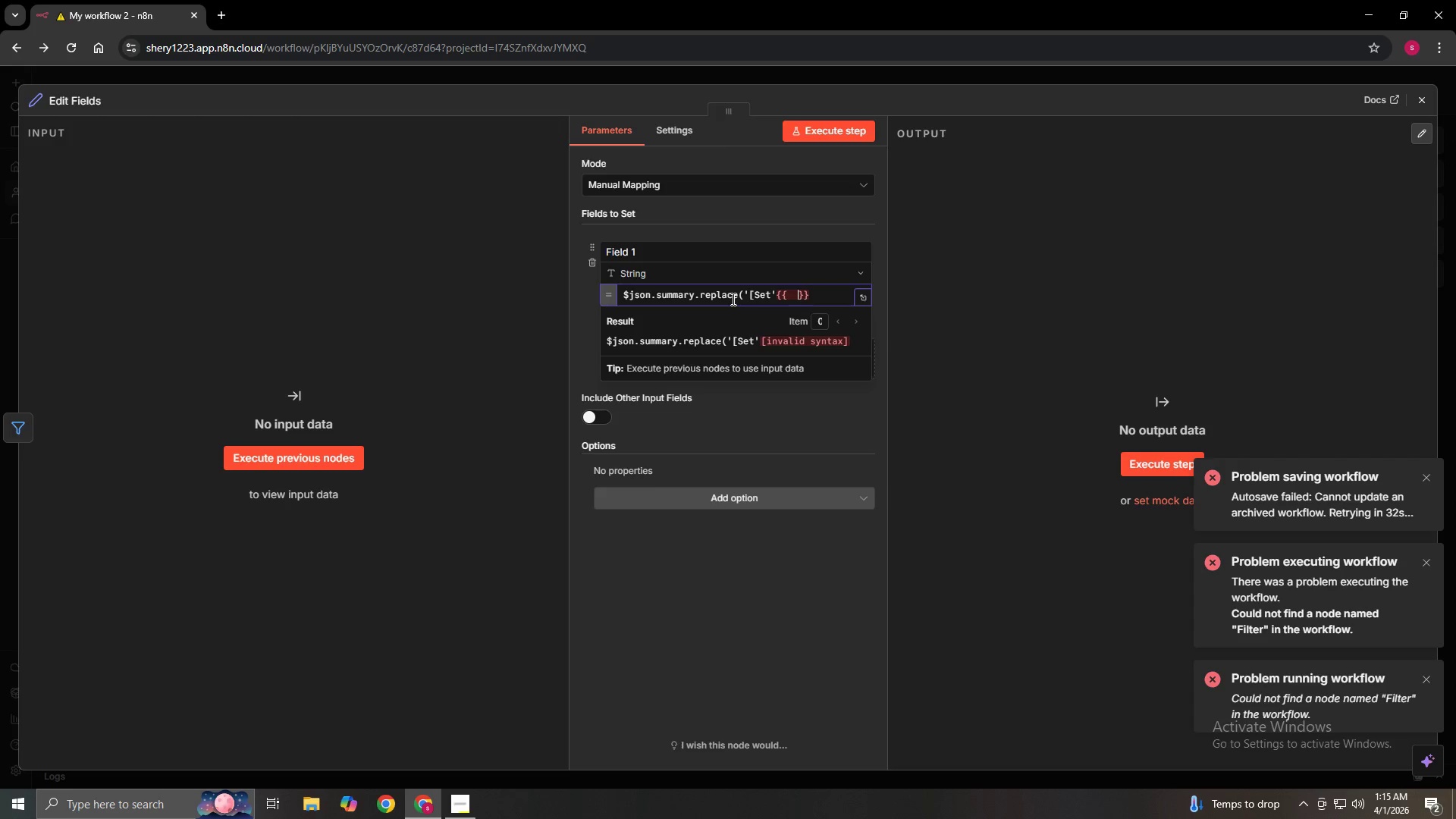 
key(ArrowRight)
 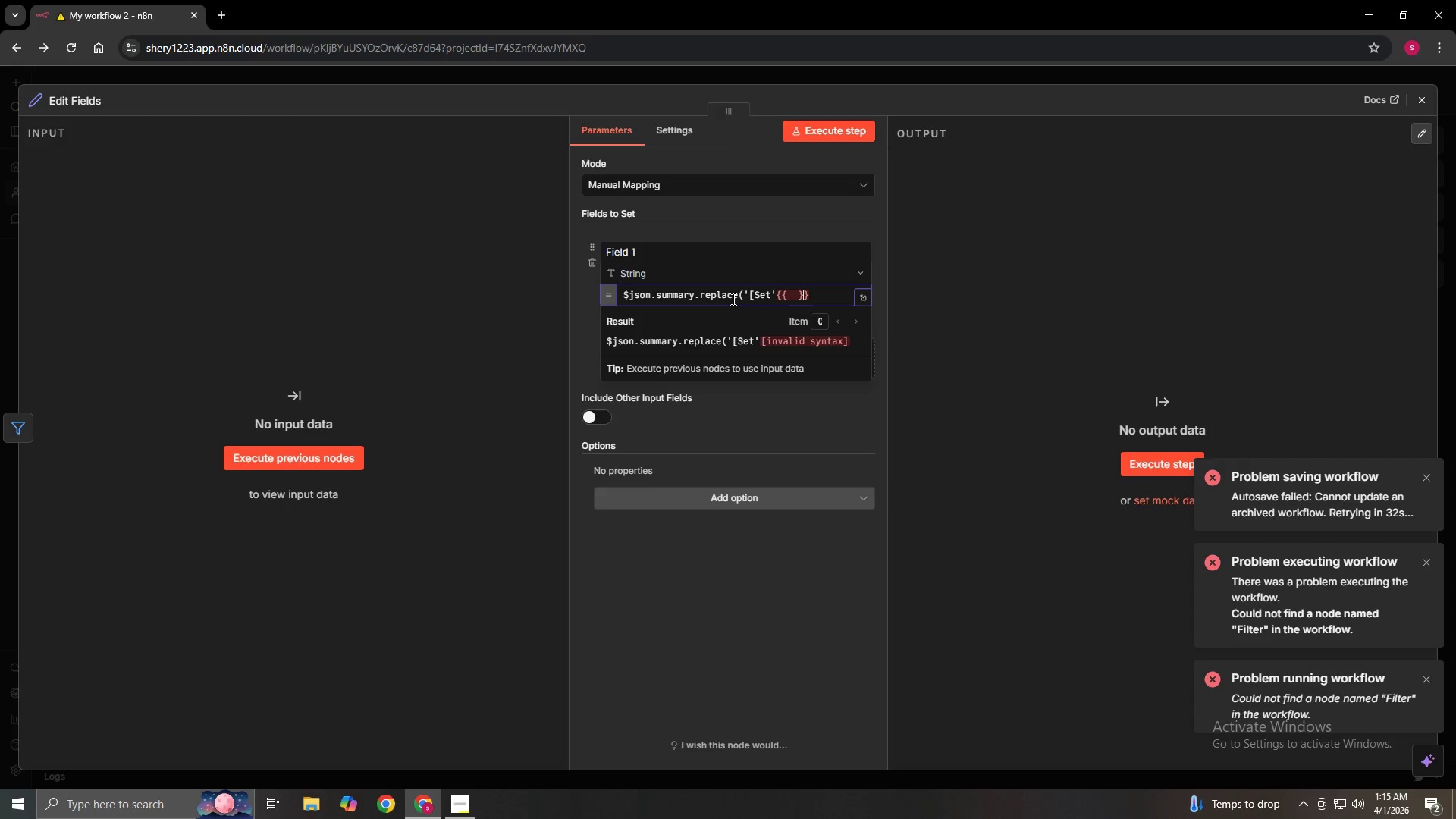 
key(ArrowRight)
 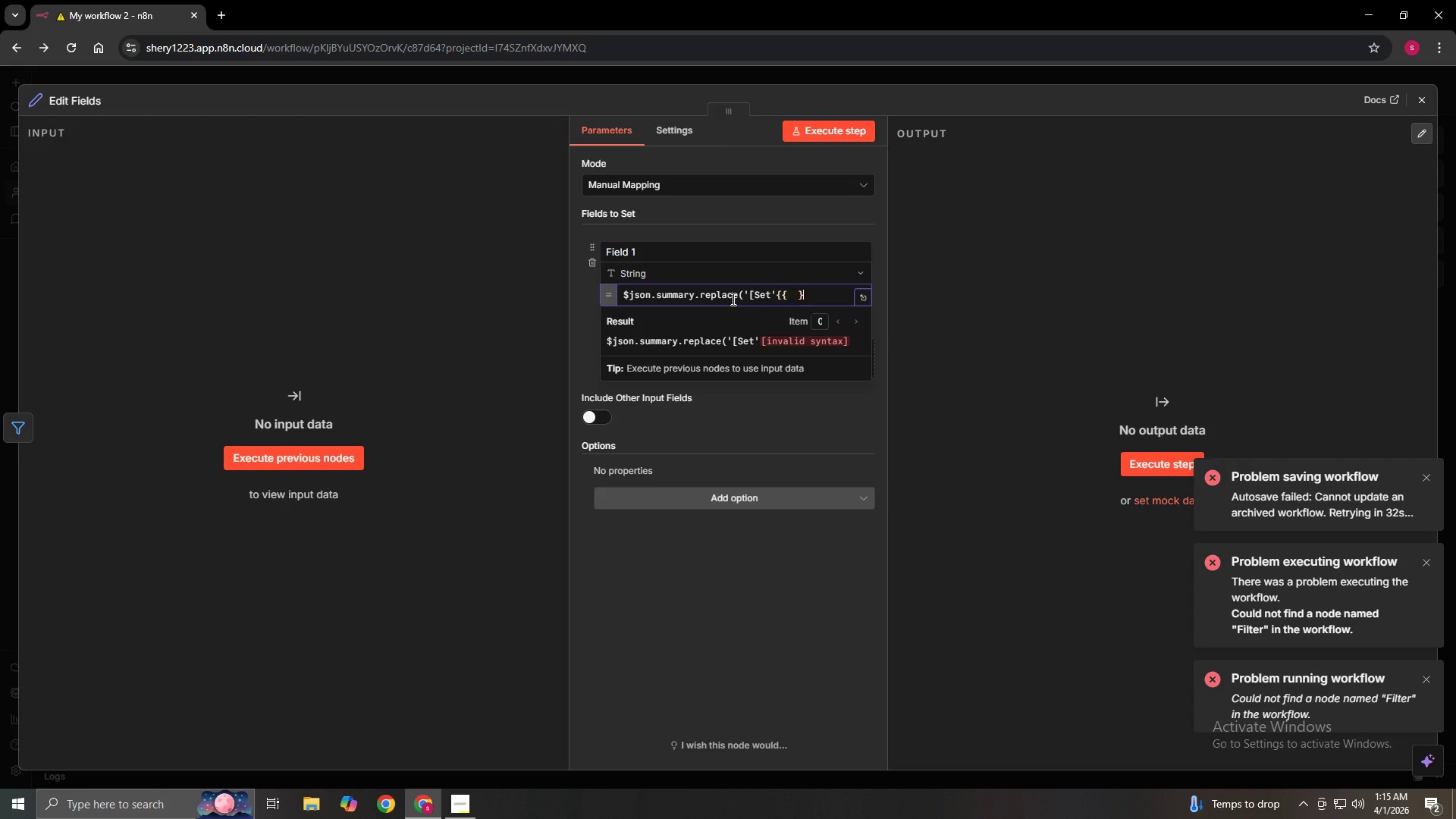 
key(Backspace)
 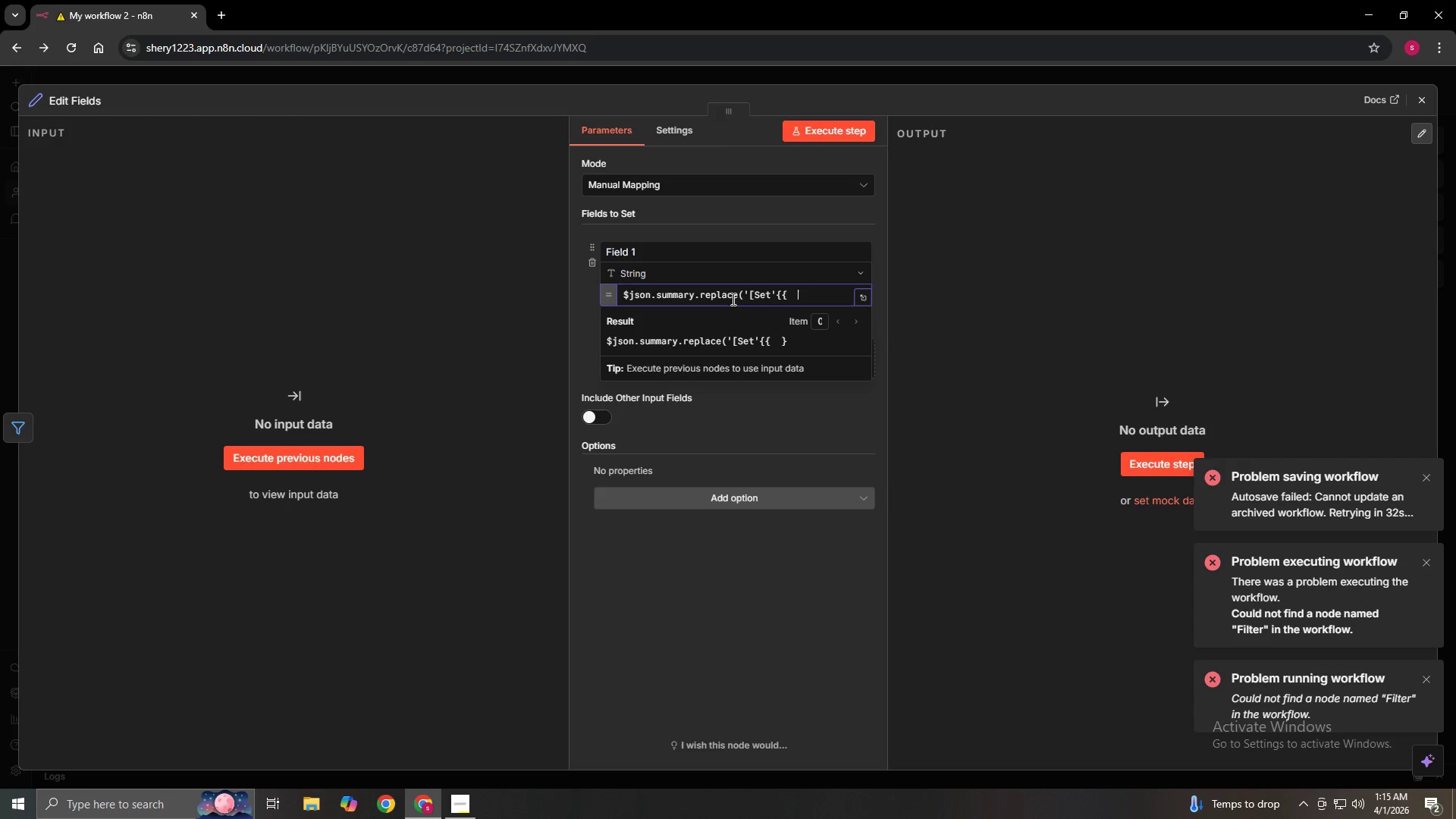 
key(Backspace)
 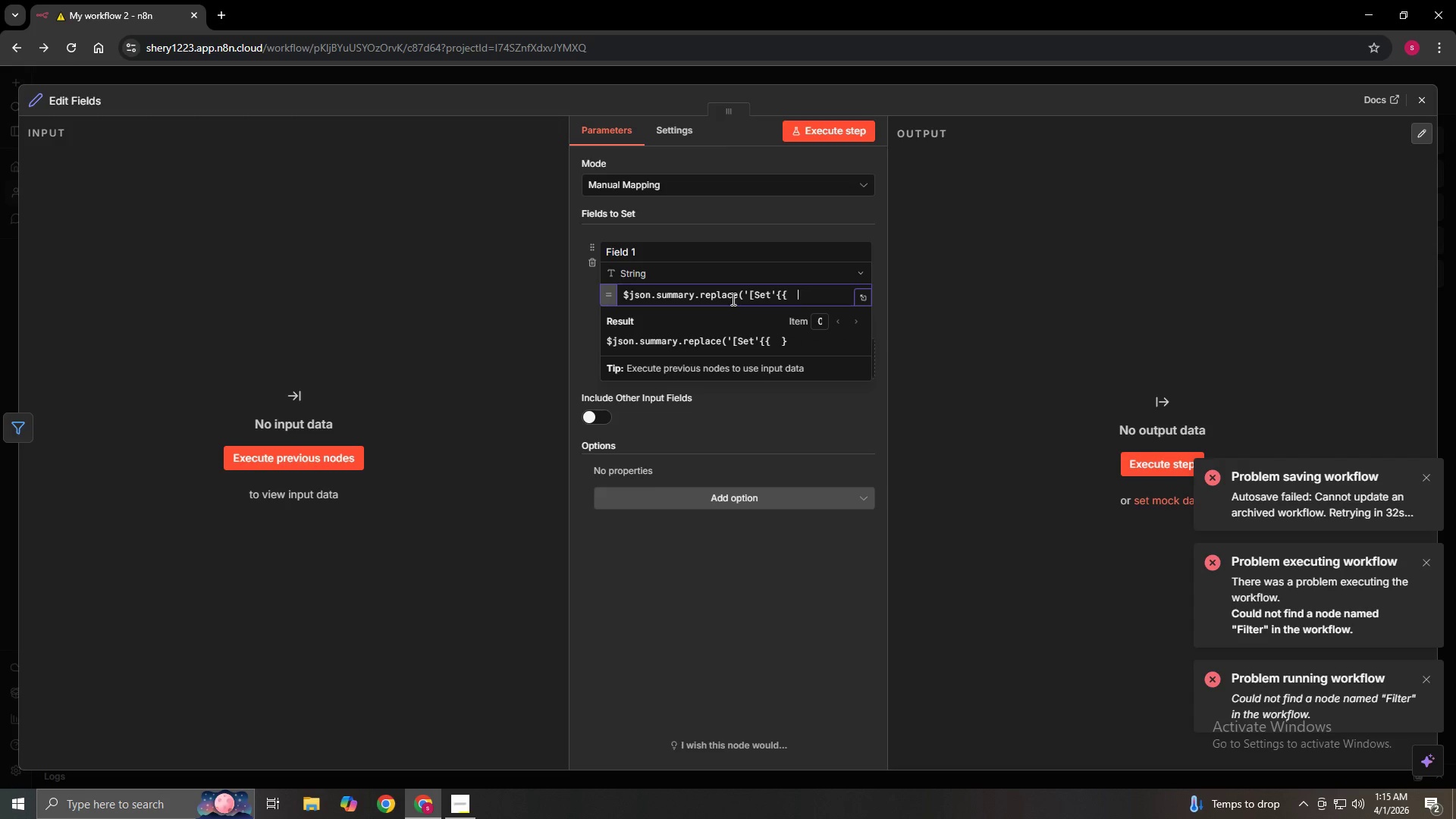 
key(Backspace)
 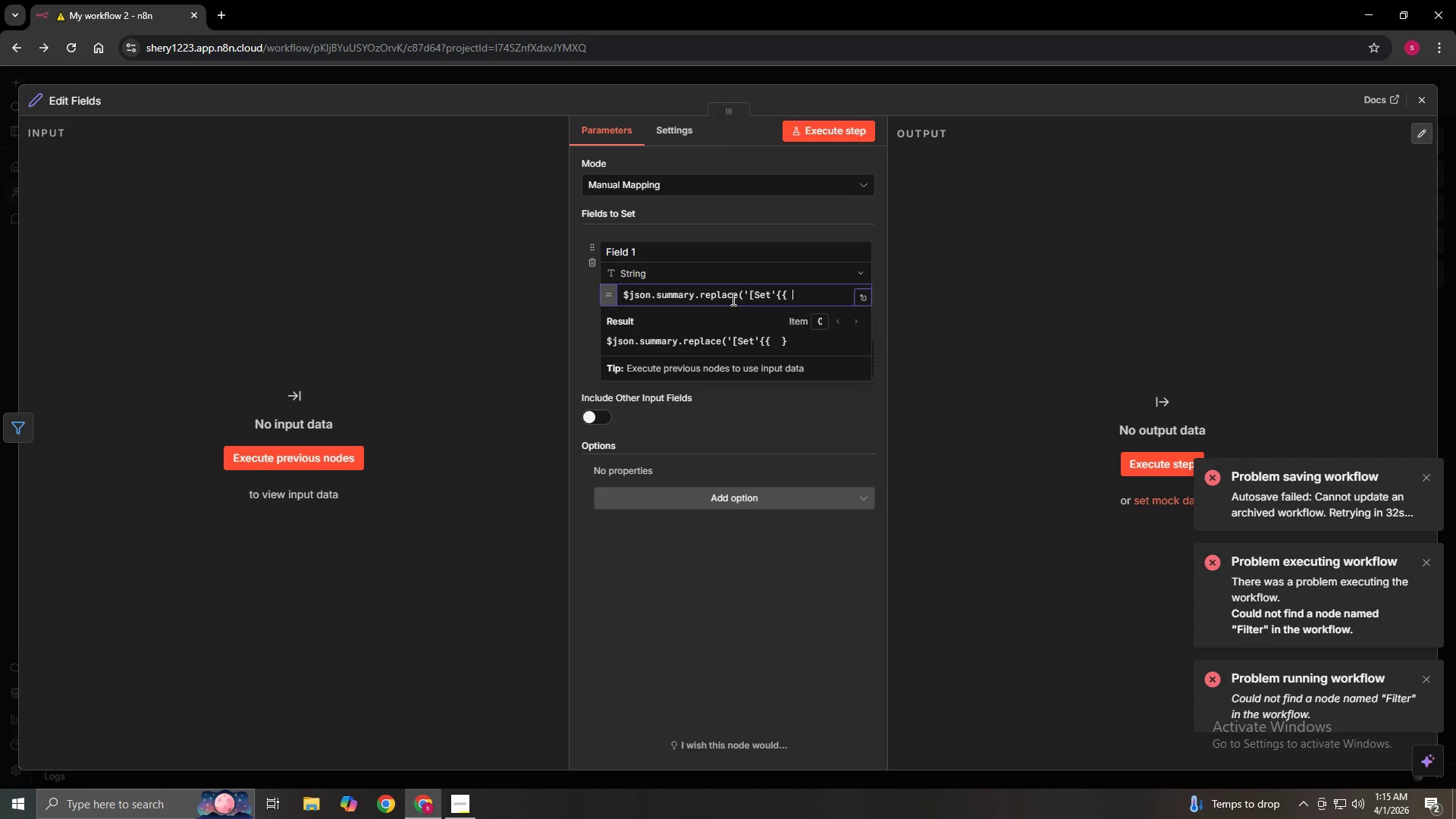 
key(Backspace)
 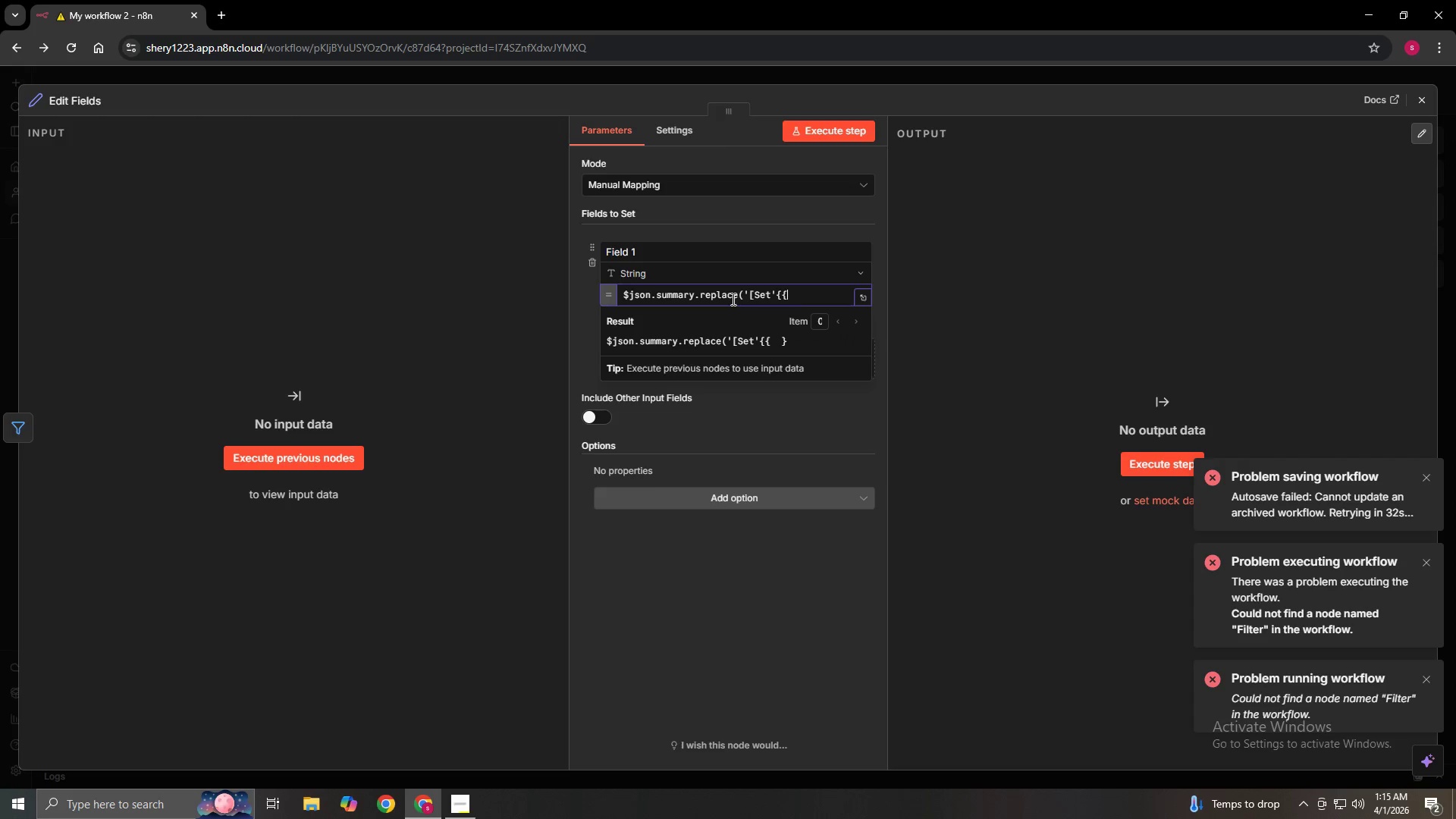 
key(Backspace)
 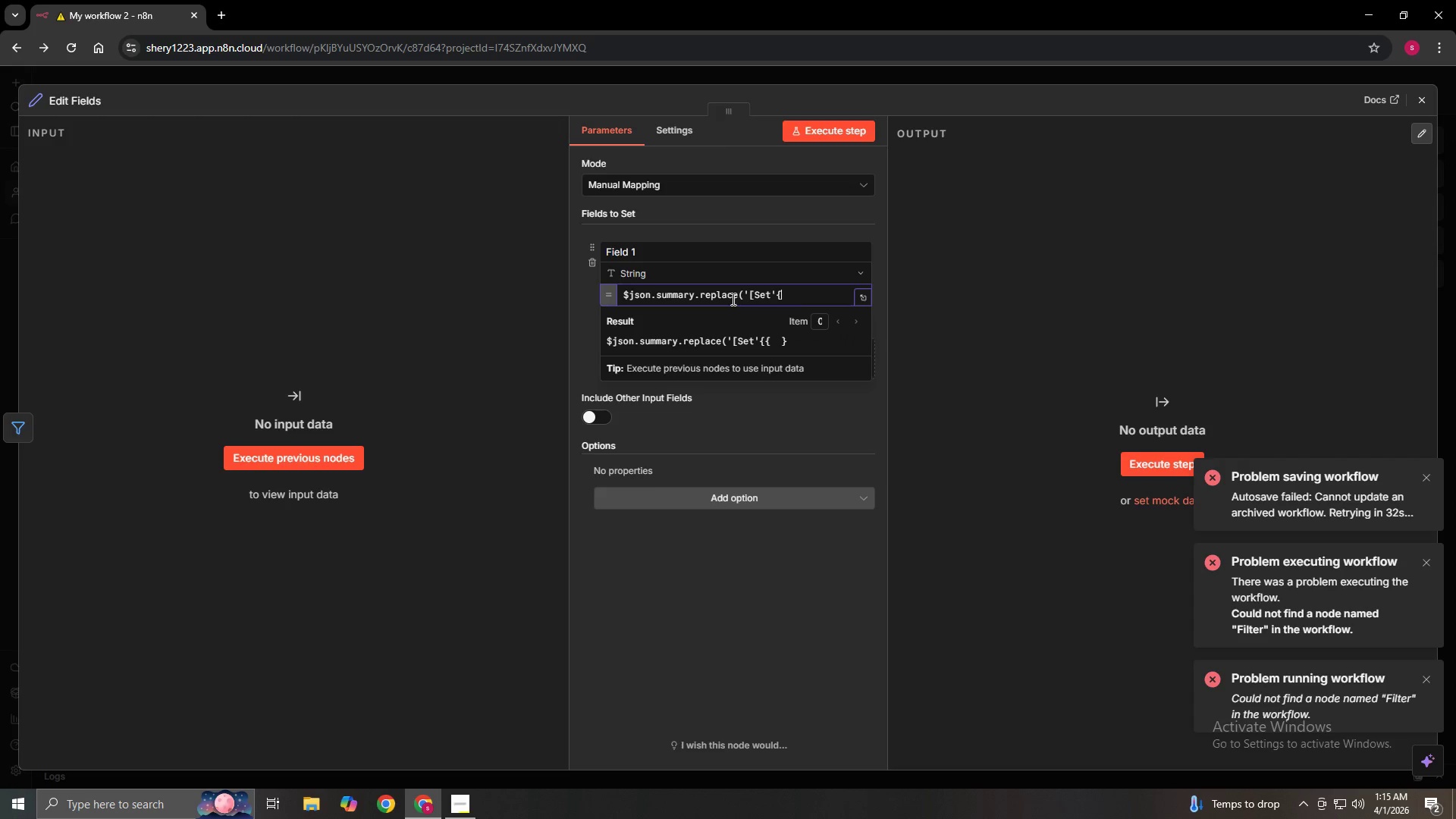 
key(Backspace)
 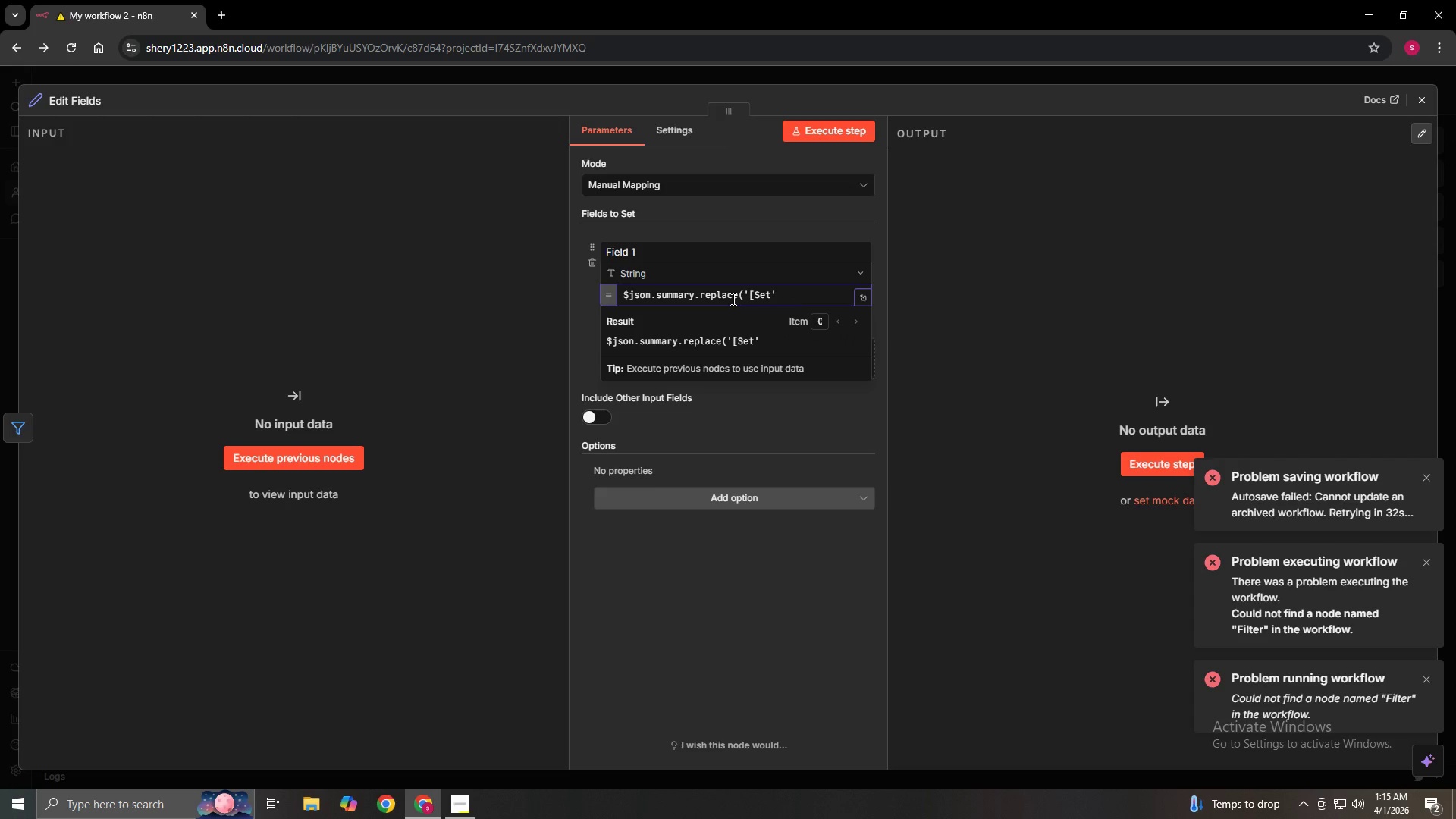 
hold_key(key=ArrowLeft, duration=1.2)
 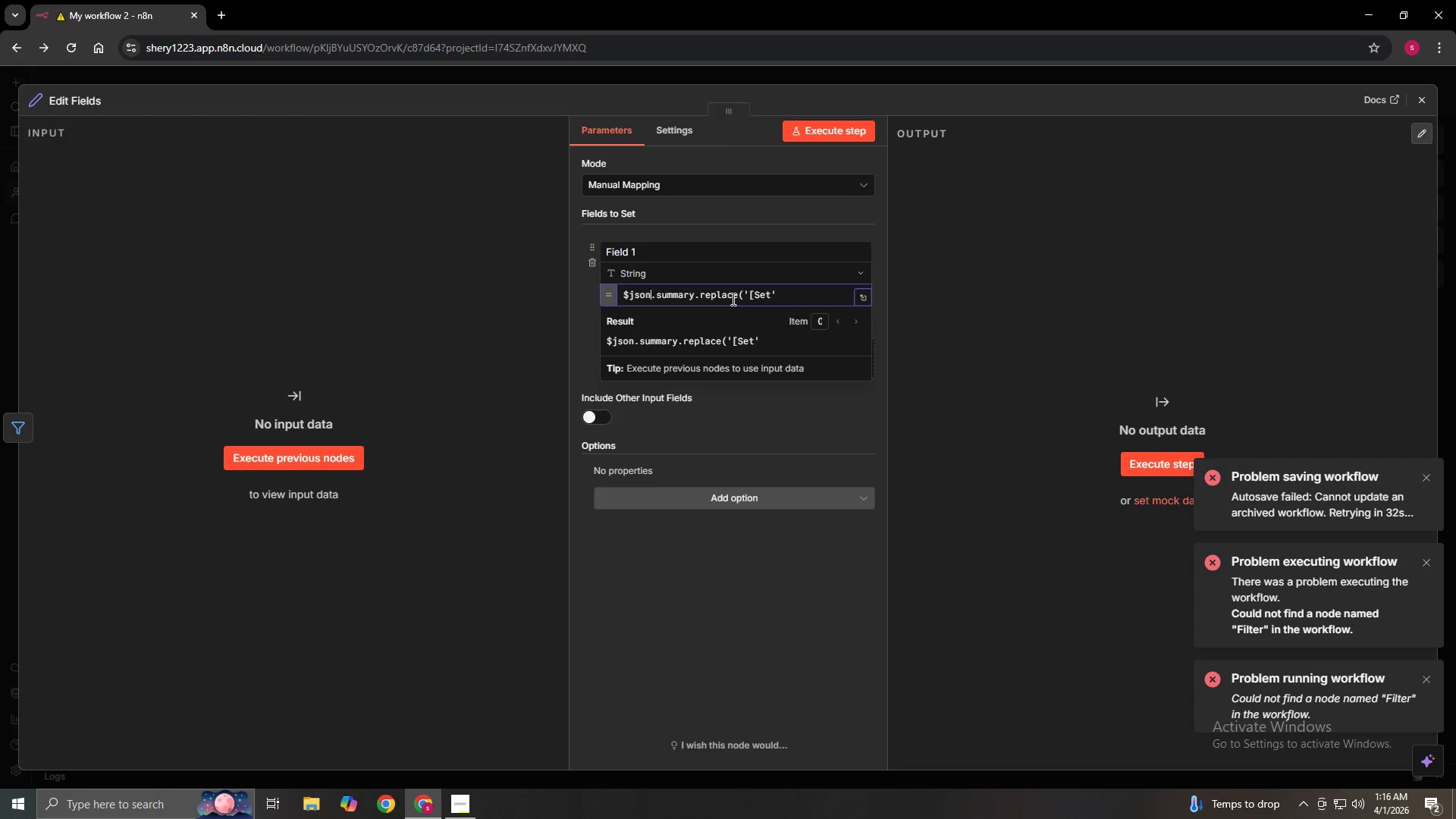 
key(ArrowLeft)
 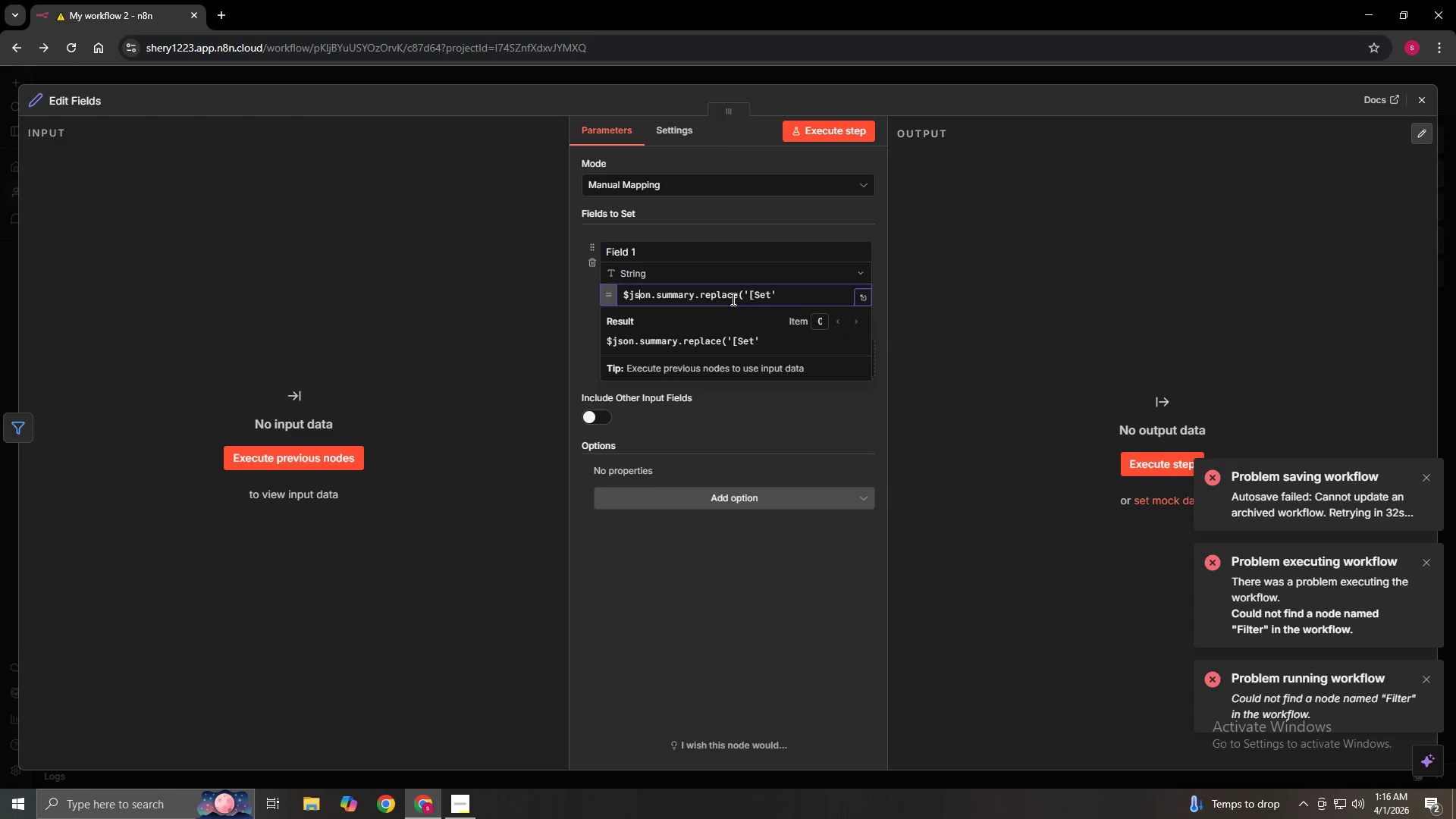 
key(ArrowLeft)
 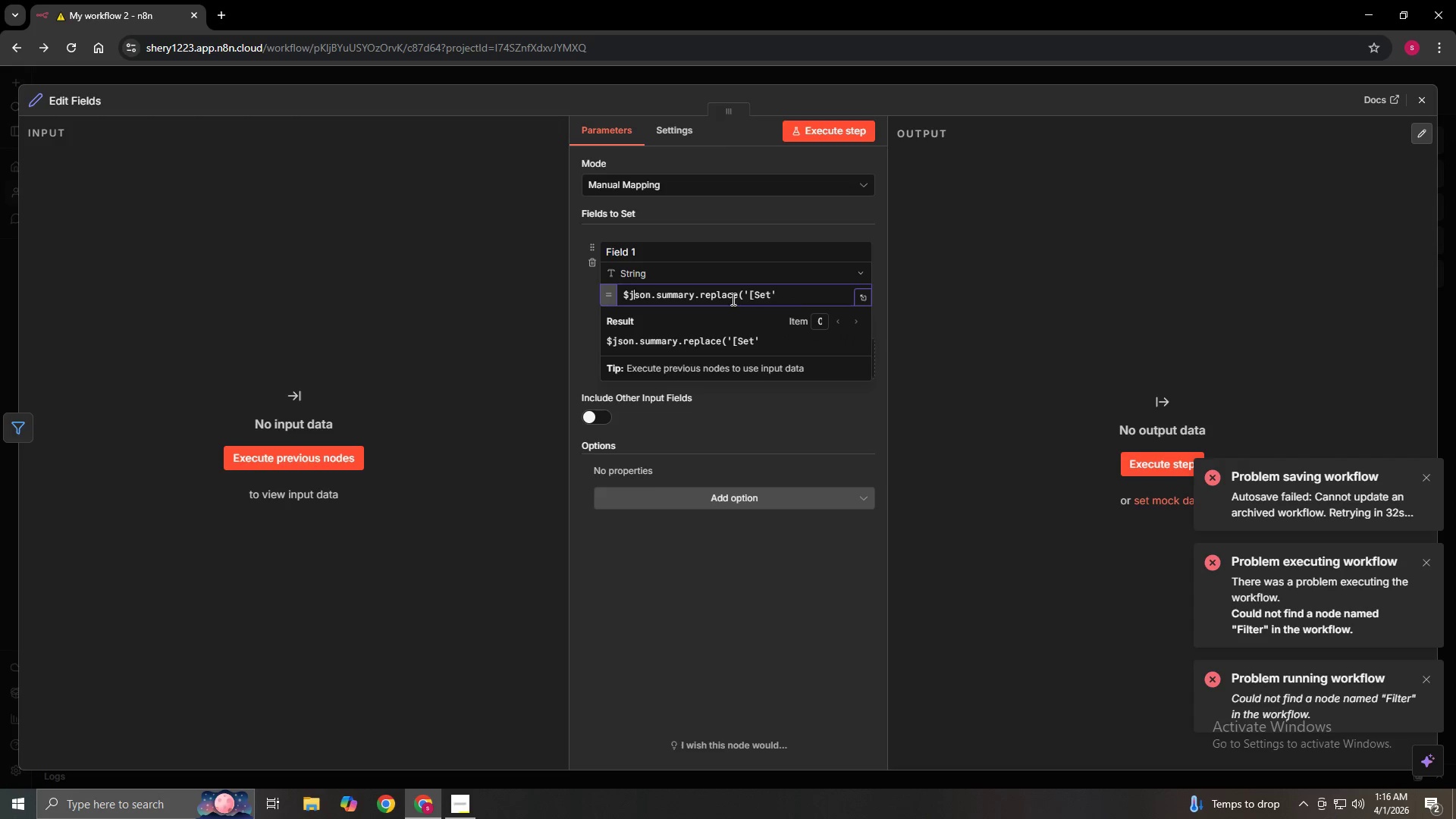 
key(ArrowLeft)
 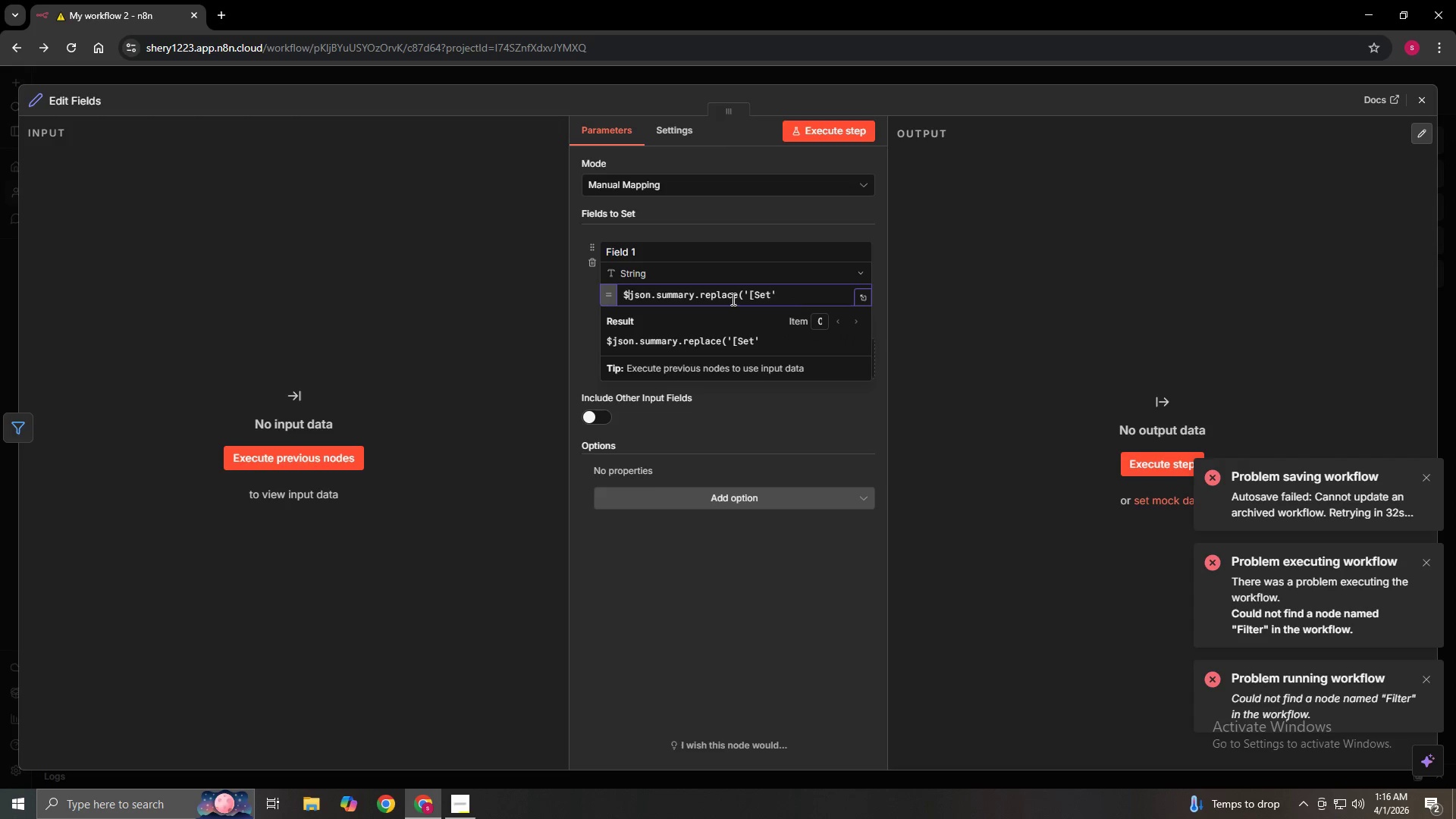 
key(ArrowLeft)
 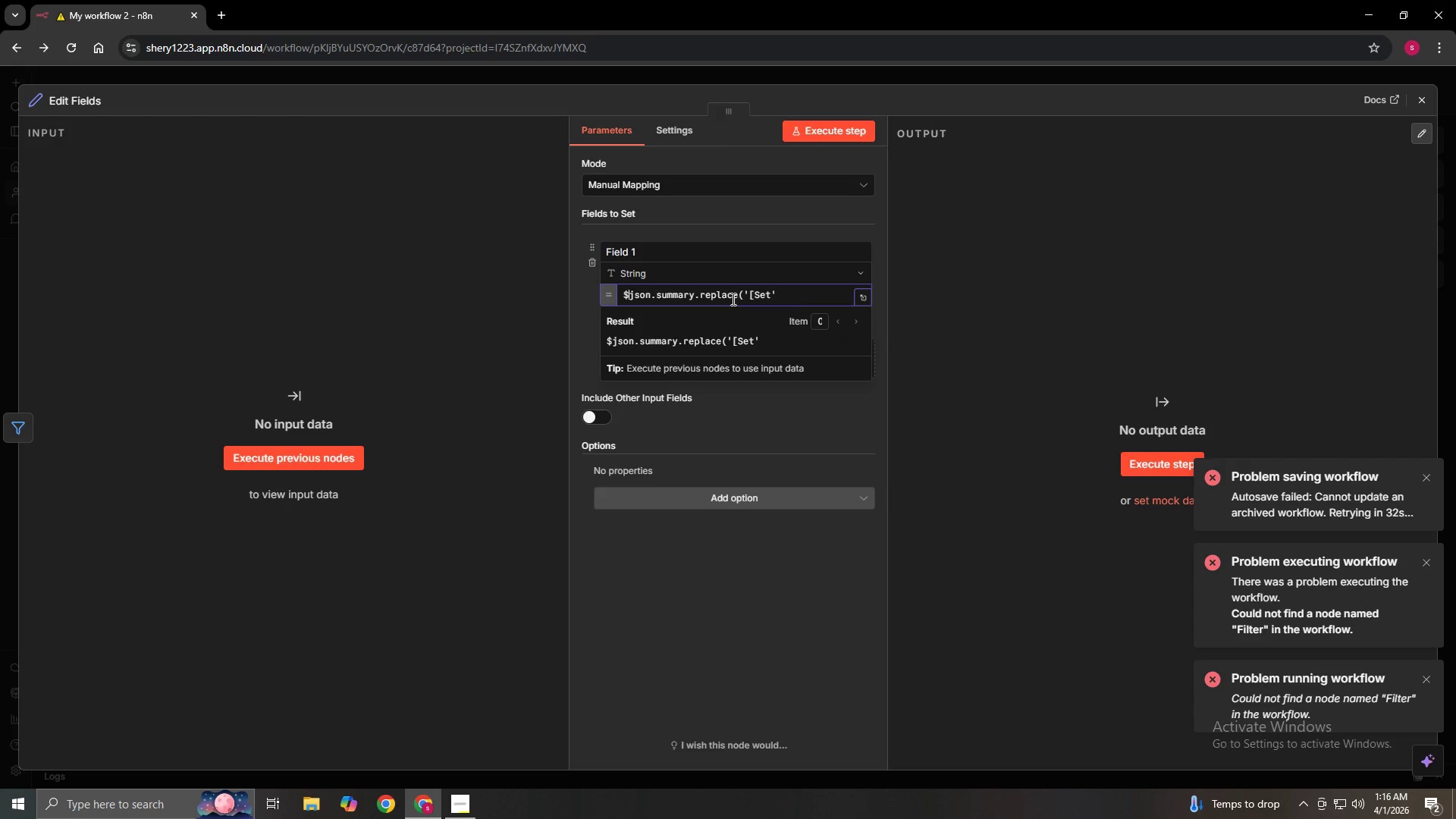 
key(ArrowLeft)
 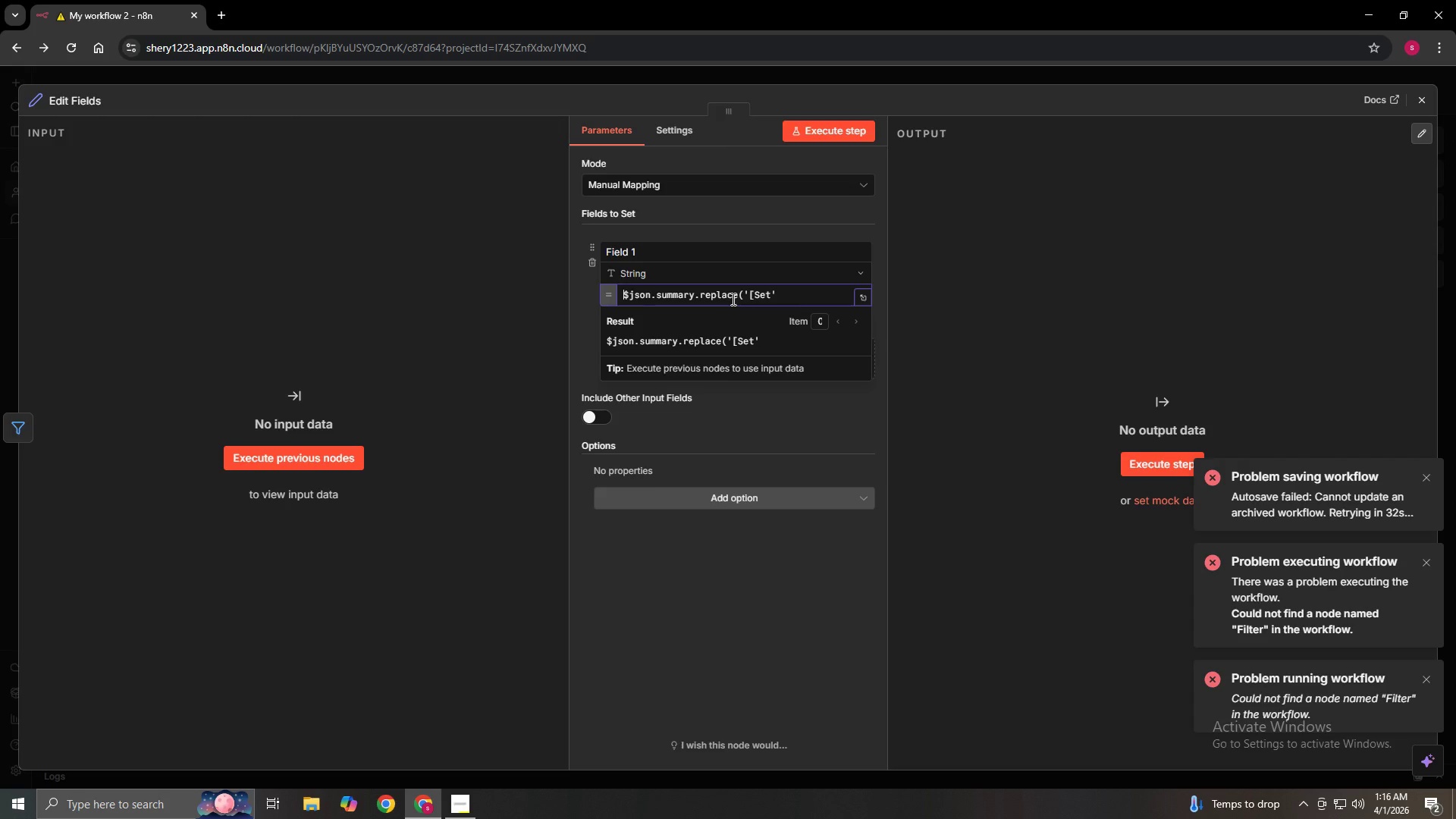 
key(Shift+BracketLeft)
 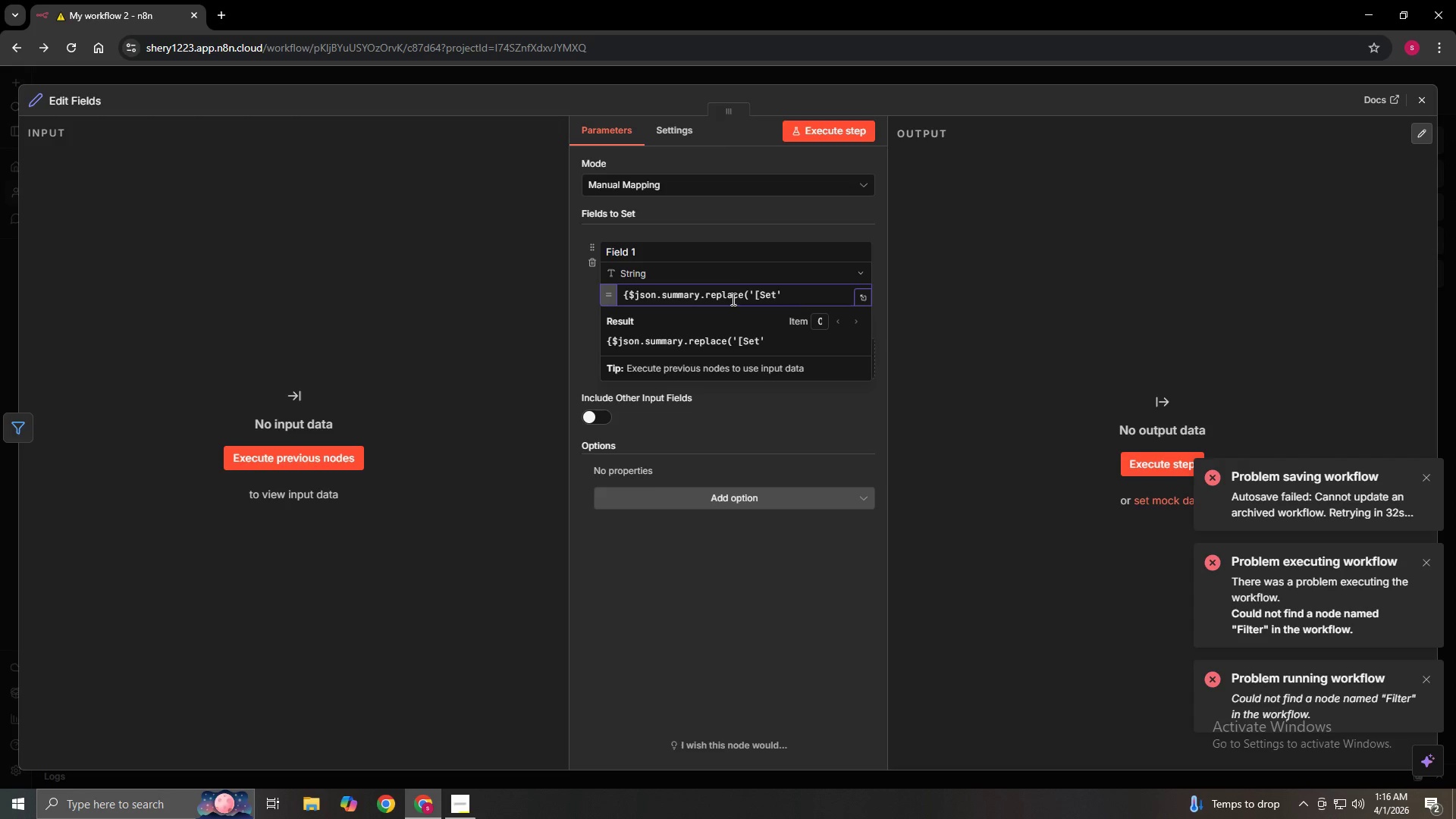 
key(Shift+BracketLeft)
 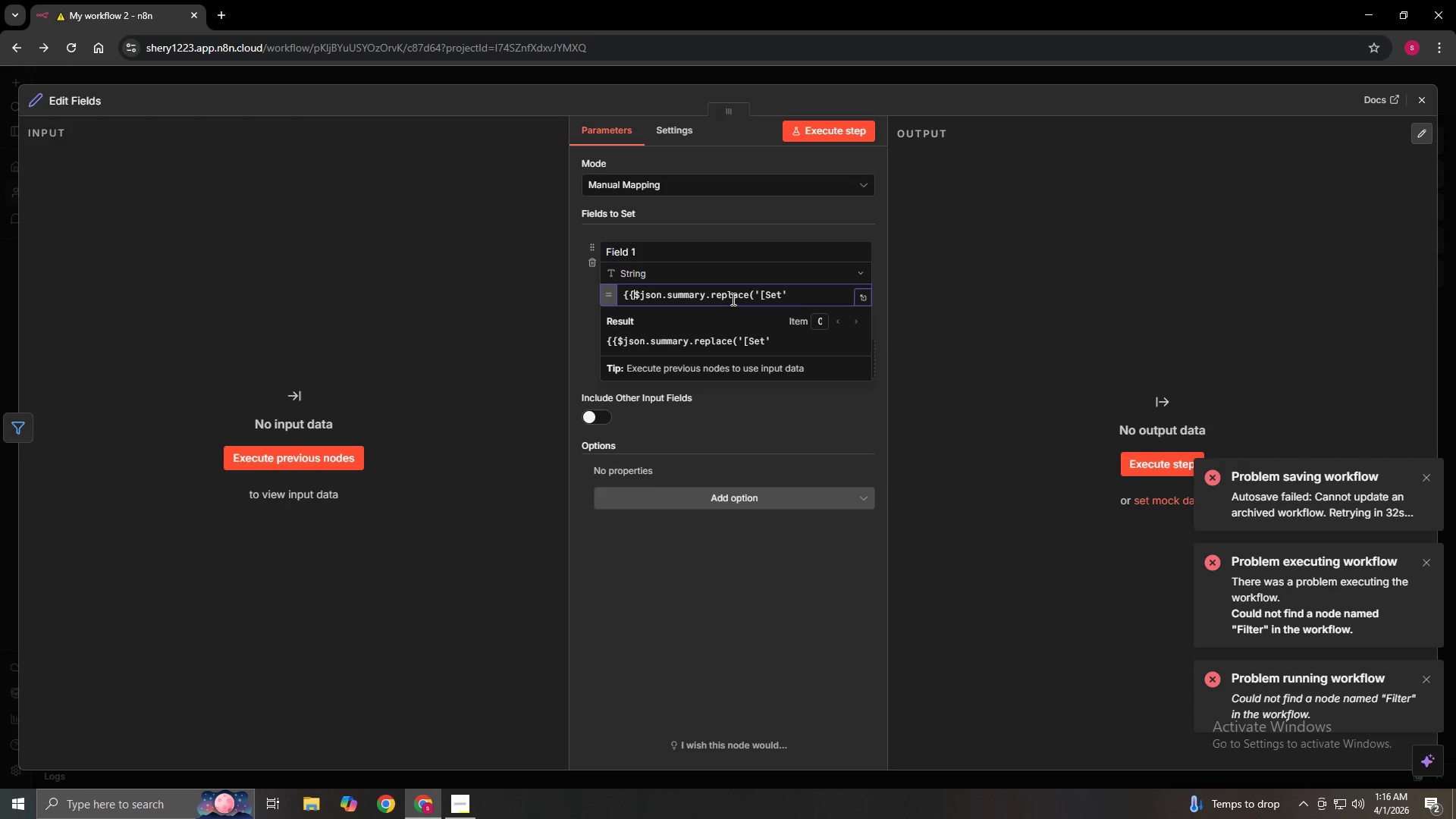 
key(ArrowRight)
 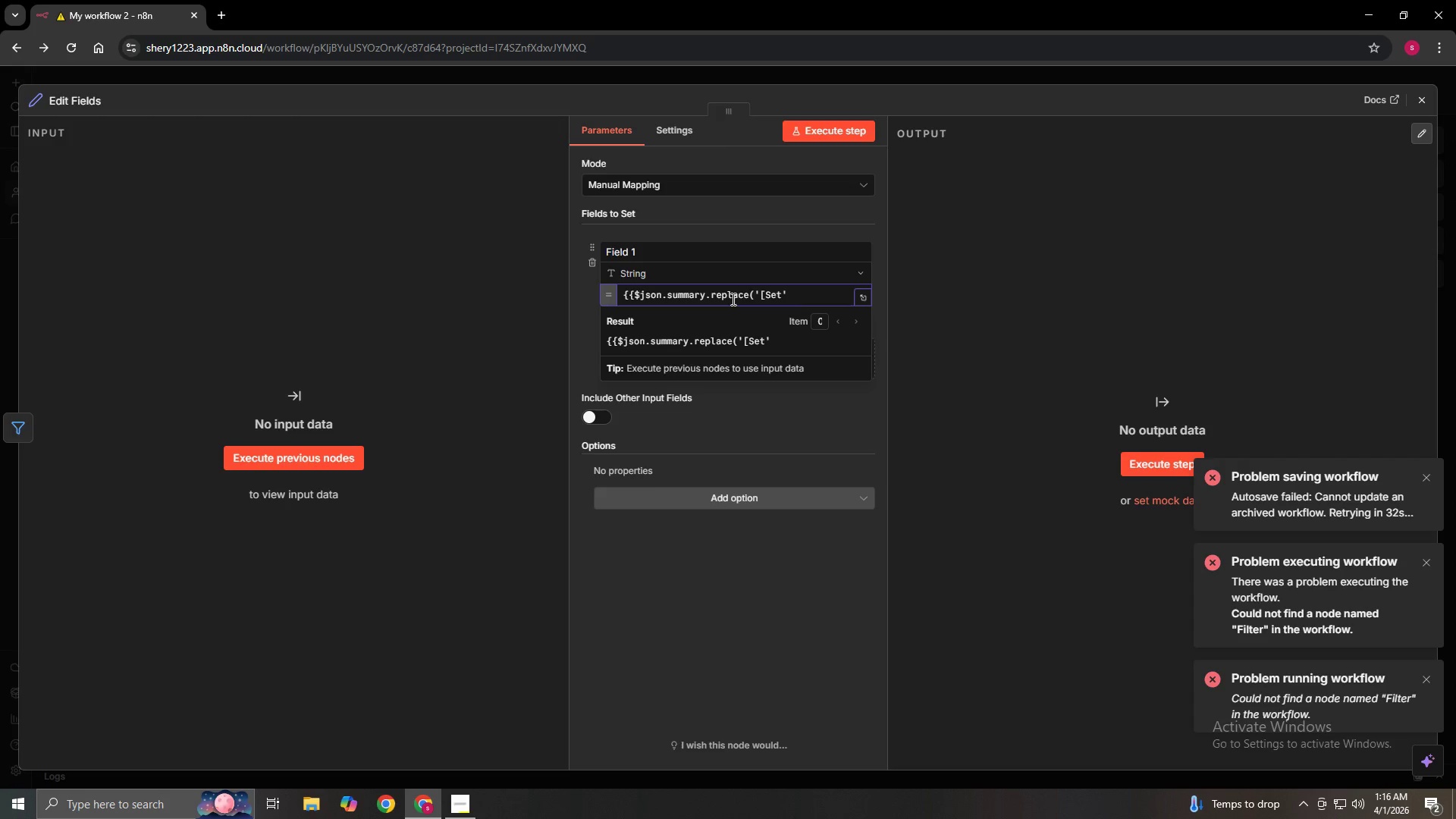 
key(ArrowLeft)
 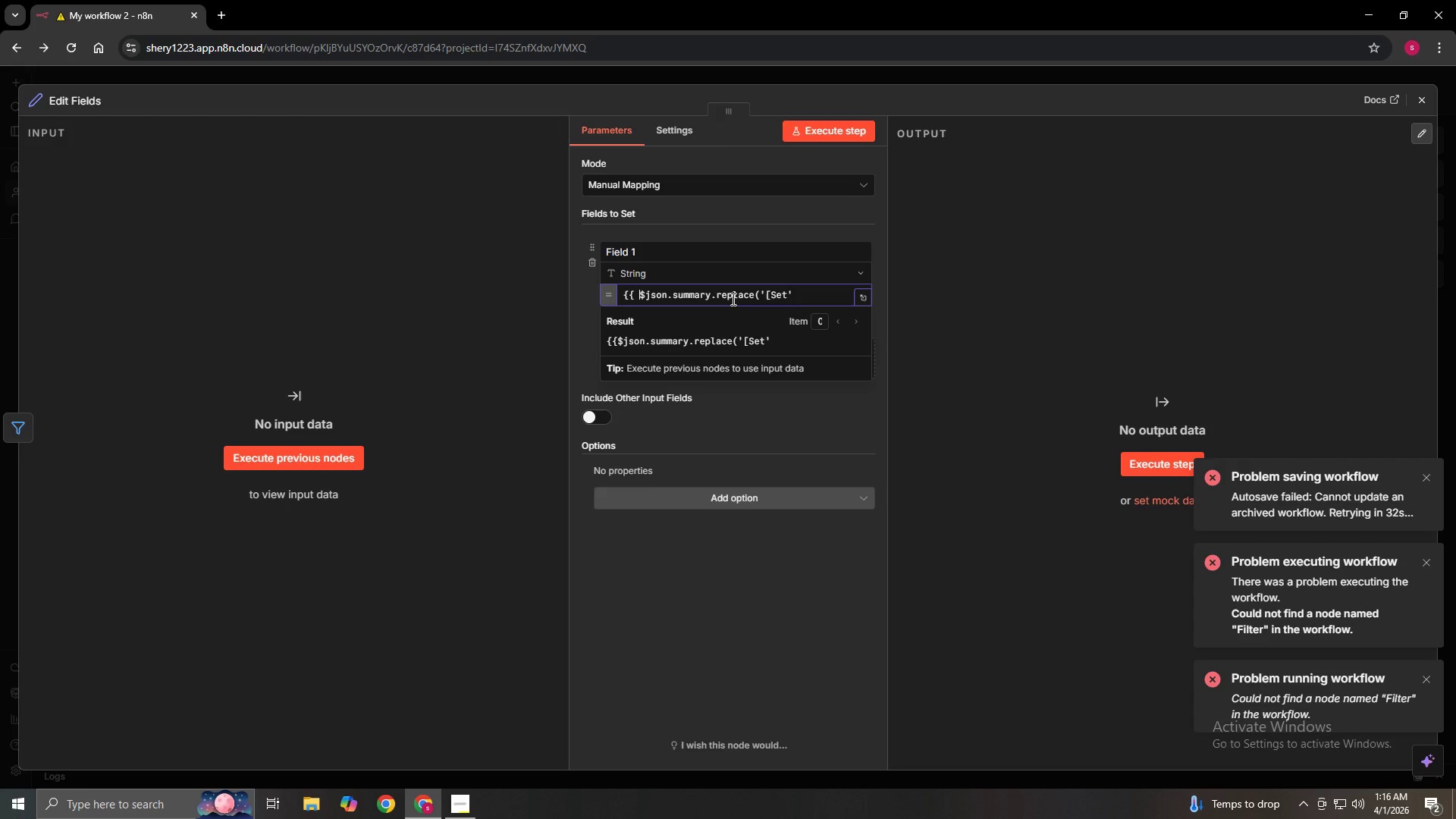 
key(Space)
 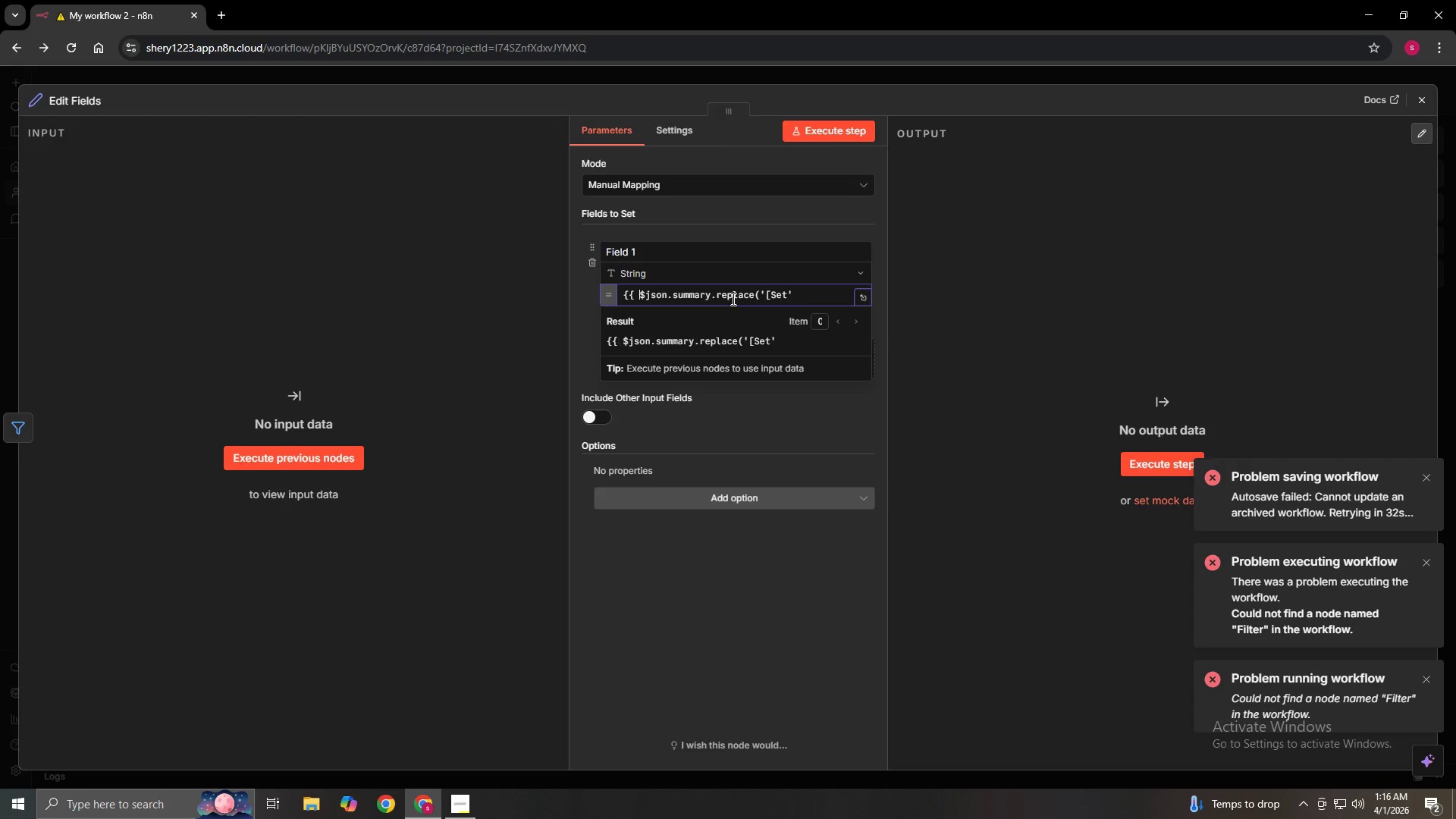 
key(ArrowRight)
 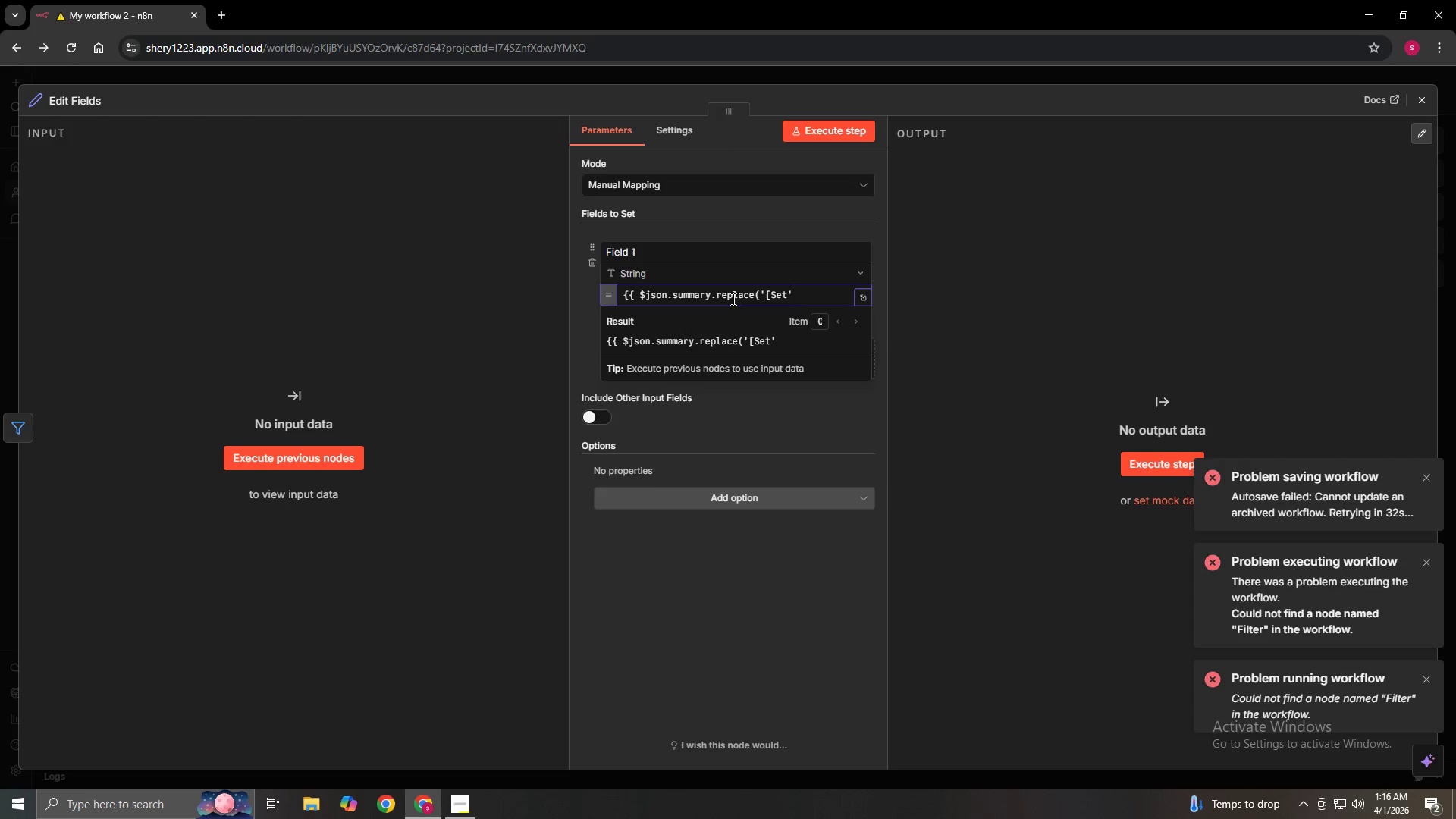 
hold_key(key=ArrowRight, duration=0.52)
 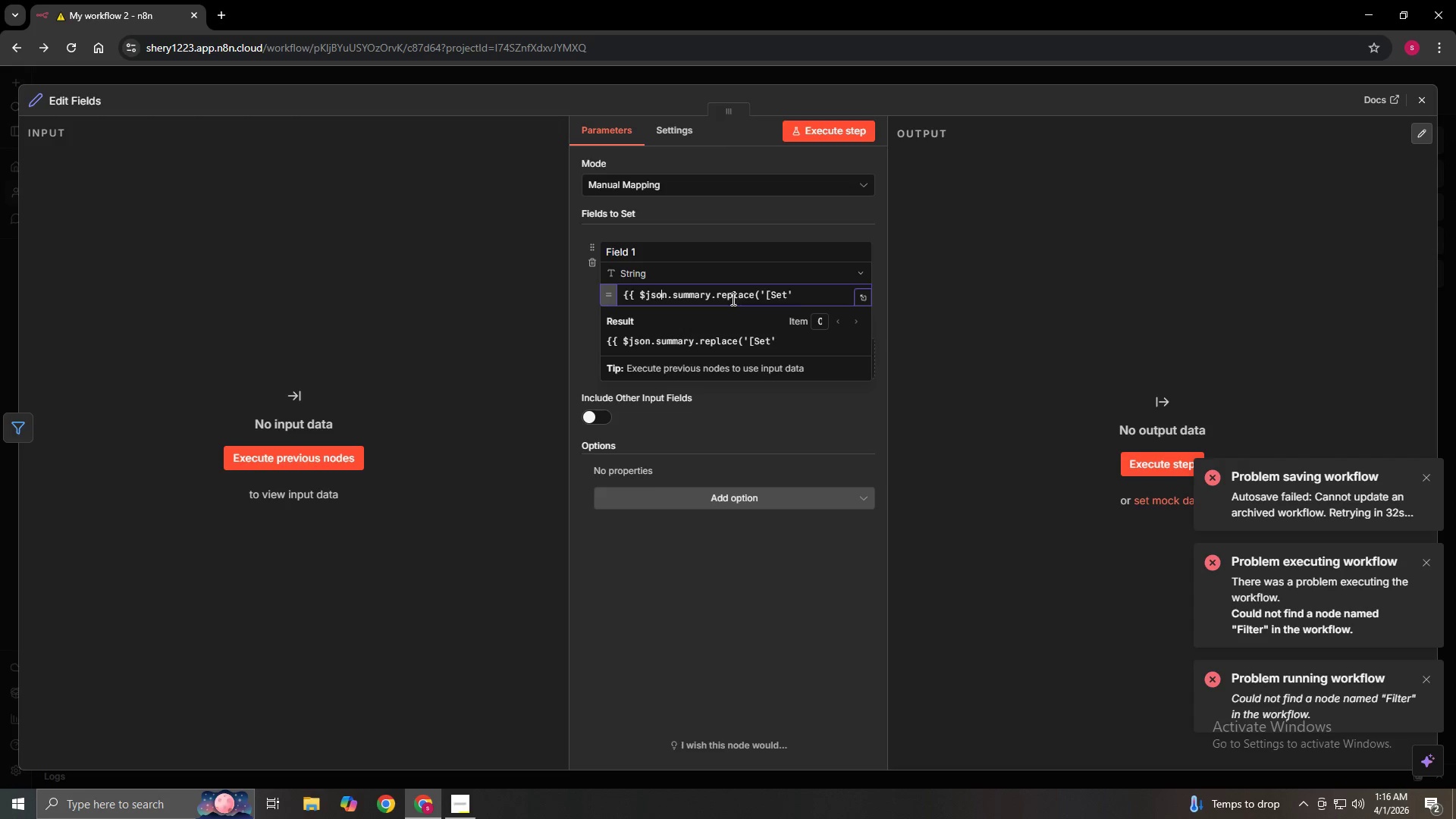 
key(ArrowRight)
 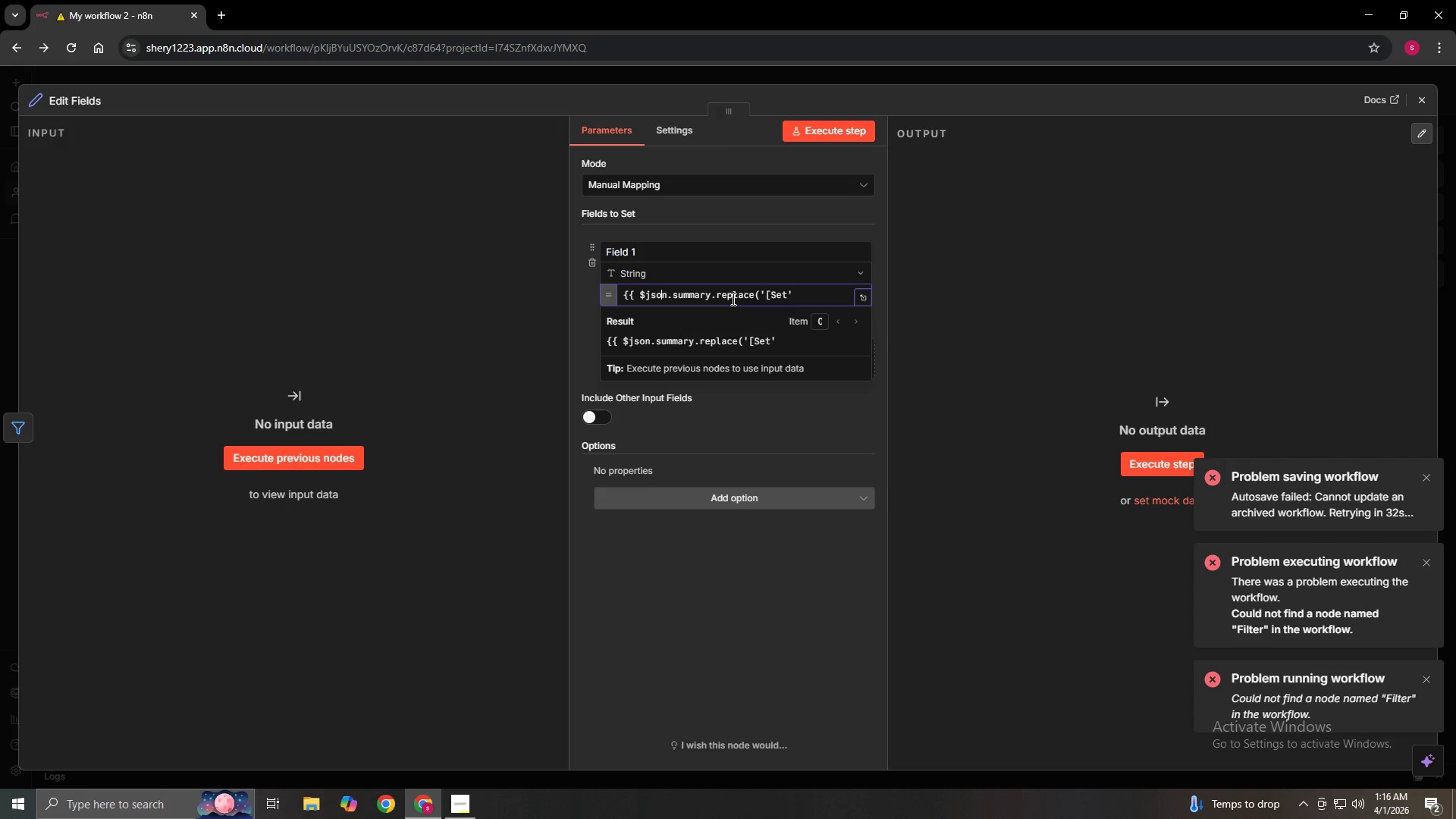 
key(ArrowRight)
 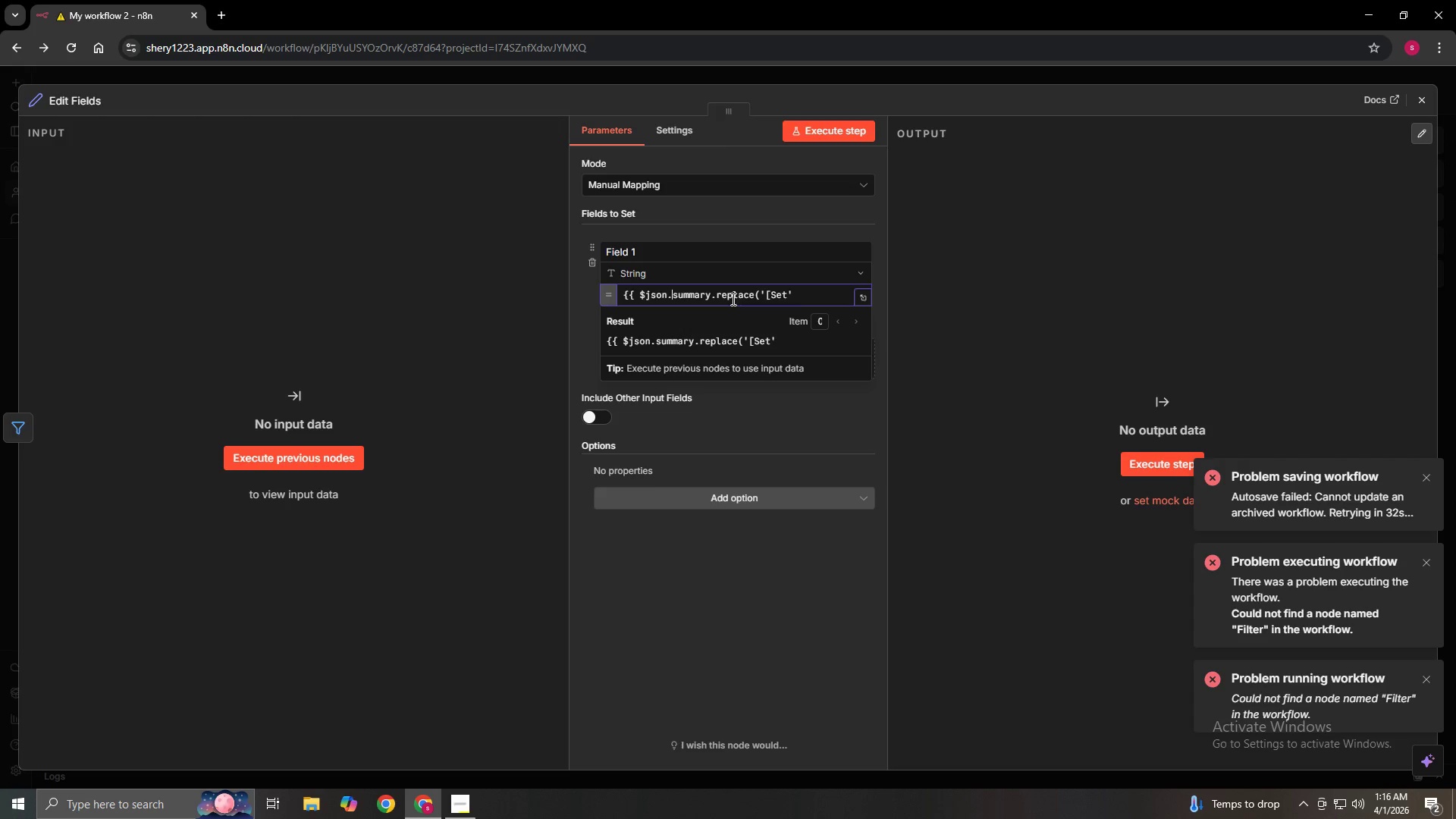 
key(ArrowRight)
 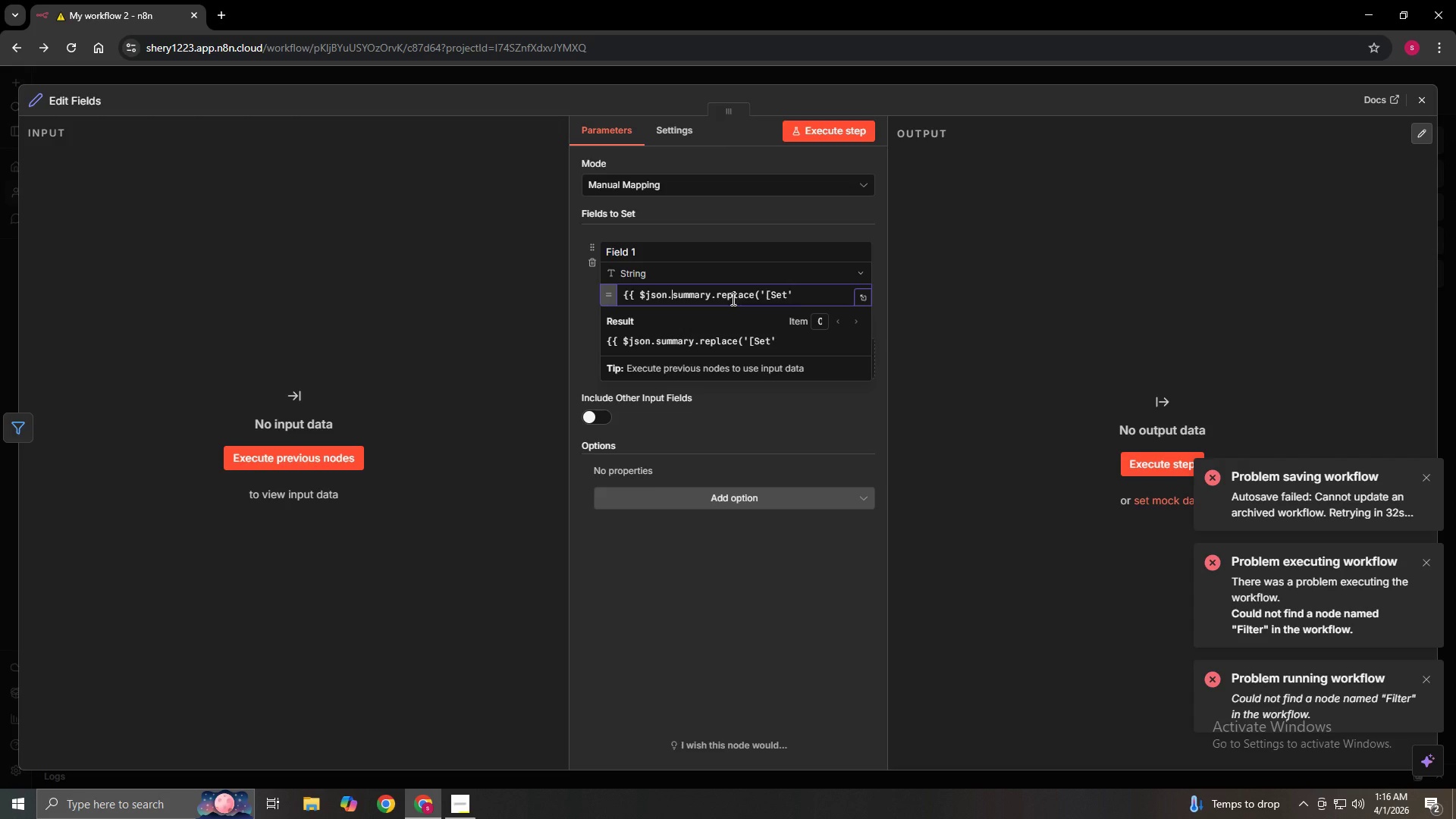 
key(ArrowRight)
 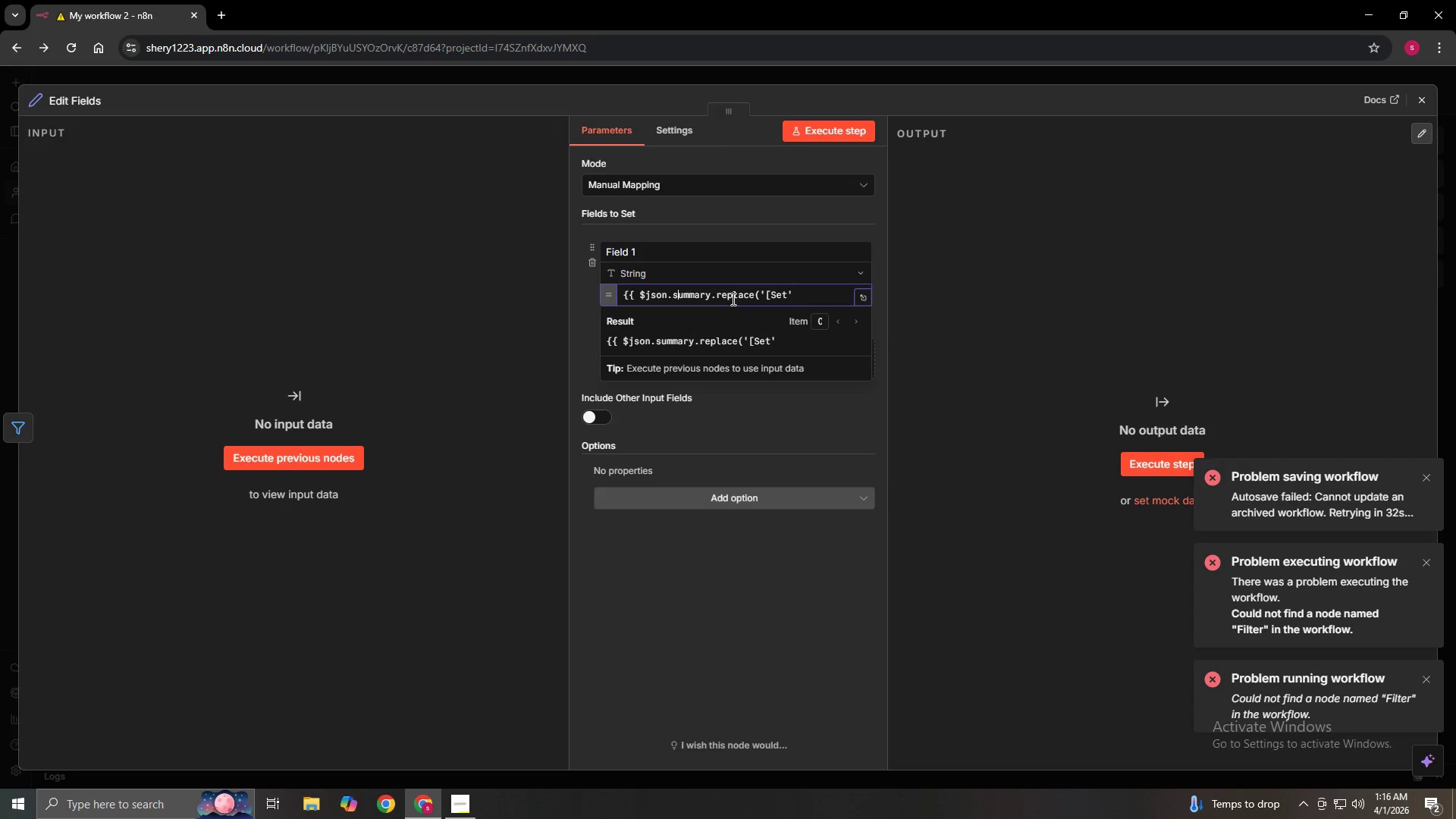 
key(ArrowRight)
 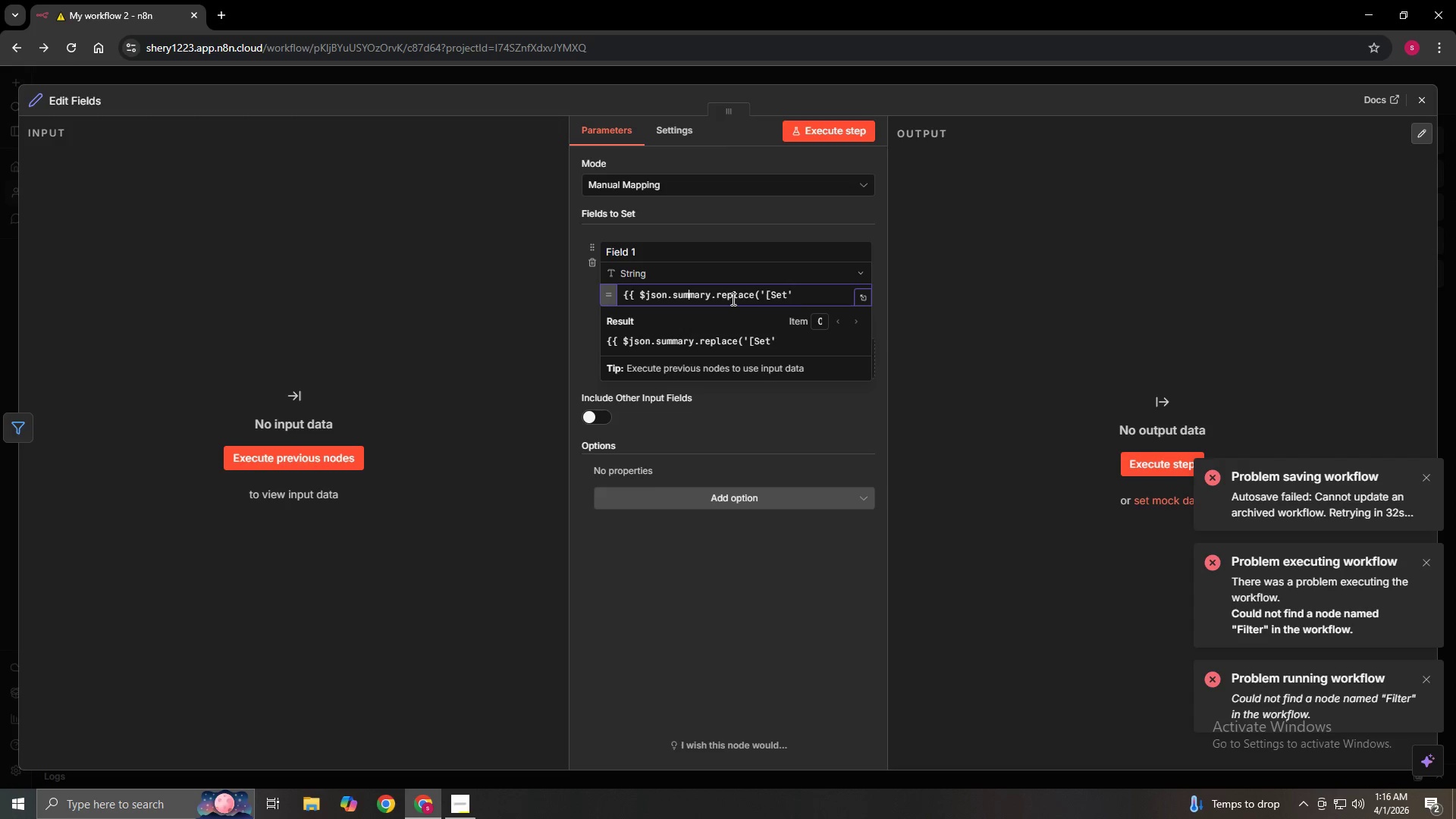 
hold_key(key=ArrowRight, duration=0.62)
 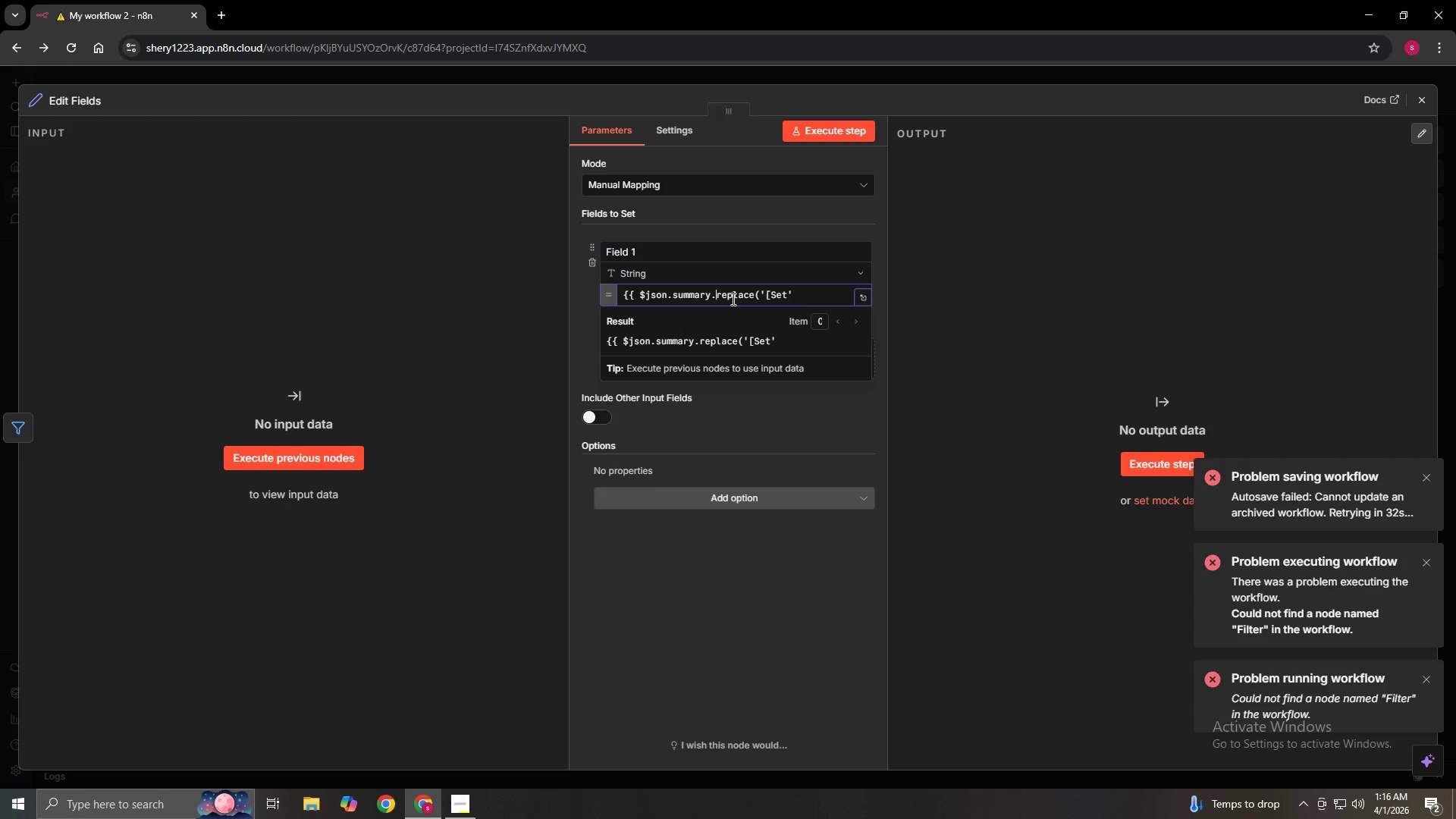 
key(ArrowRight)
 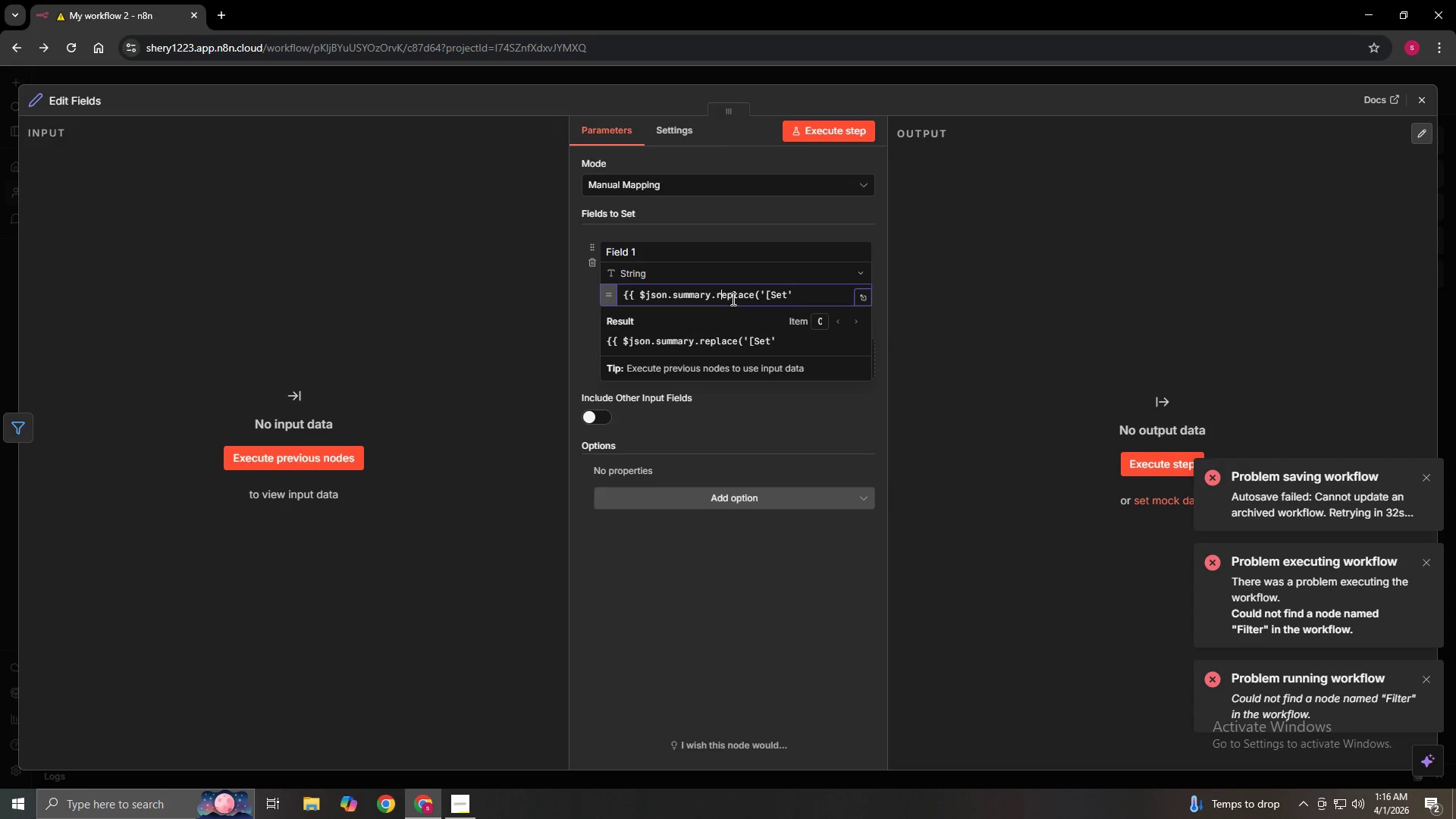 
hold_key(key=ArrowRight, duration=0.59)
 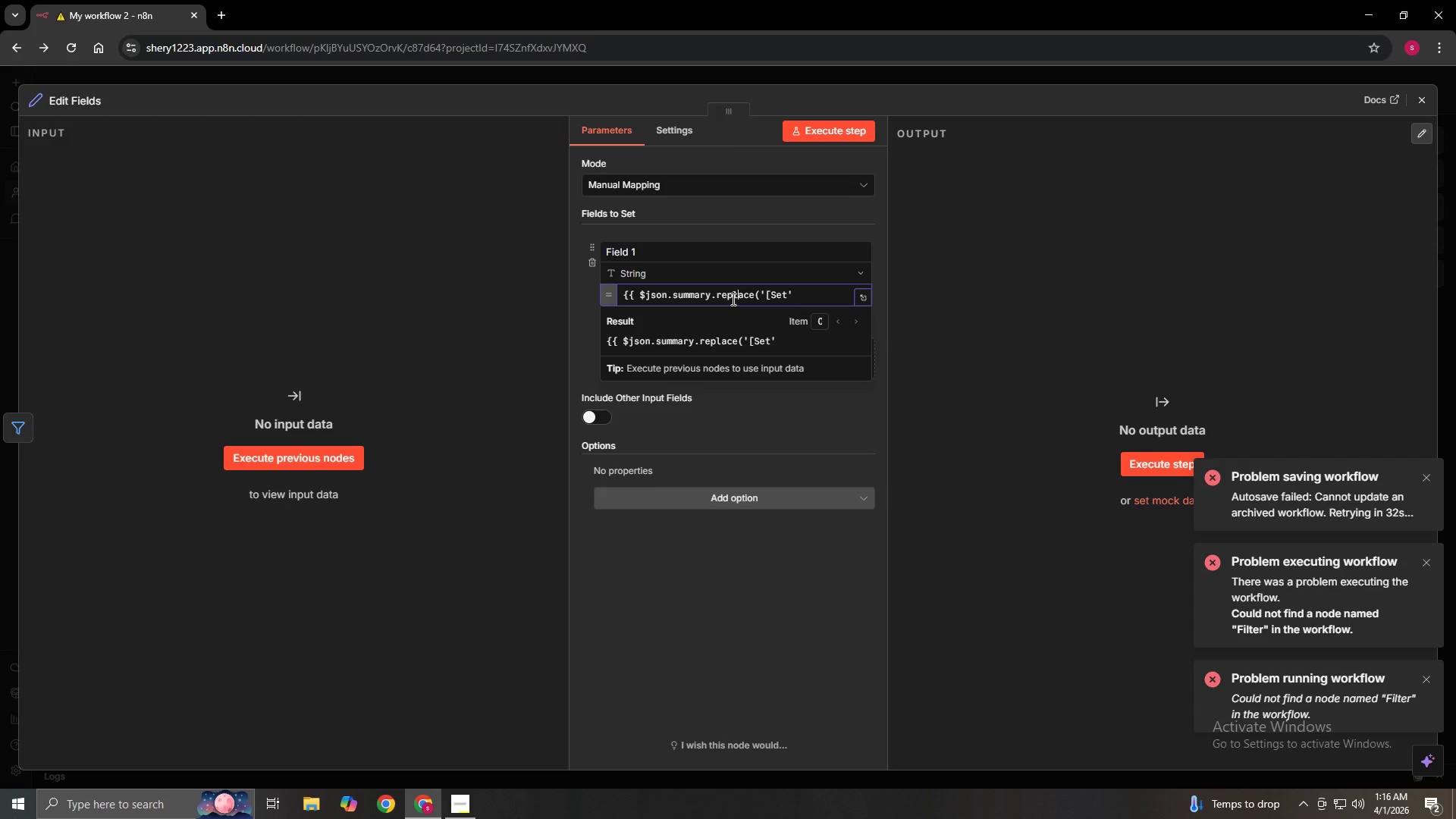 
hold_key(key=ArrowRight, duration=0.73)
 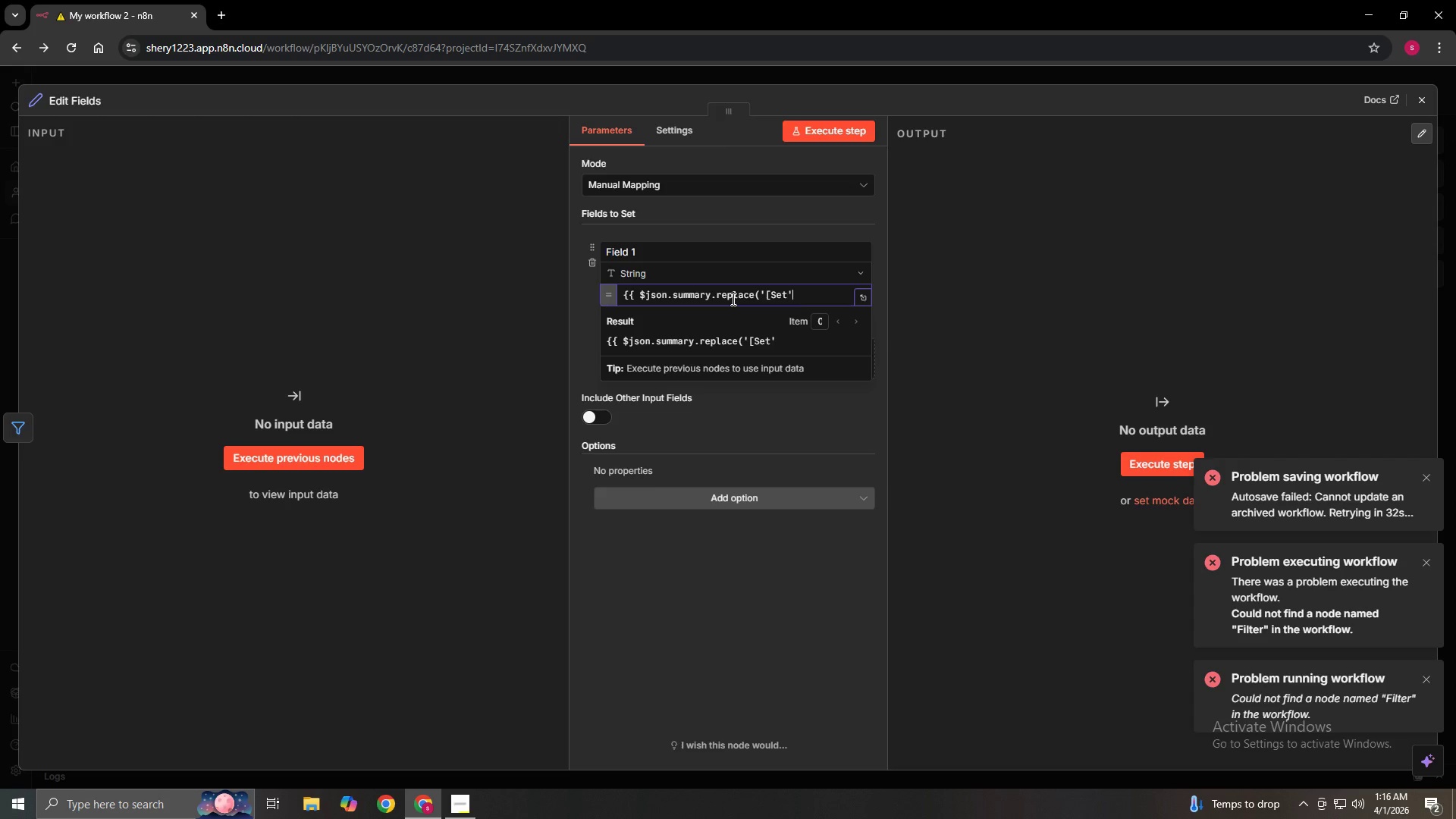 
key(ArrowRight)
 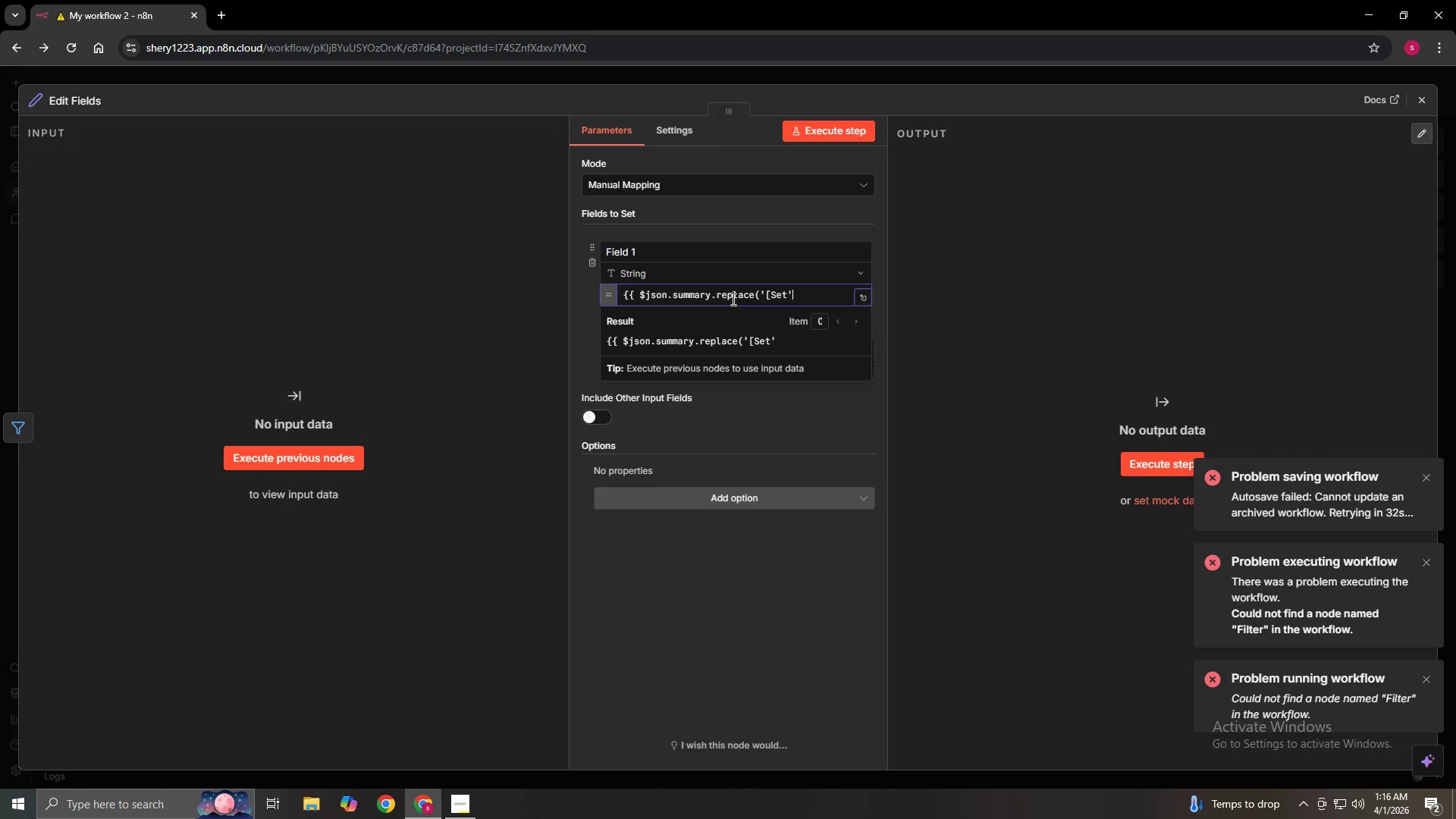 
key(BracketRight)
 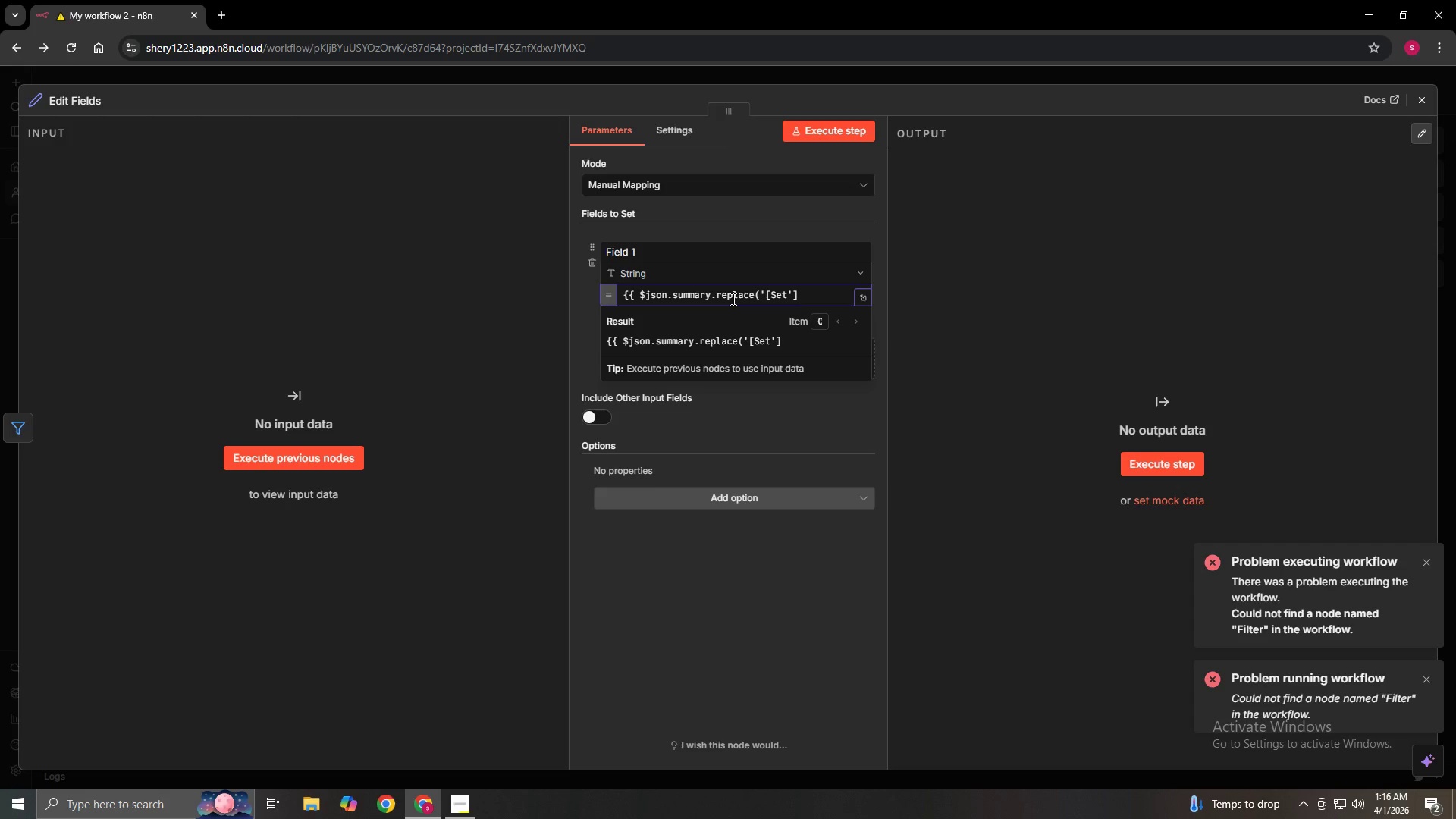 
key(Backspace)
 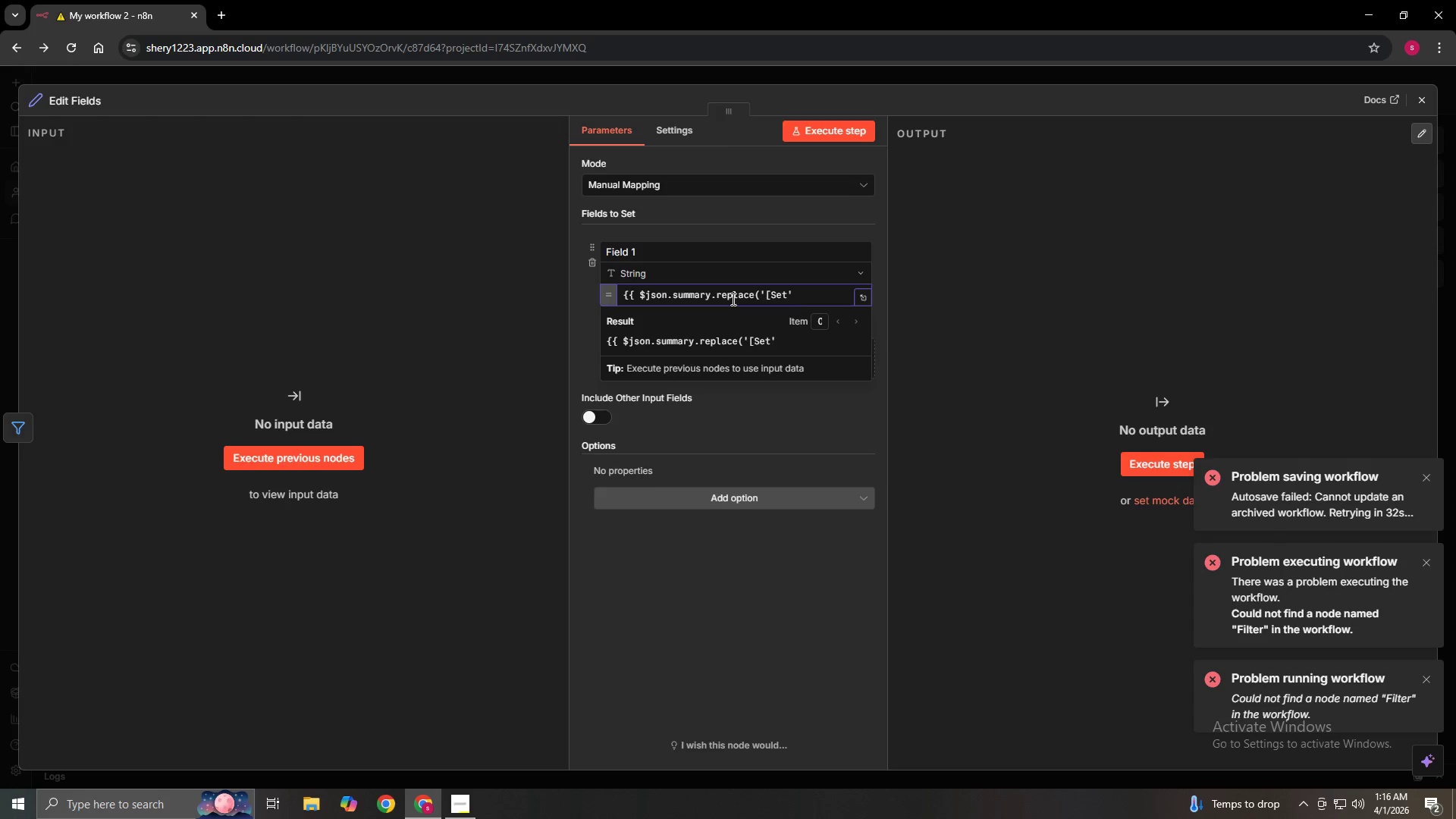 
key(Backspace)
 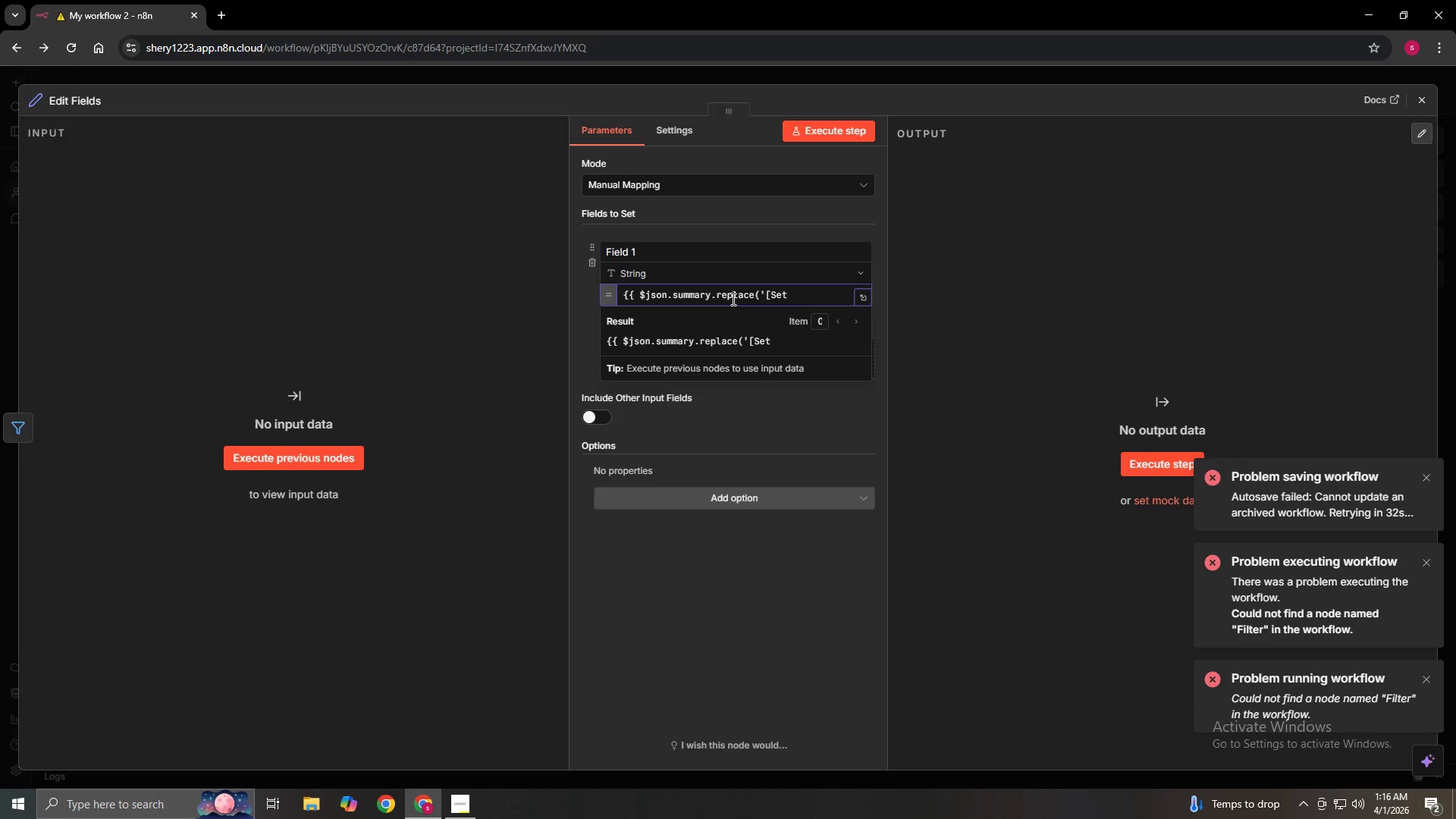 
wait(5.02)
 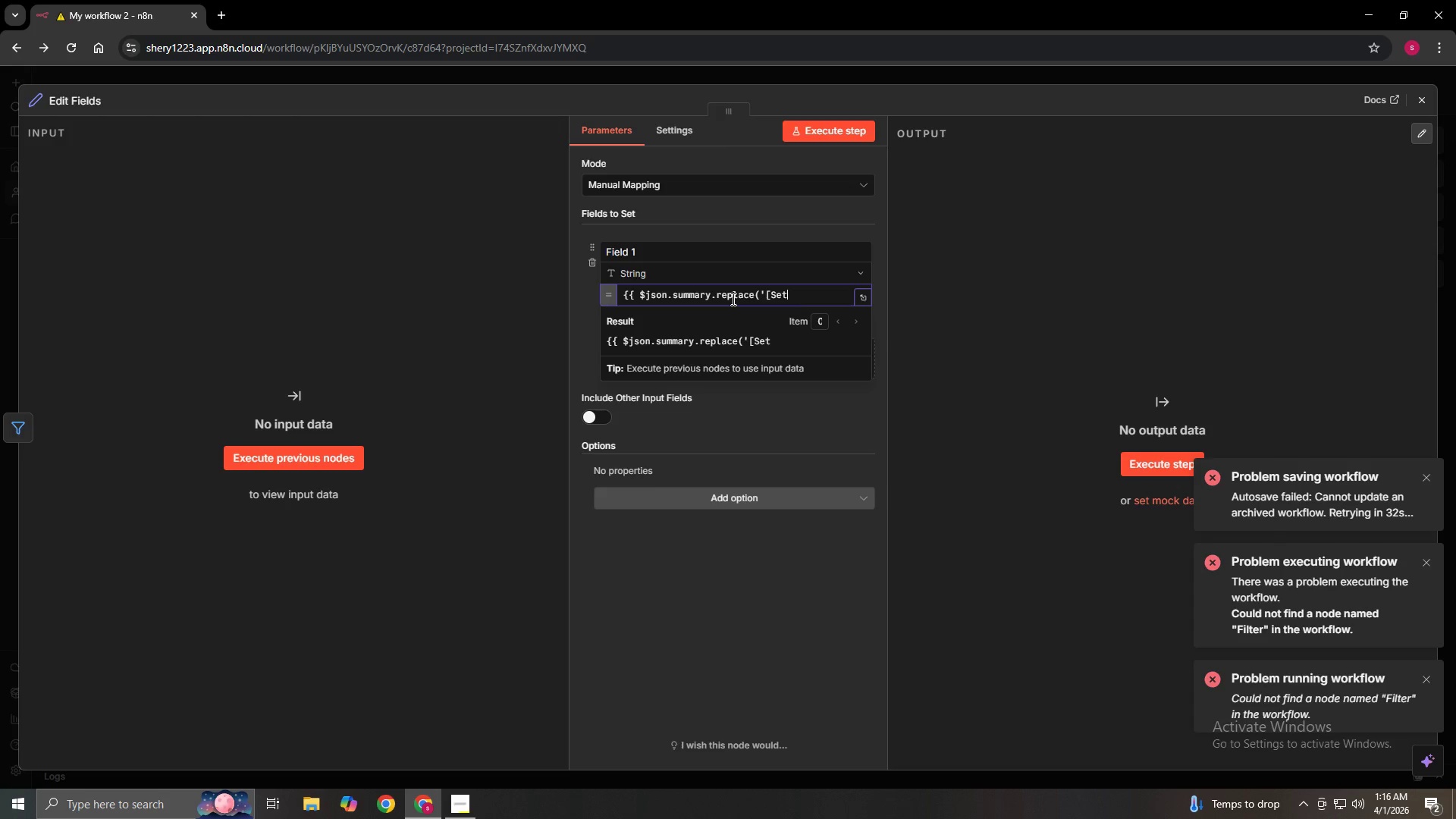 
key(ArrowLeft)
 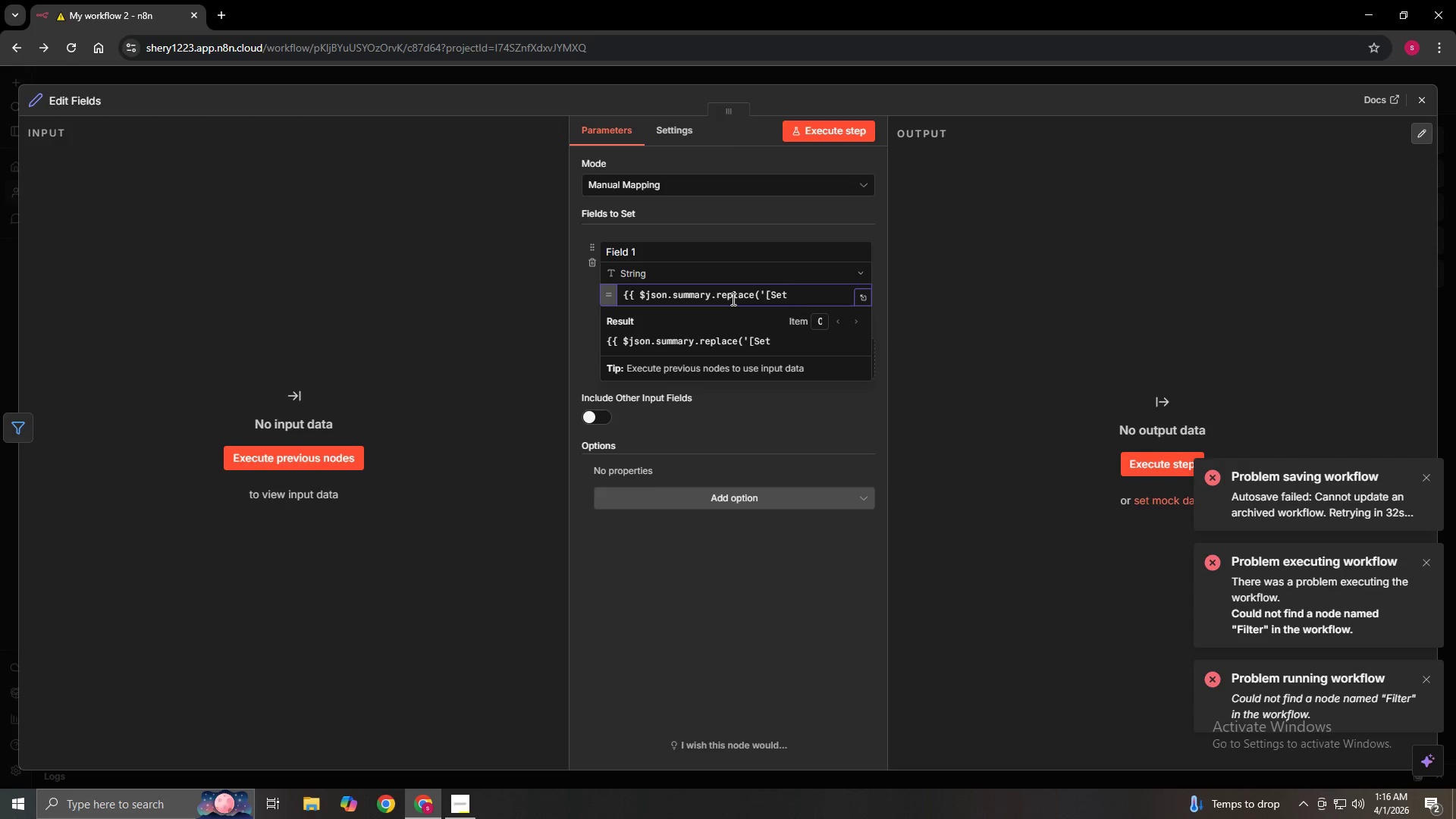 
key(ArrowRight)
 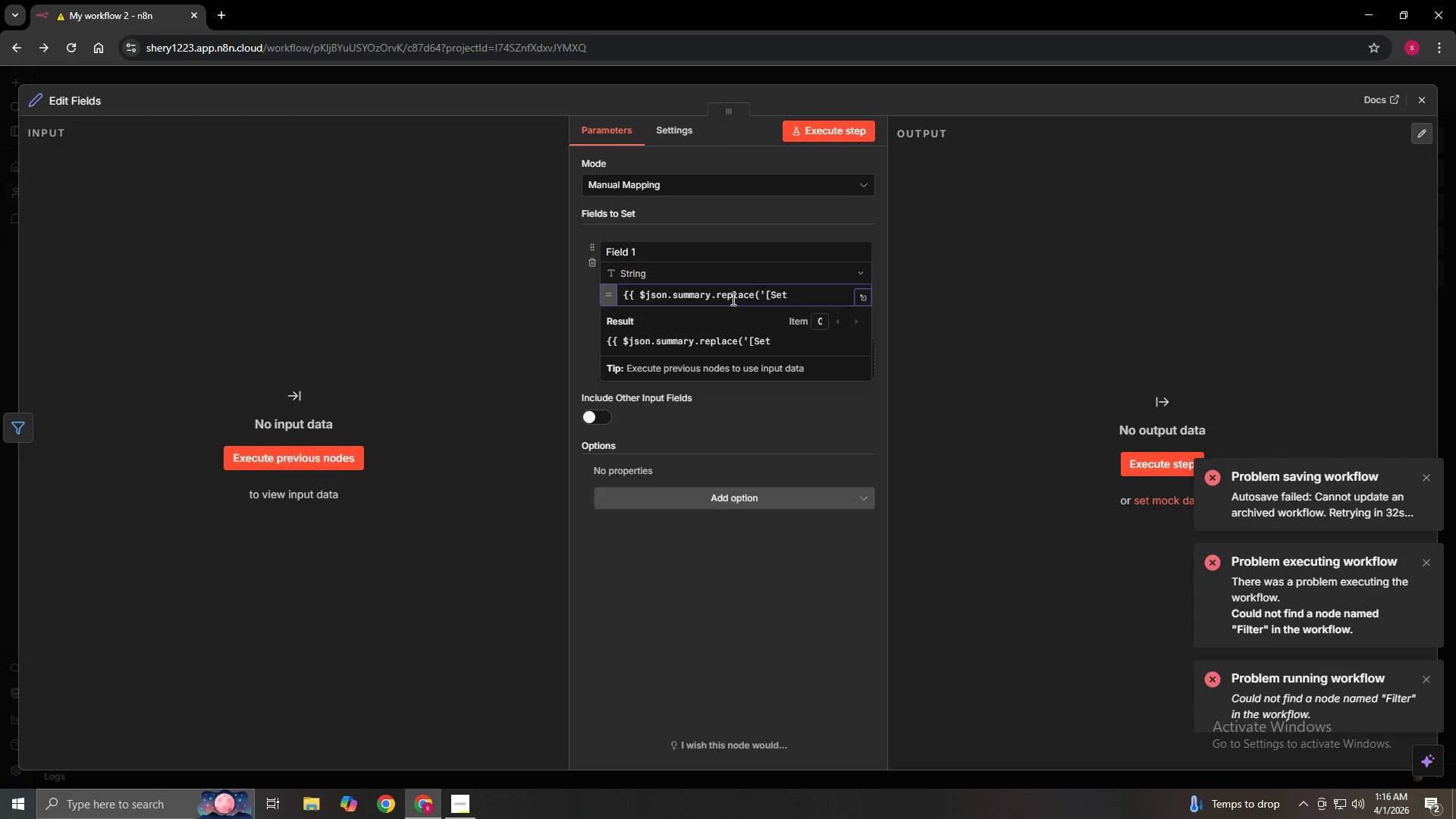 
key(BracketRight)
 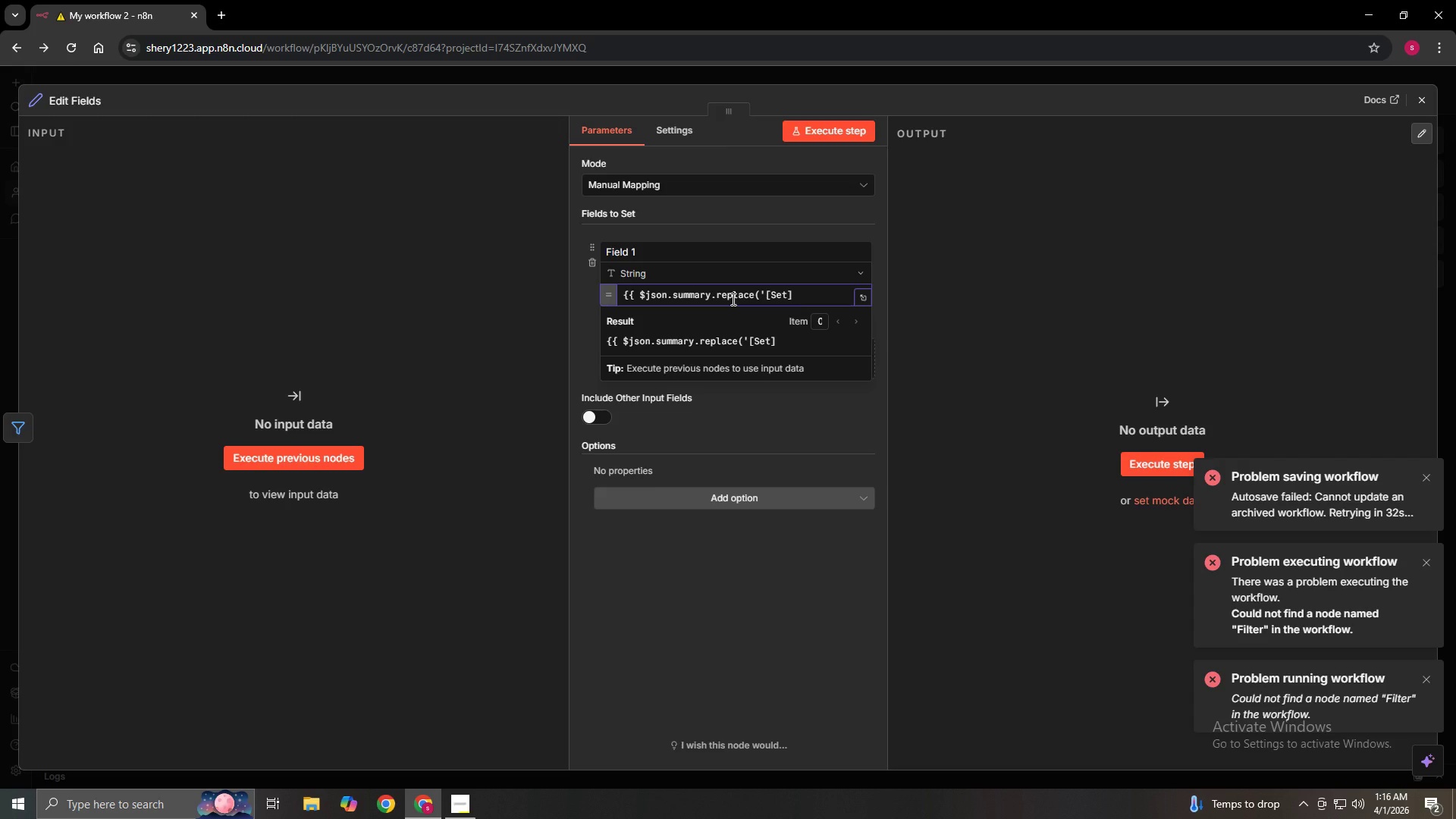 
key(Quote)
 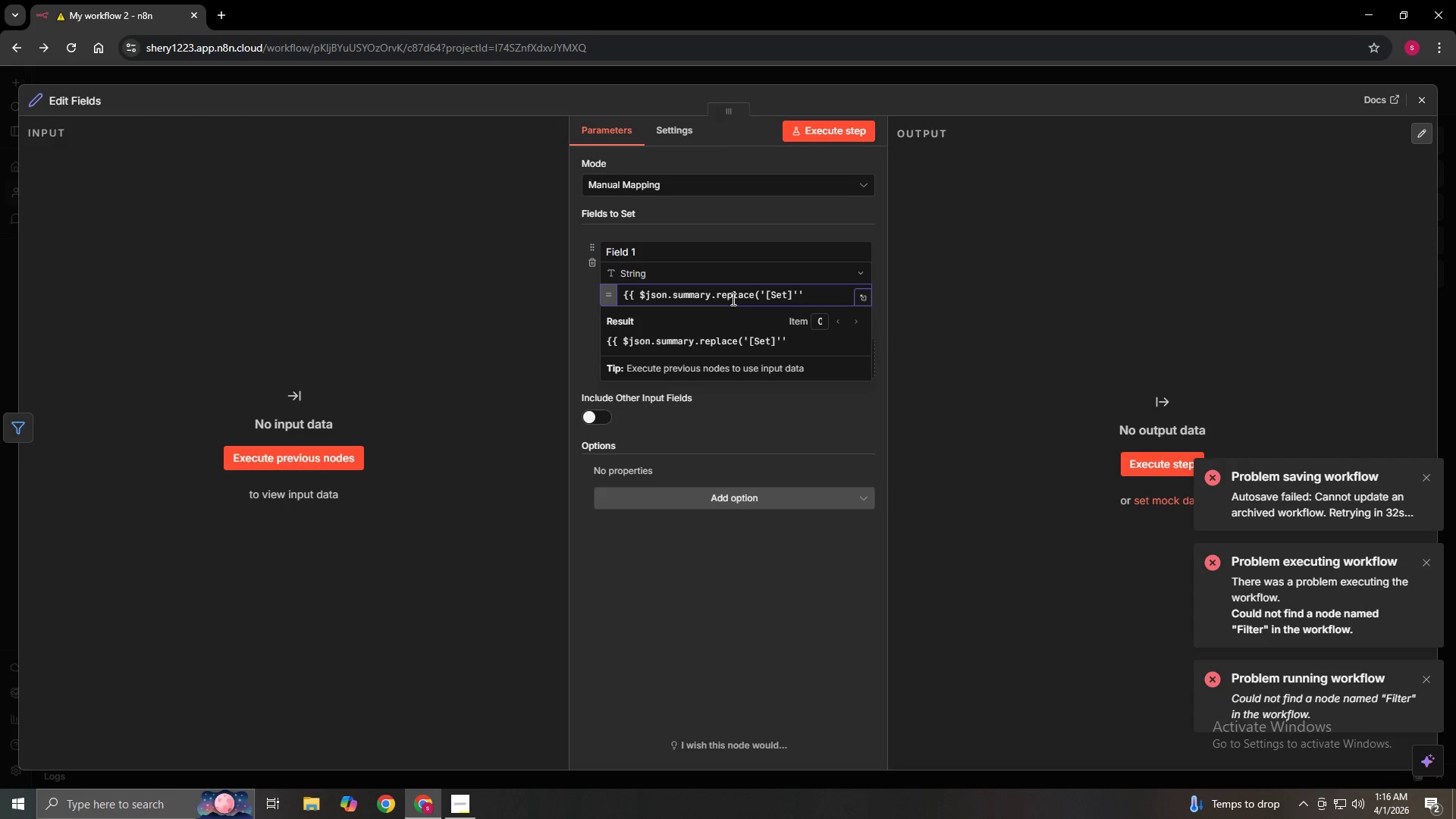 
key(ArrowRight)
 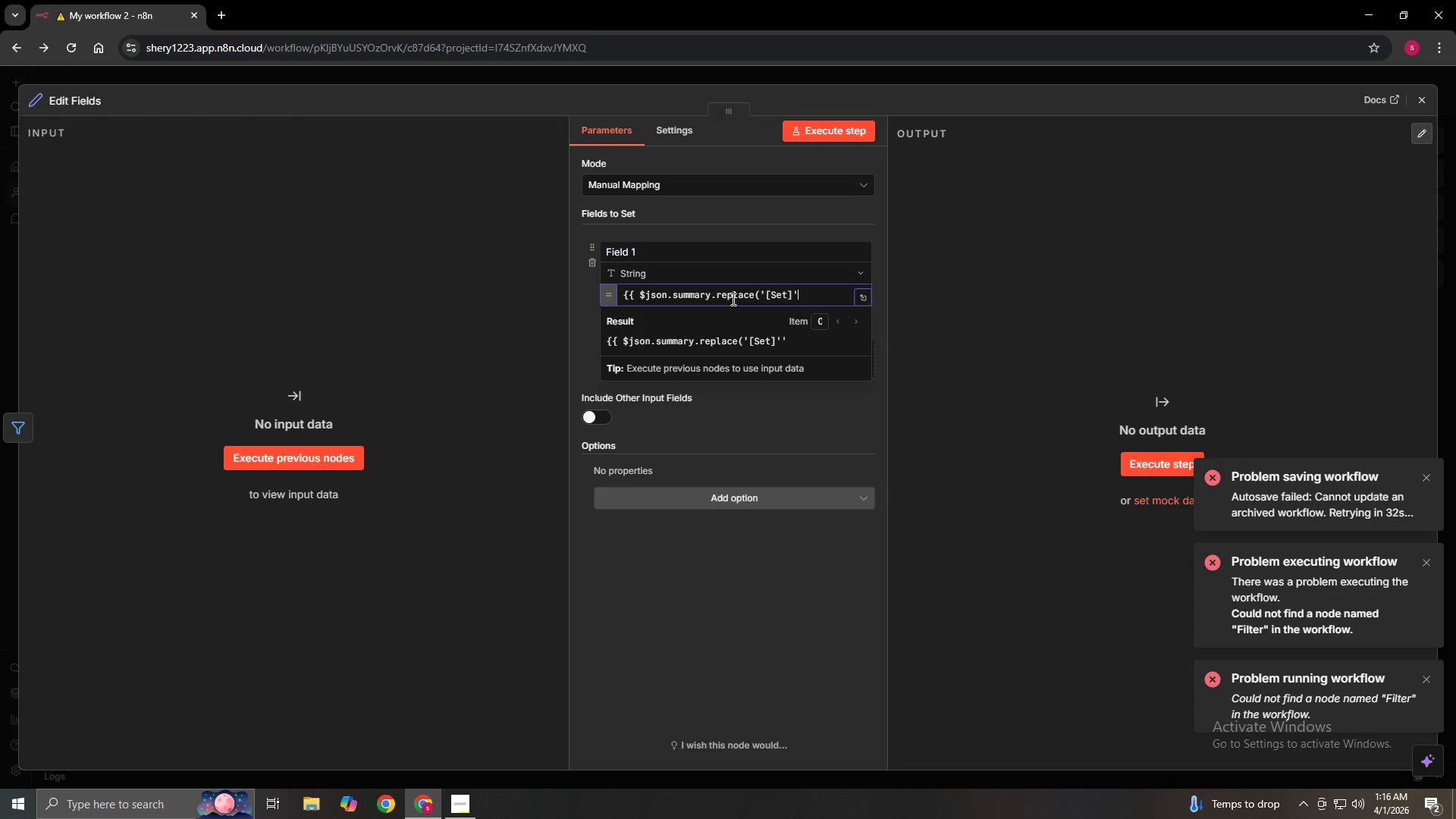 
key(Backspace)
 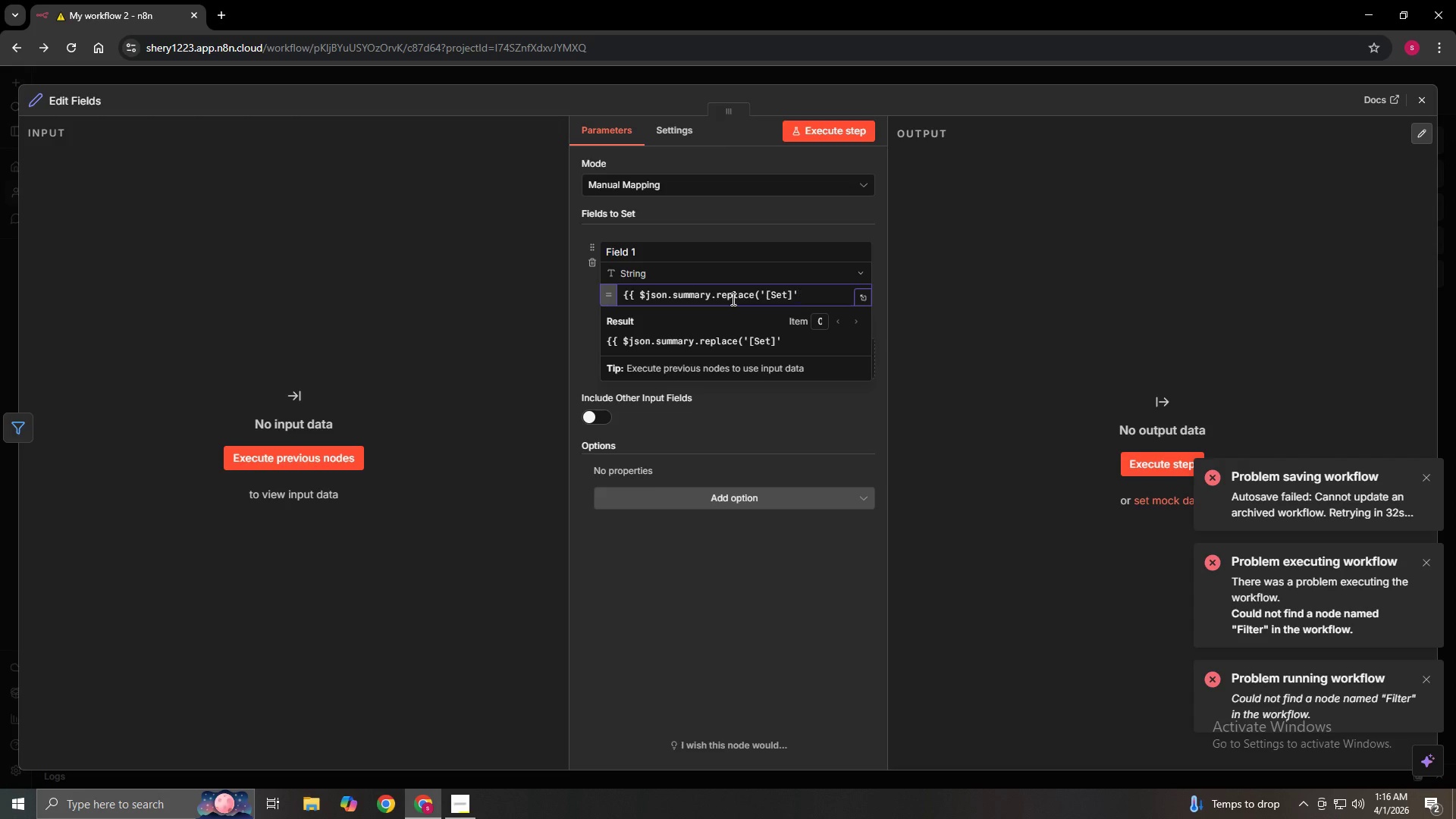 
type(, 'Wall Maintenance)
 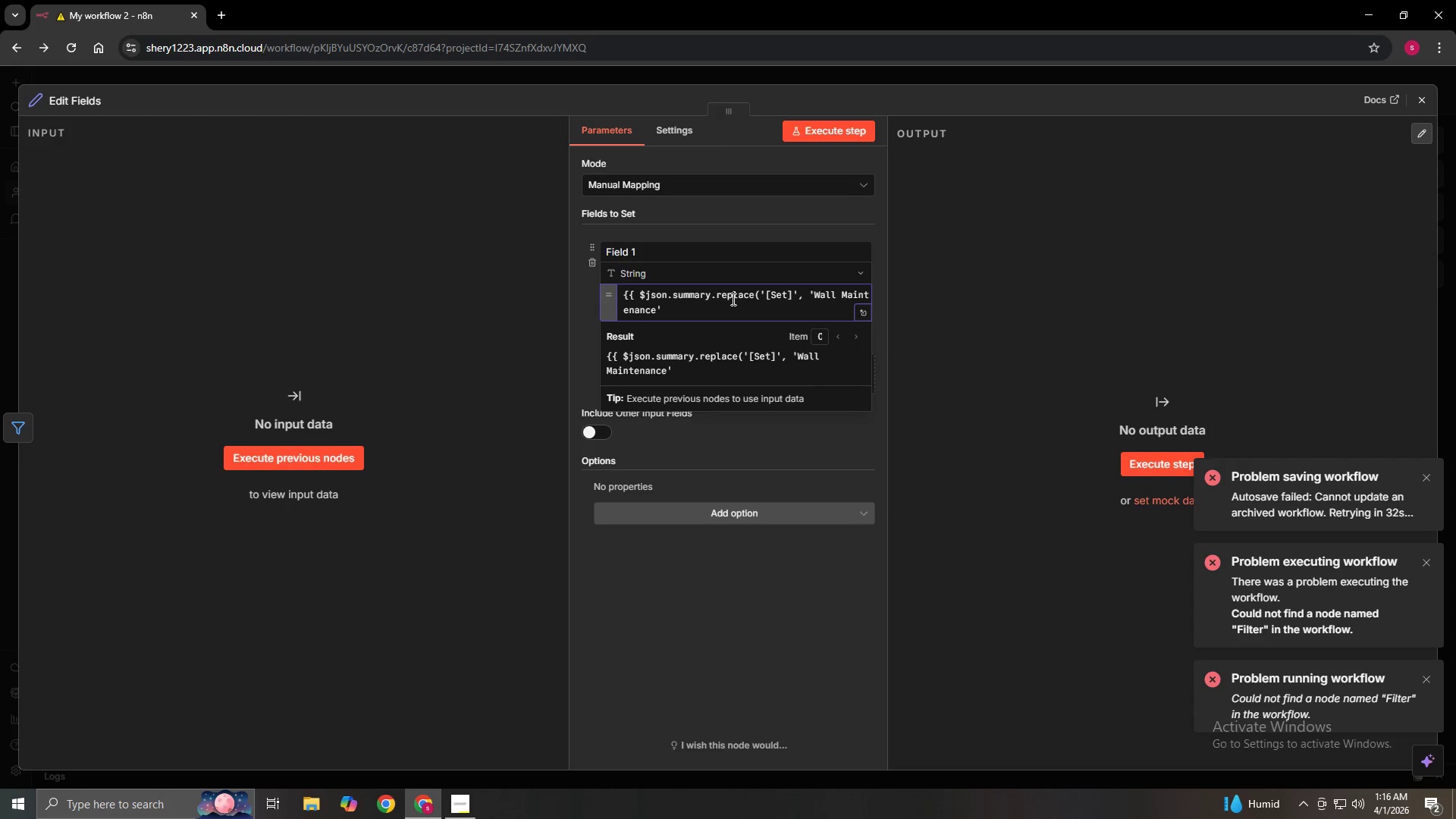 
hold_key(key=ShiftLeft, duration=0.52)
 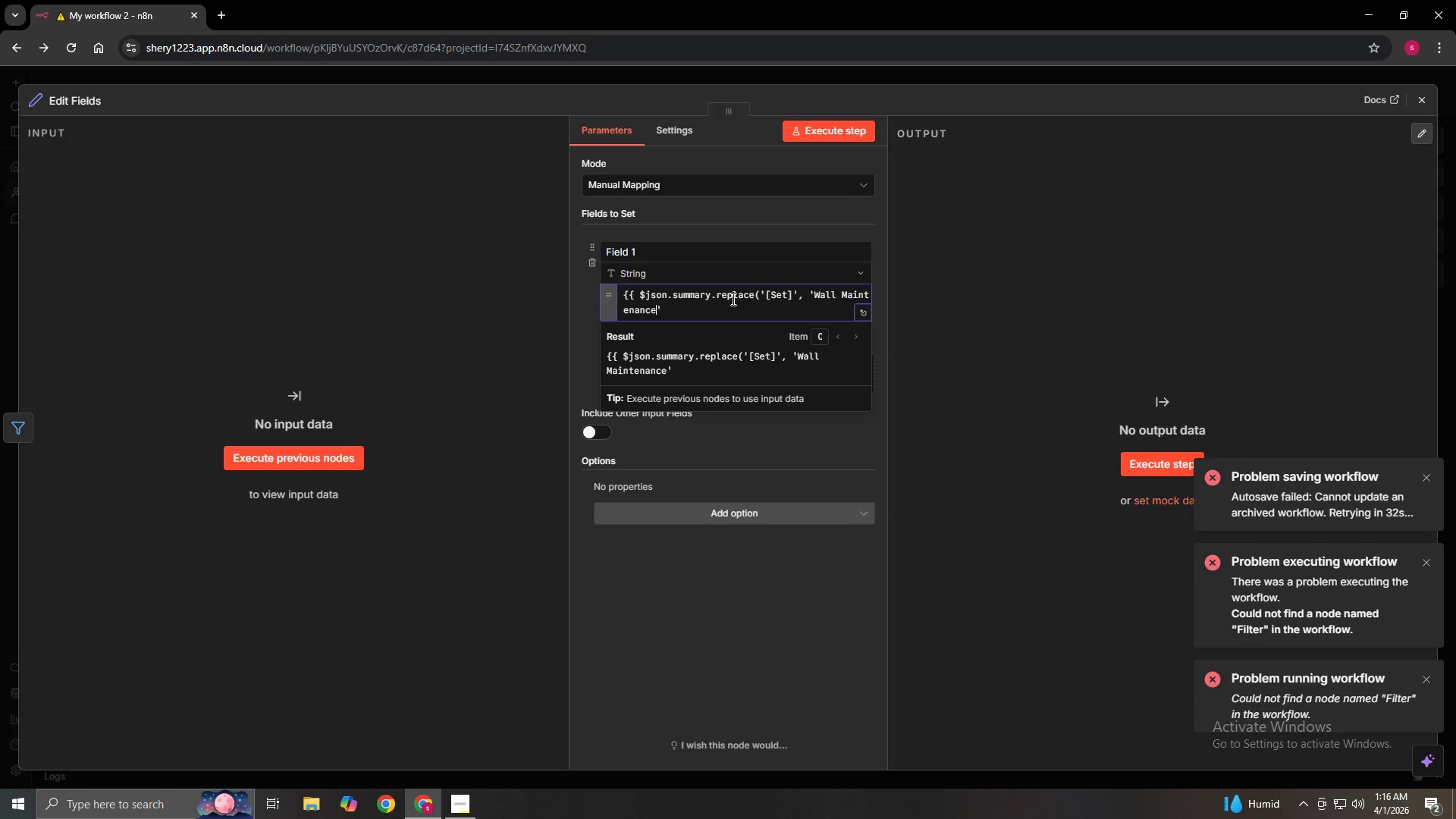 
hold_key(key=ShiftLeft, duration=4.25)
 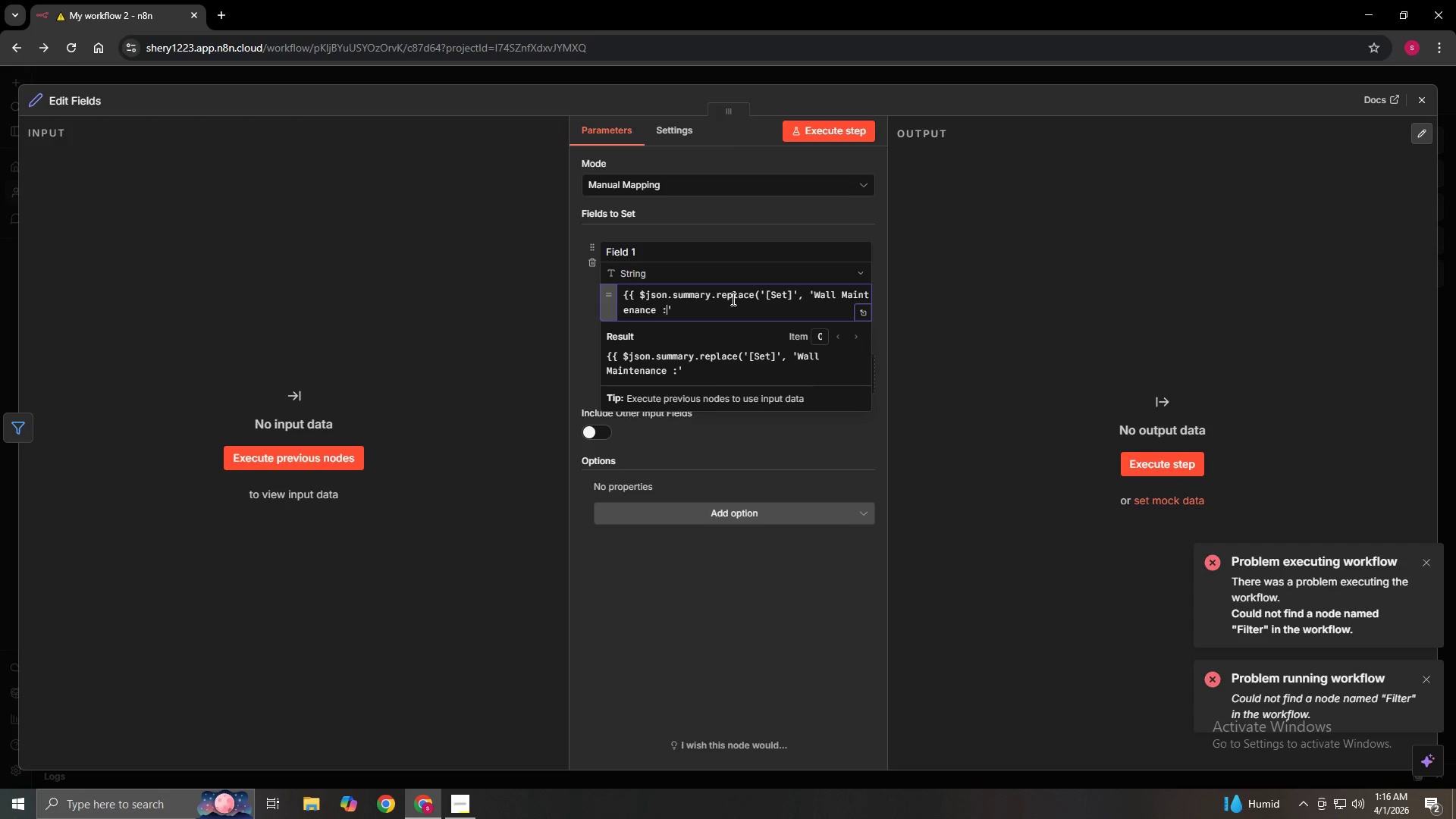 
key(ArrowRight)
 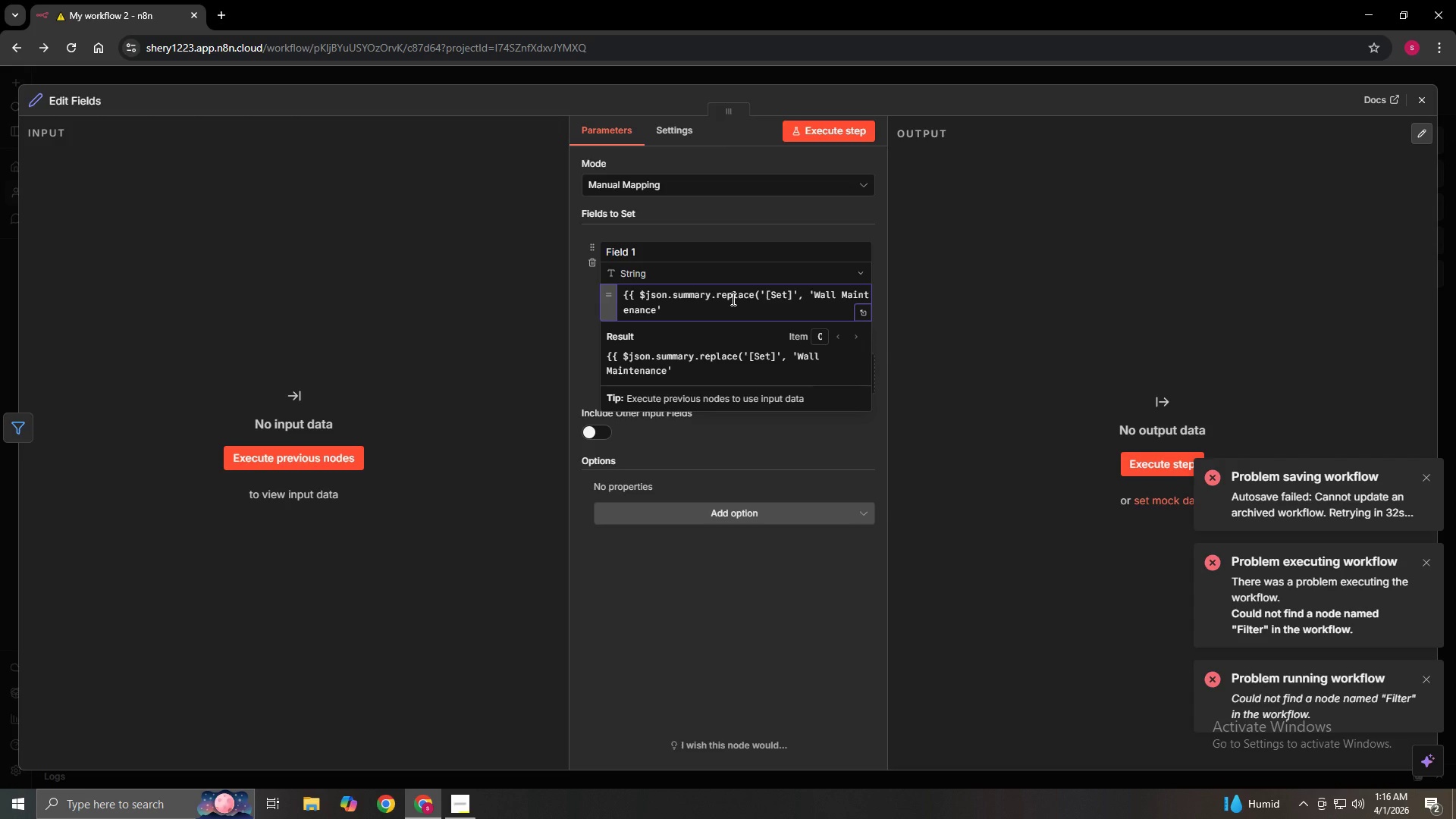 
key(ArrowLeft)
 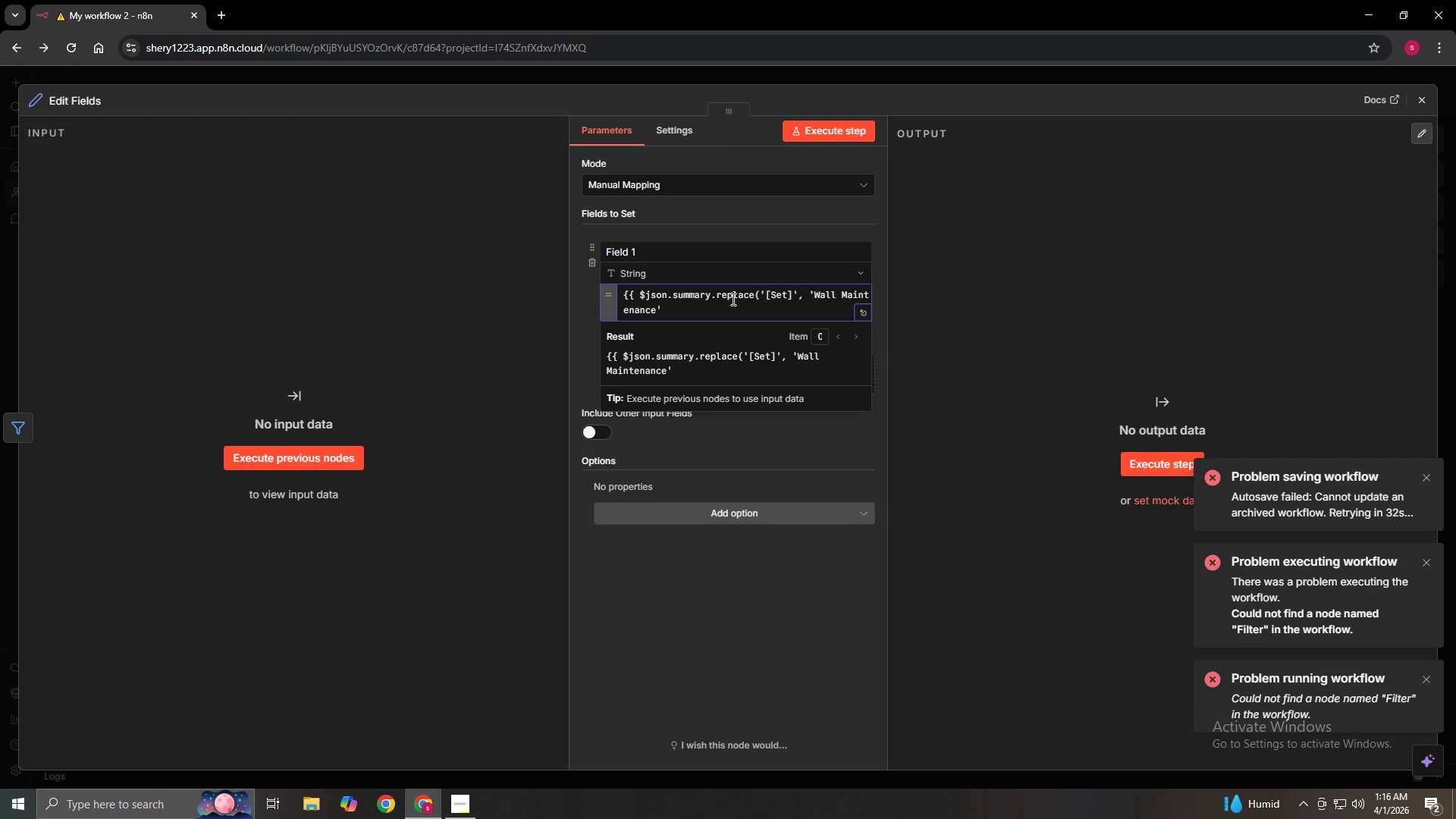 
key(Space)
 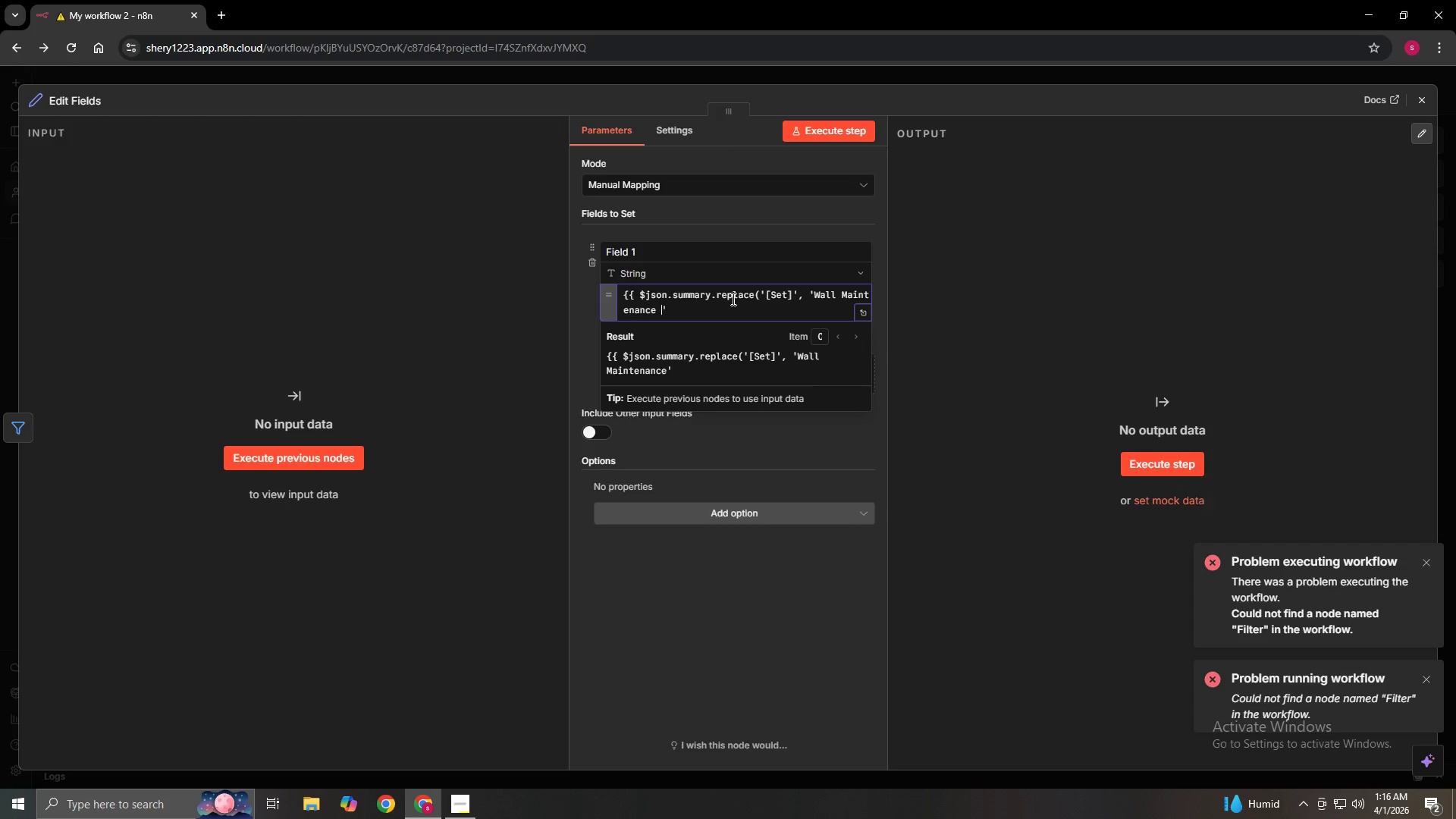 
key(Shift+Semicolon)
 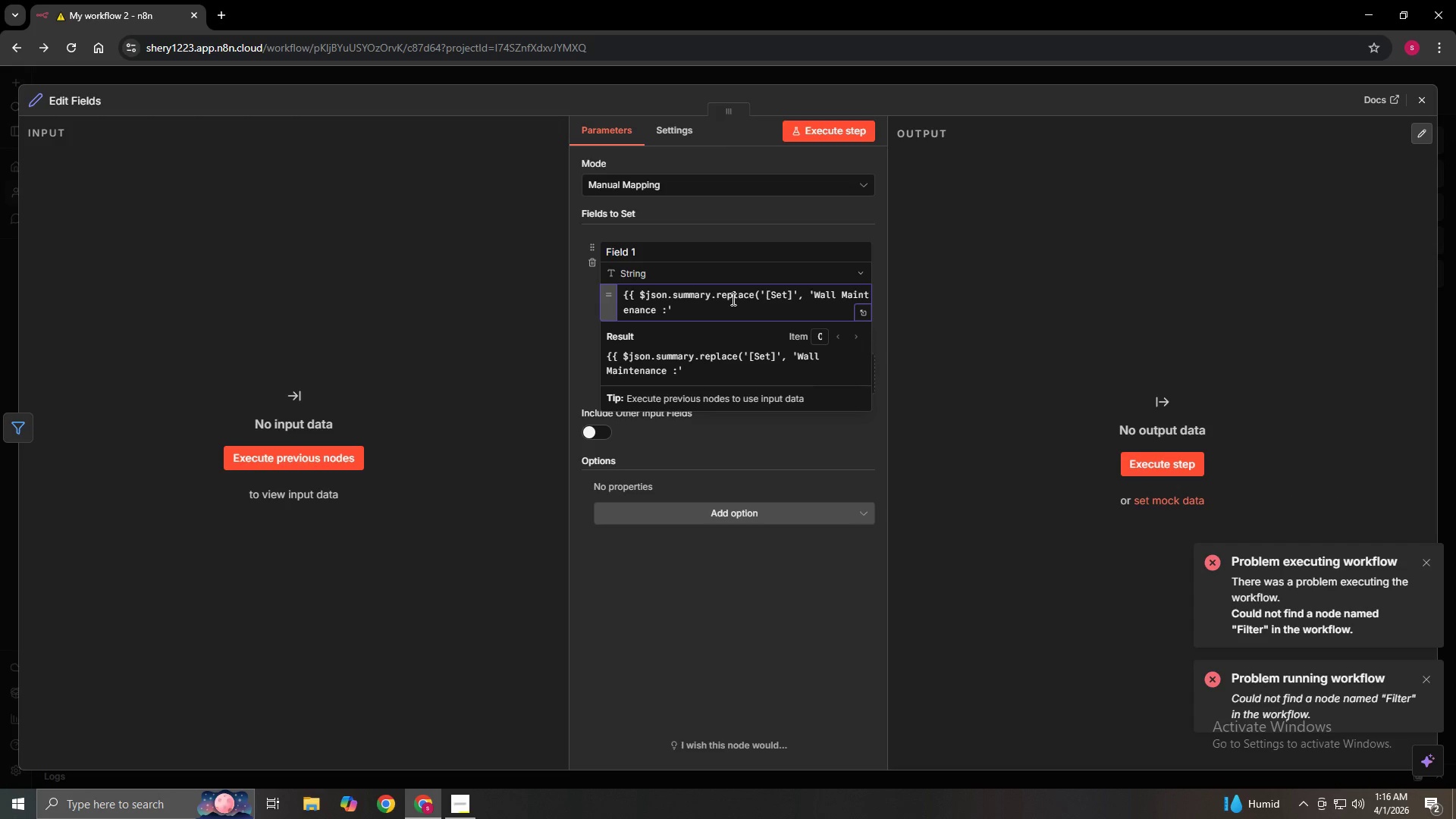 
key(ArrowRight)
 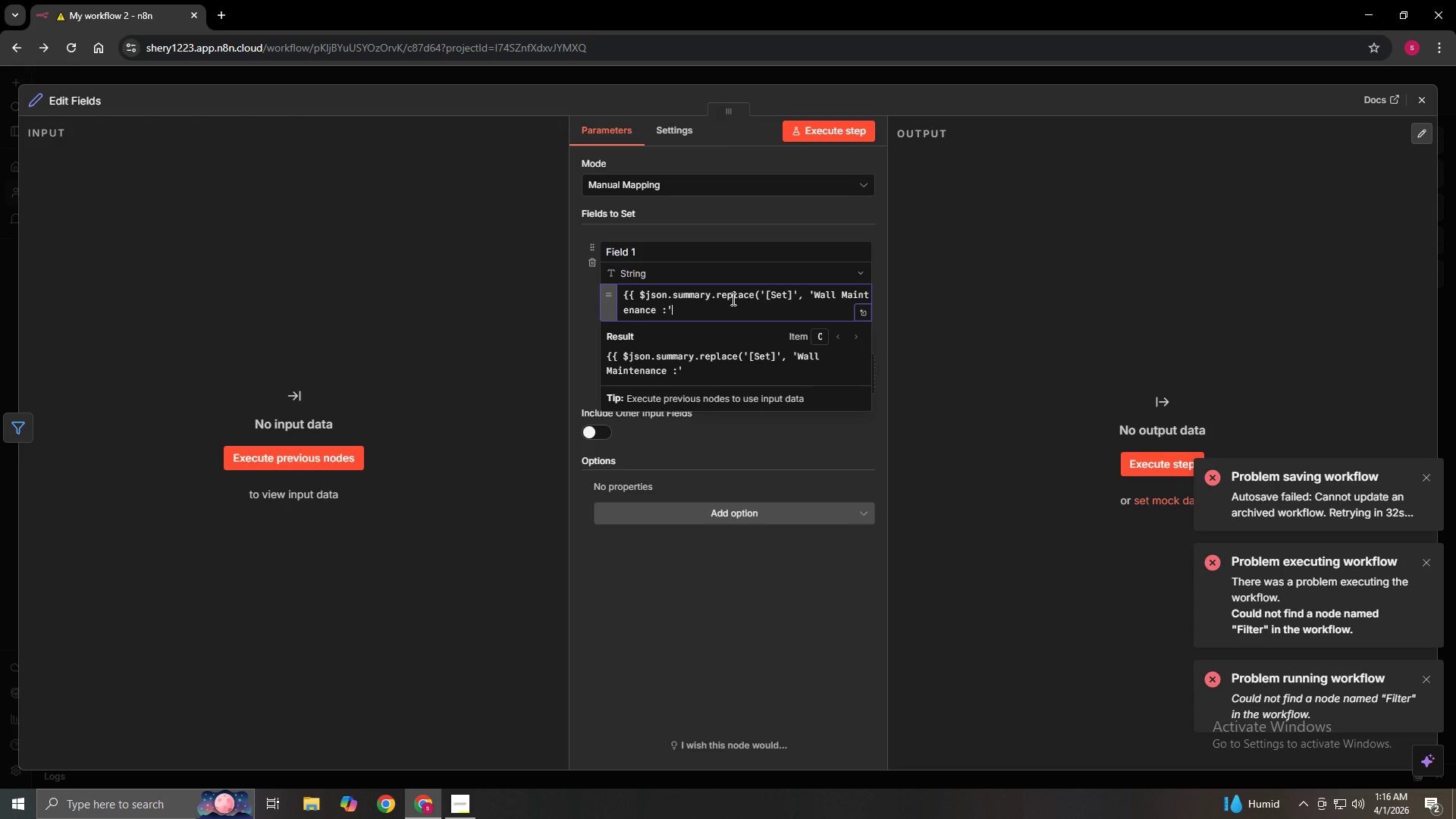 
key(Shift+0)
 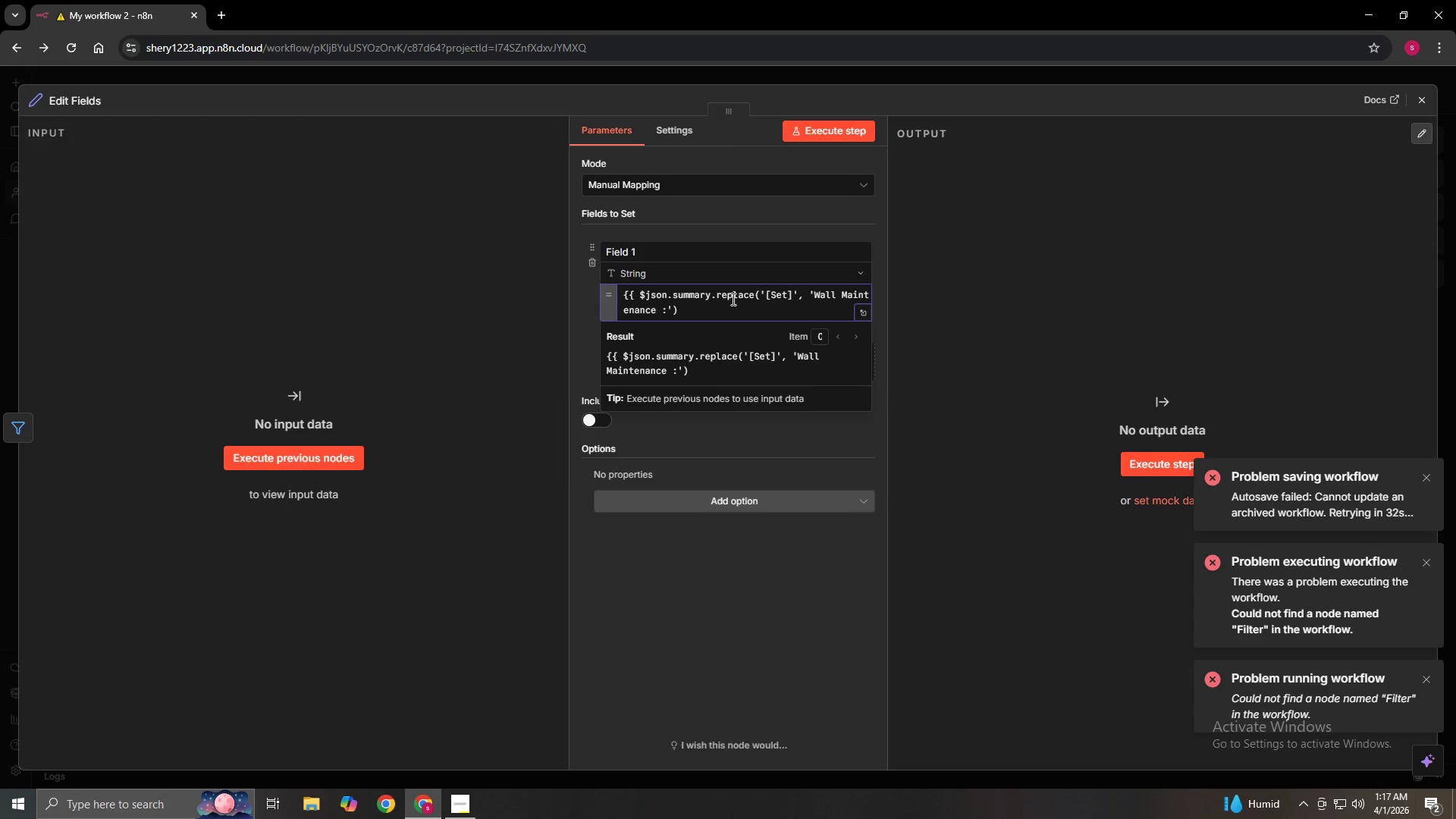 
key(Shift+BracketRight)
 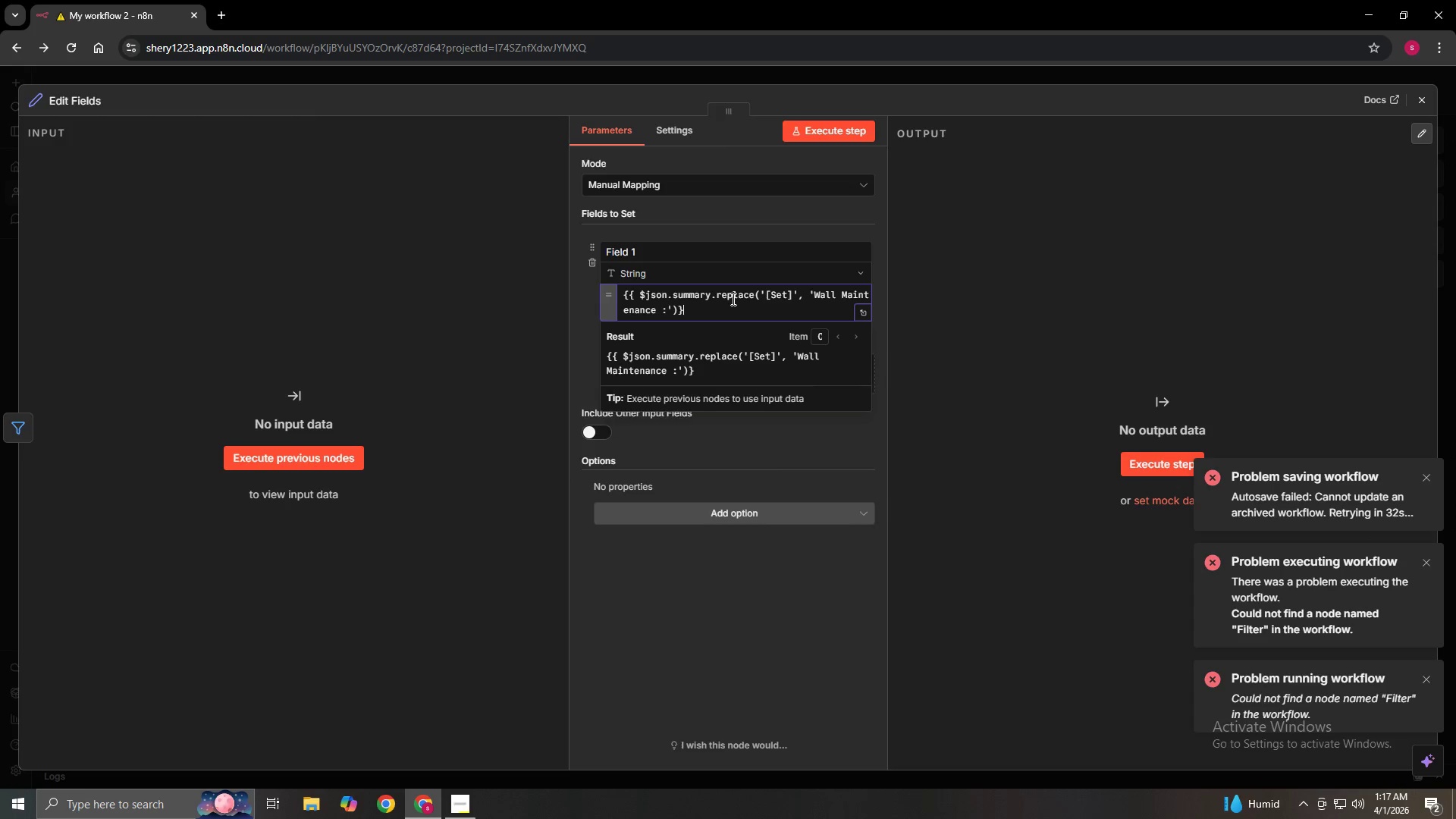 
key(Shift+BracketRight)
 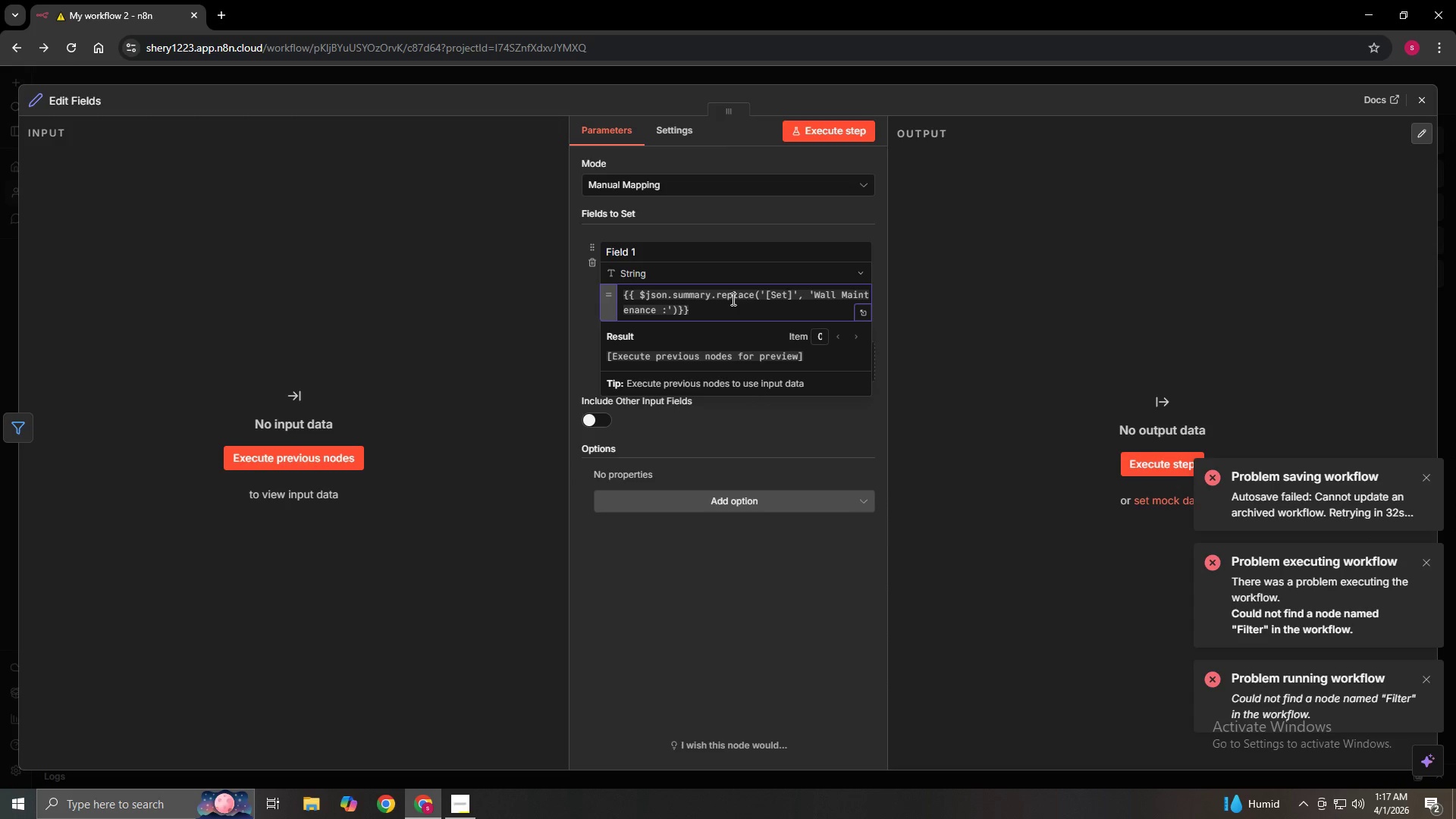 
key(ArrowUp)
 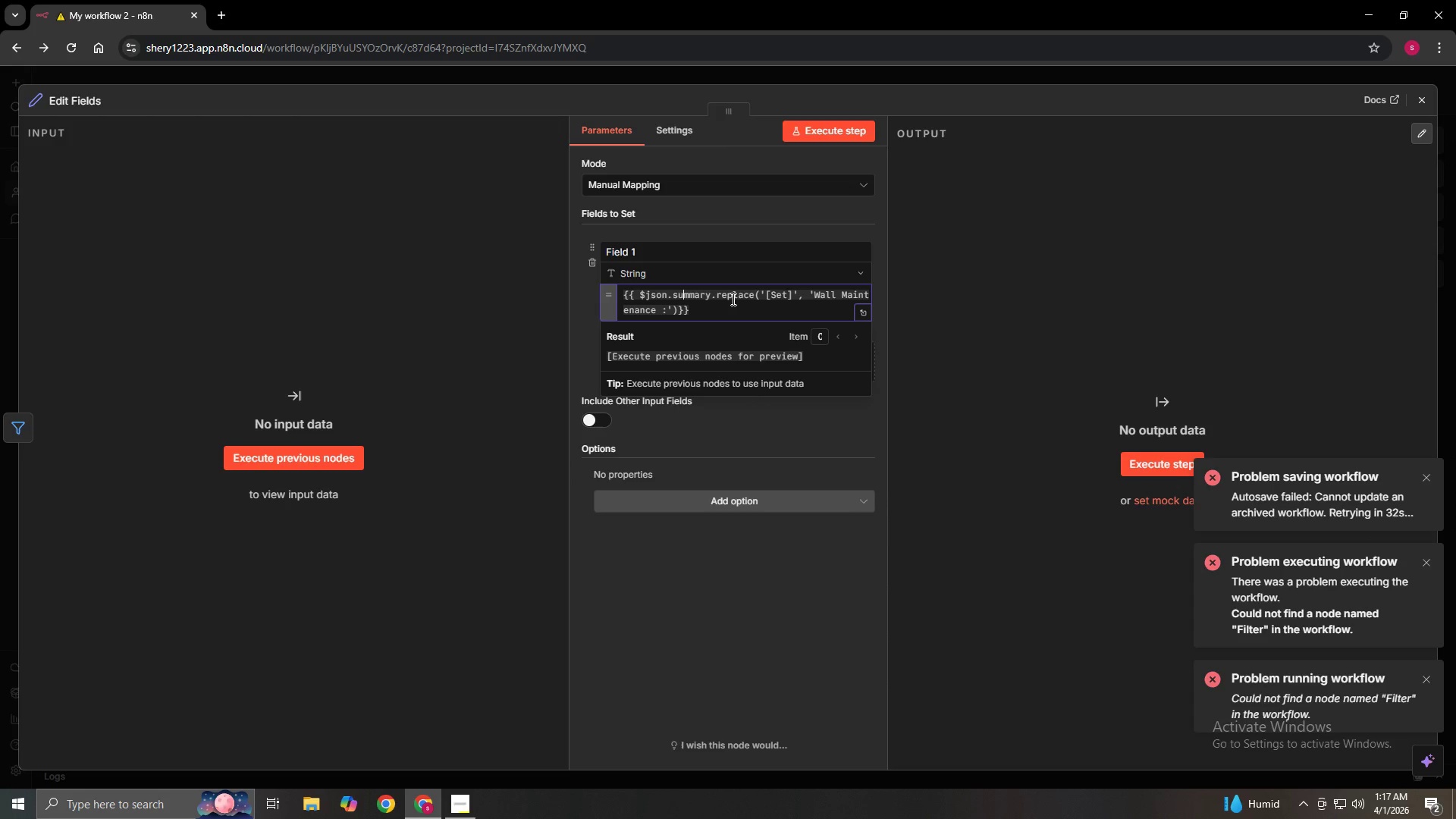 
hold_key(key=ArrowLeft, duration=1.23)
 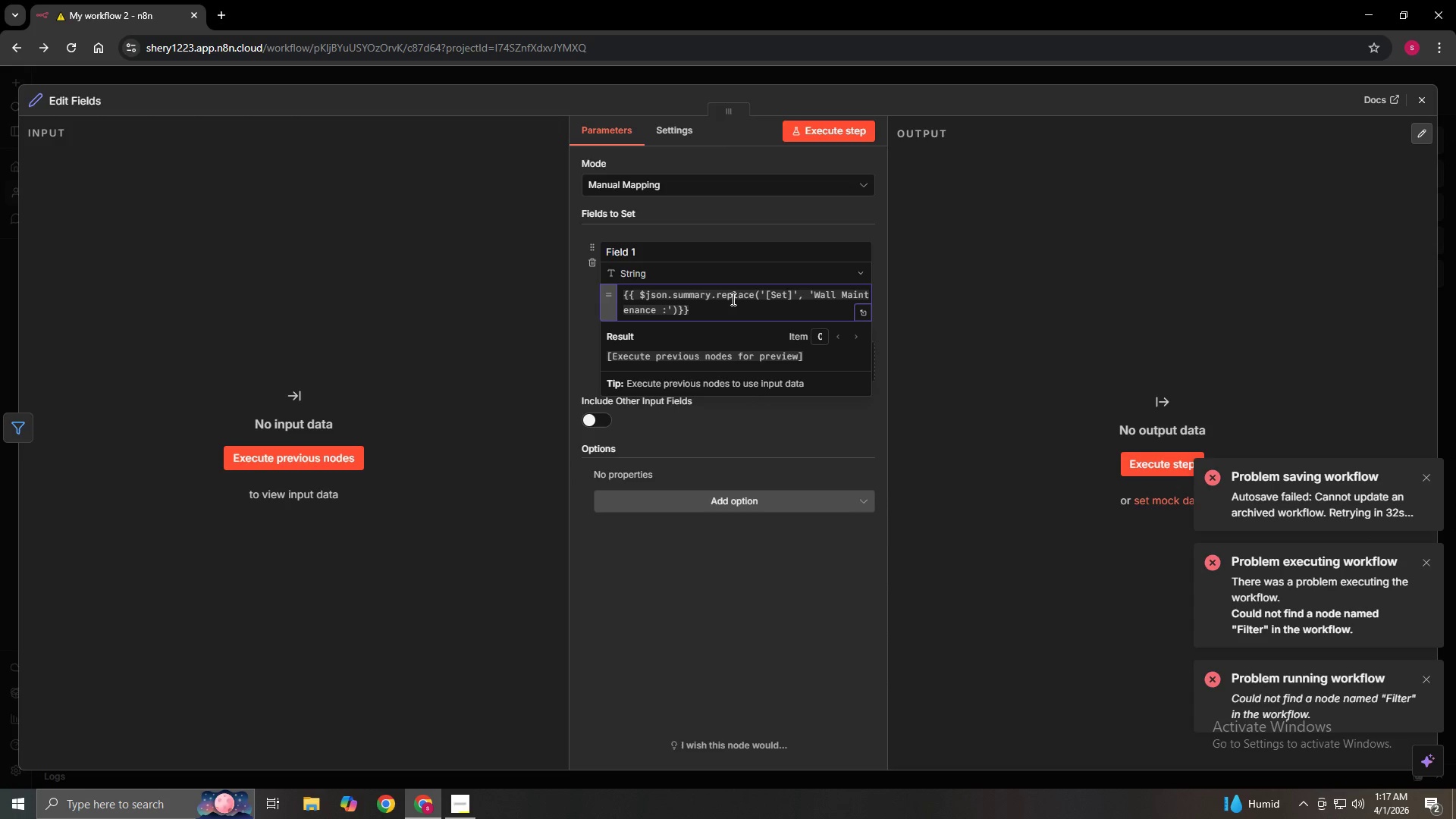 
key(ArrowRight)
 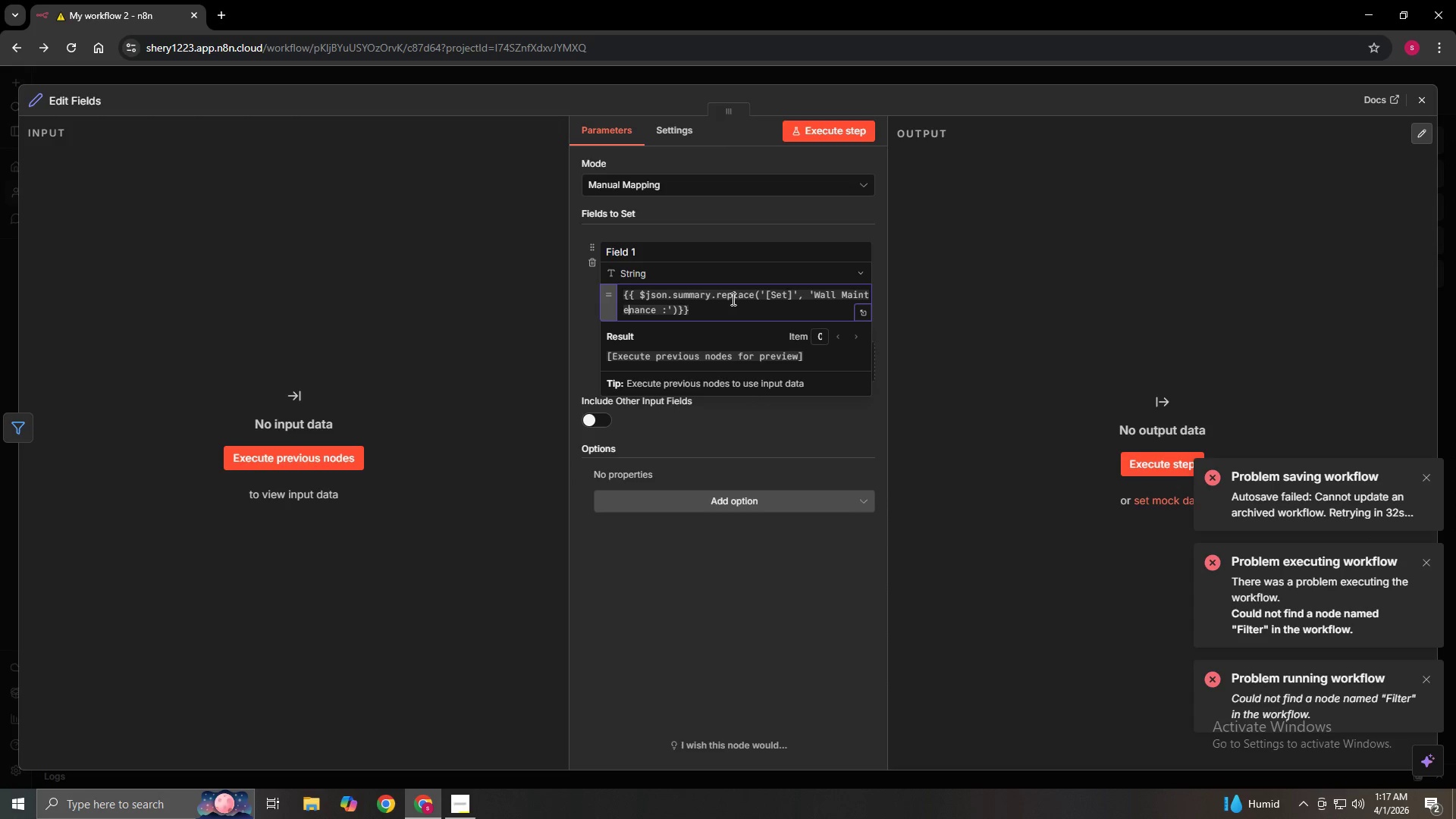 
hold_key(key=ArrowDown, duration=0.7)
 